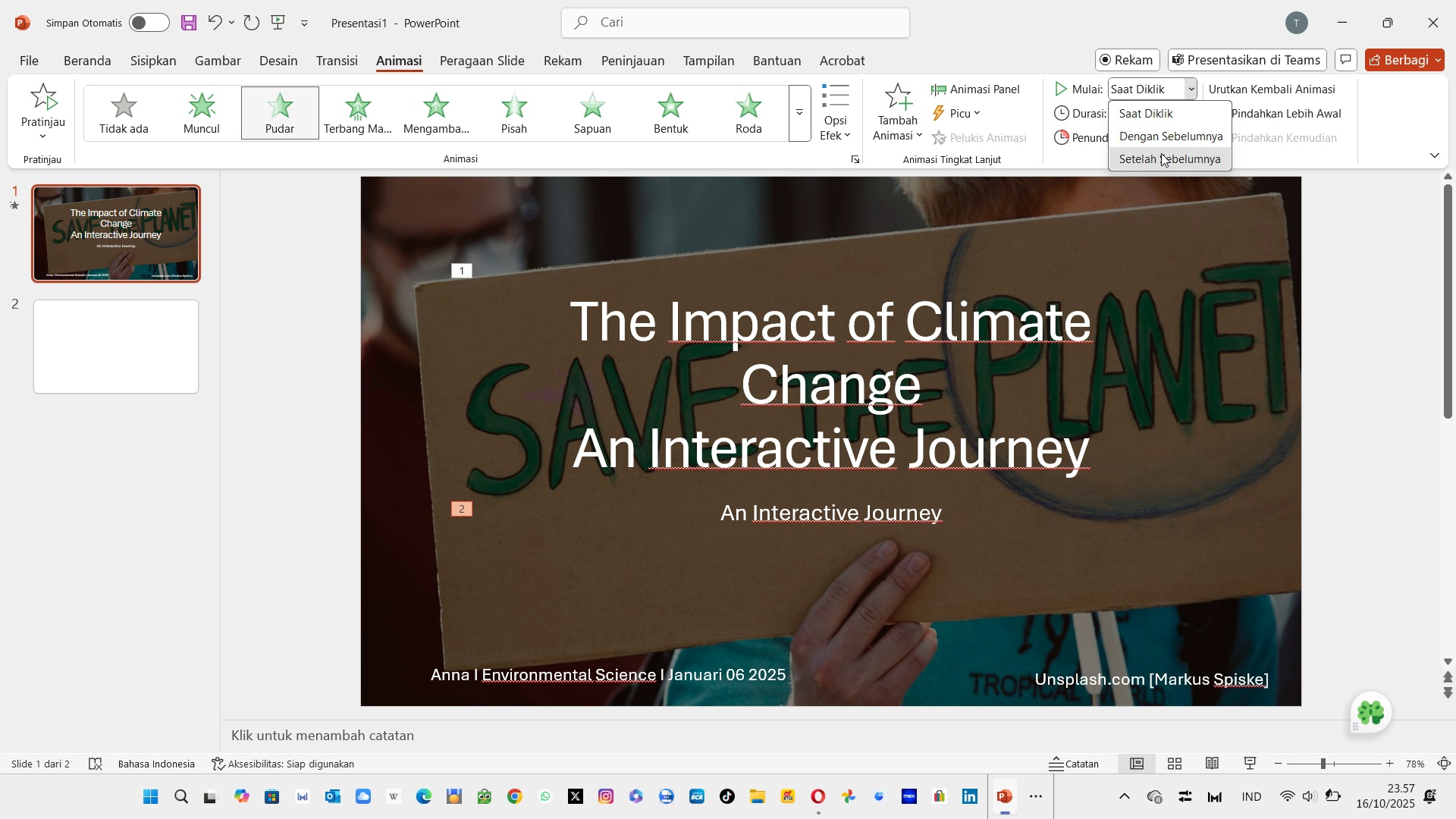 
left_click([1161, 153])
 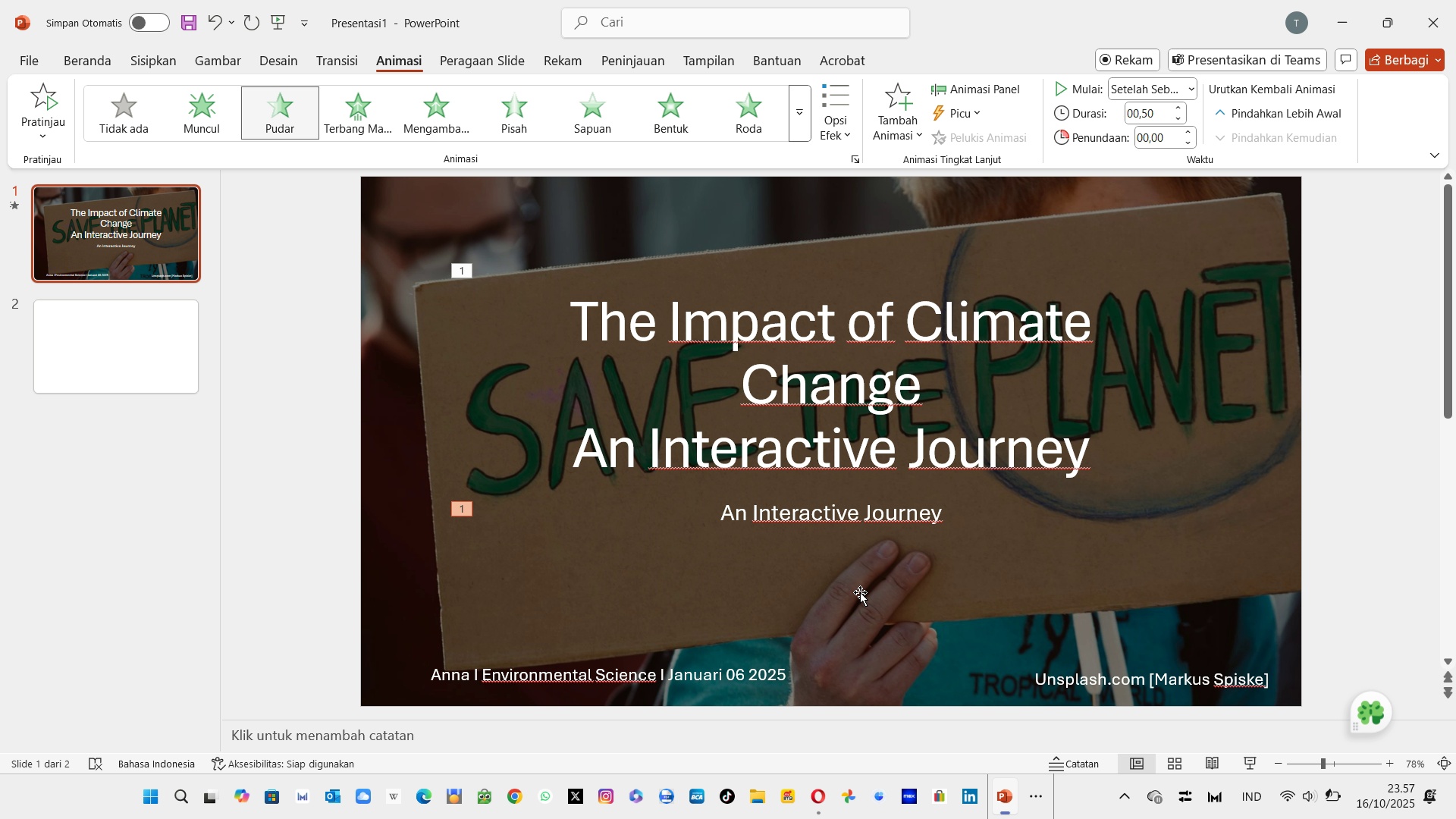 
wait(6.68)
 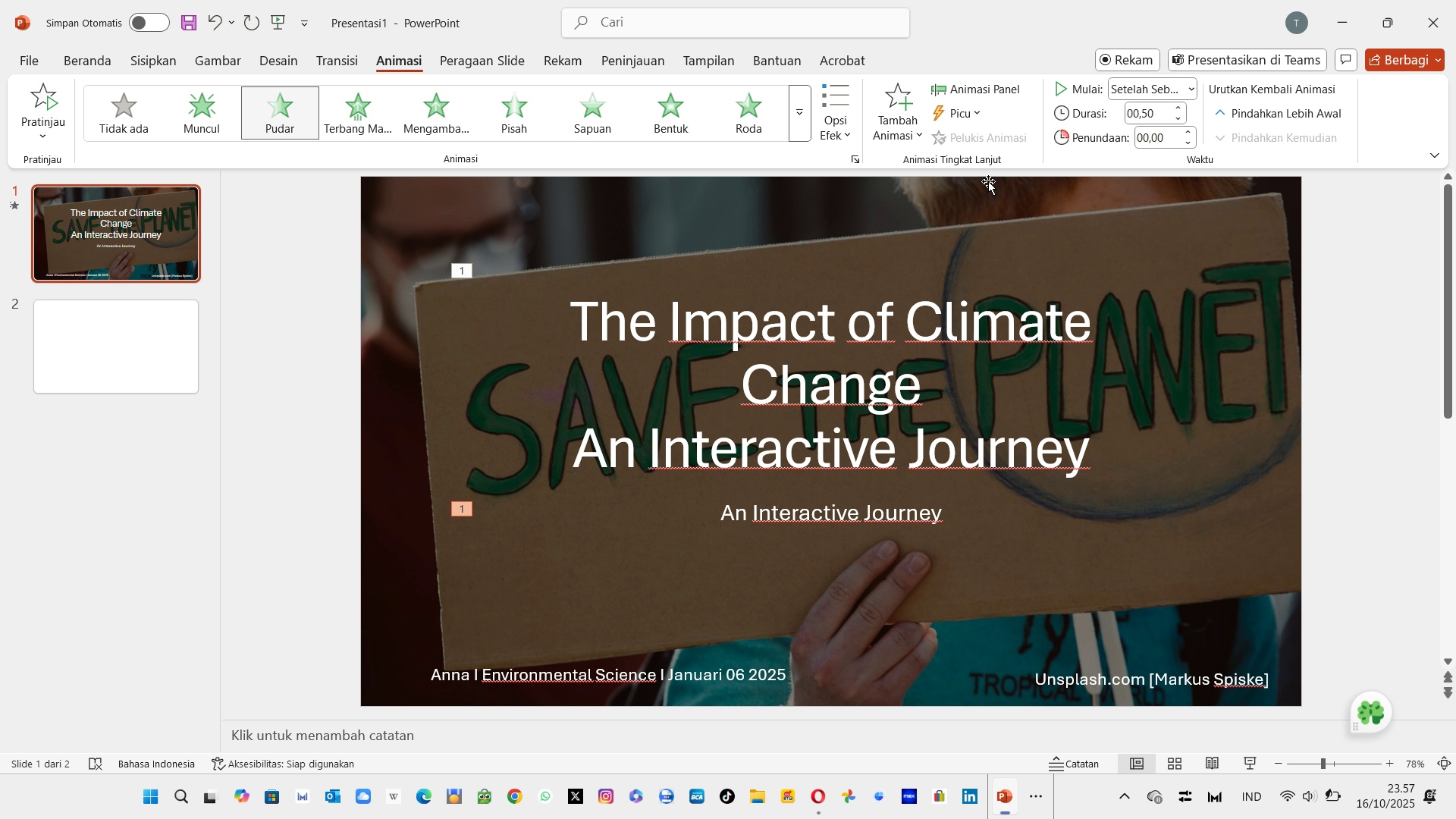 
left_click([876, 634])
 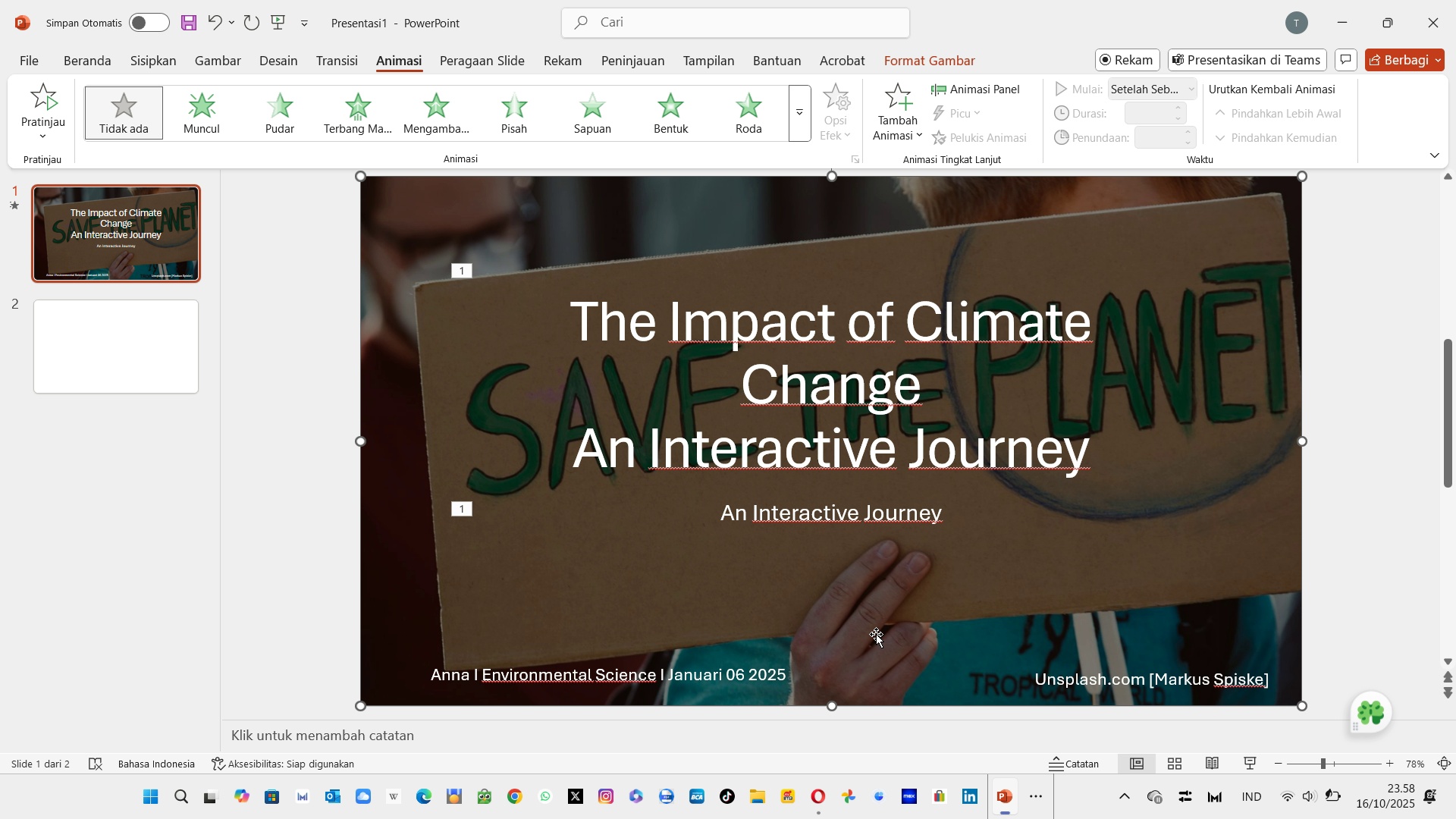 
wait(57.38)
 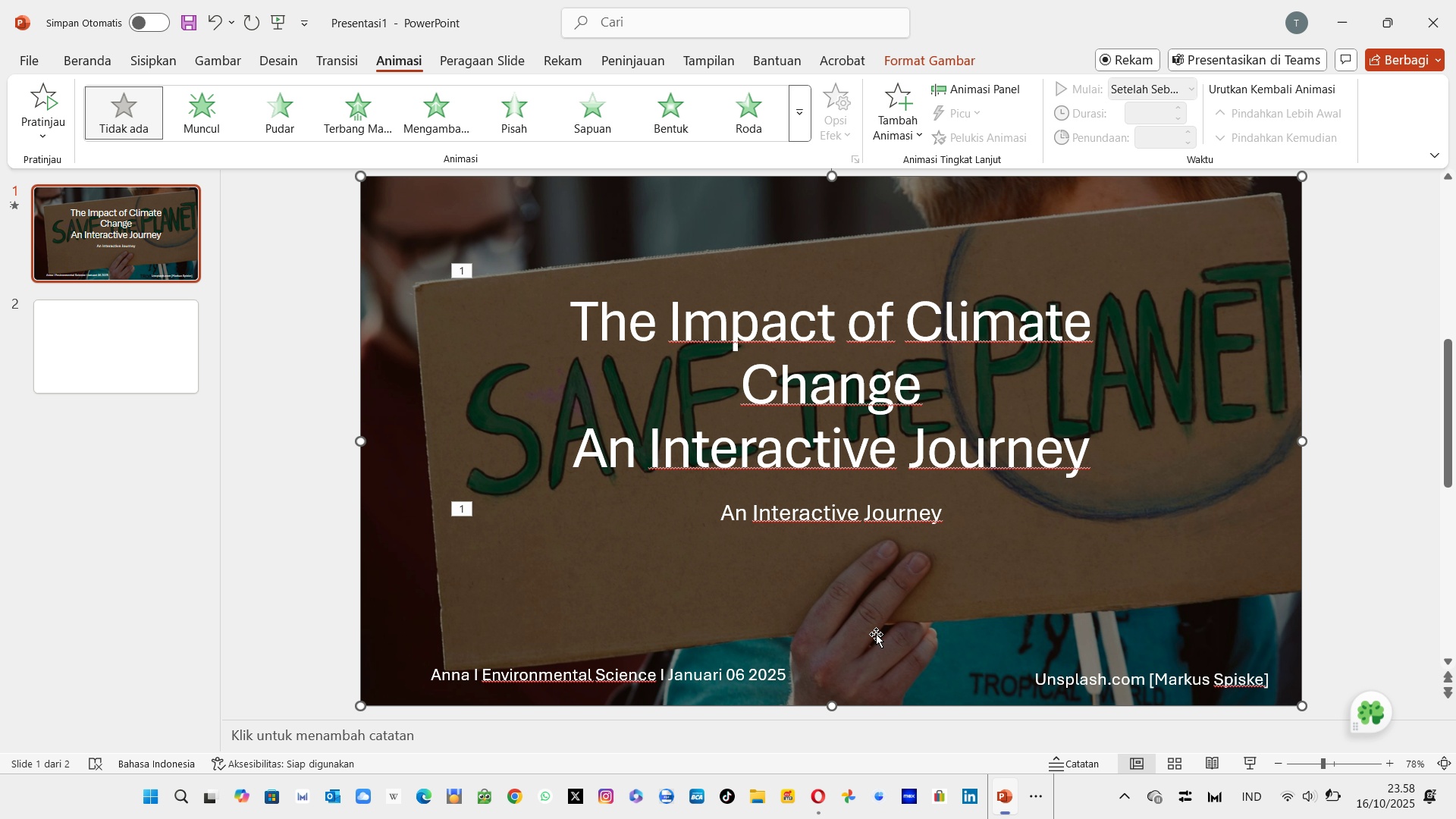 
left_click([127, 383])
 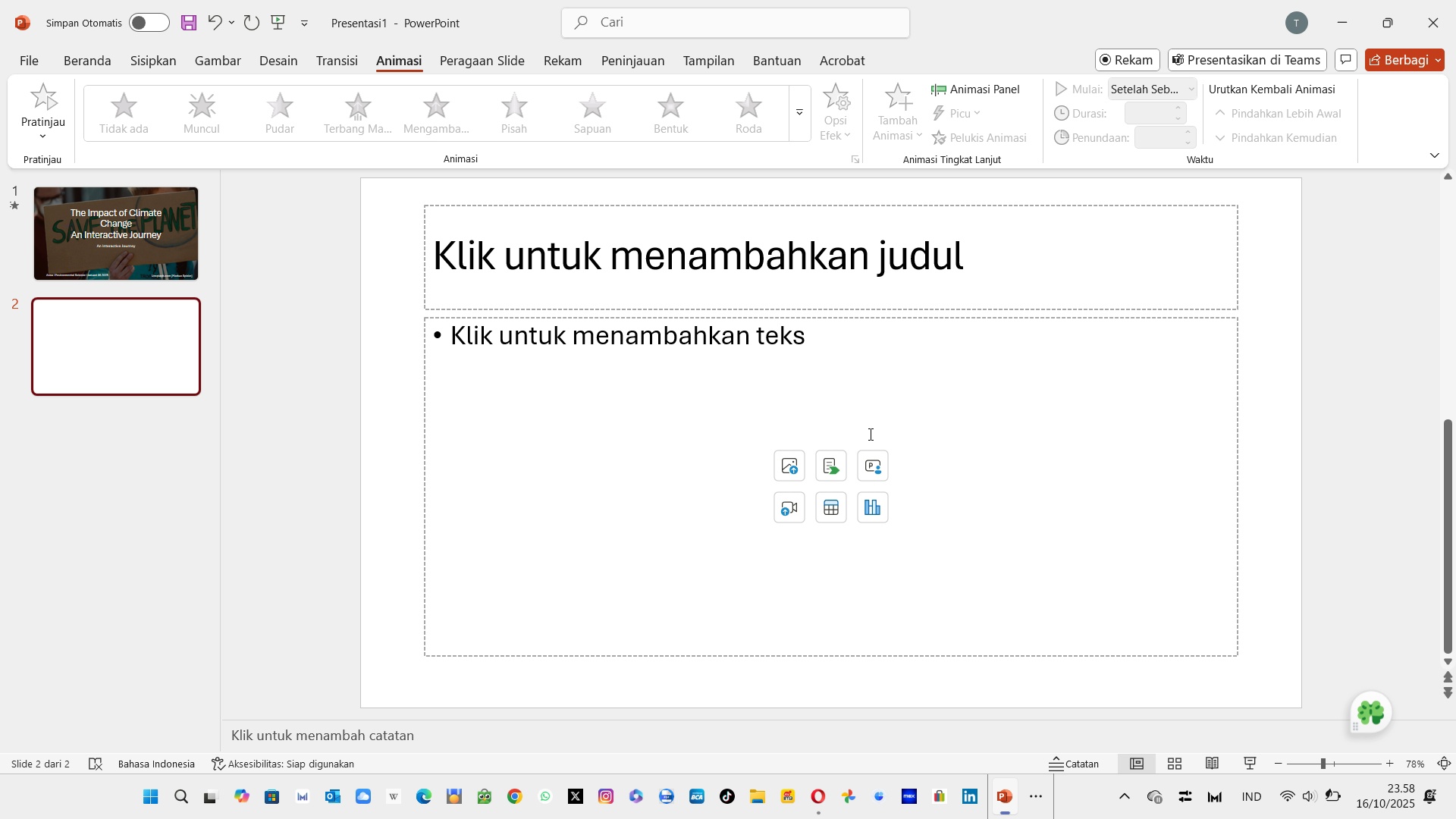 
left_click([789, 473])
 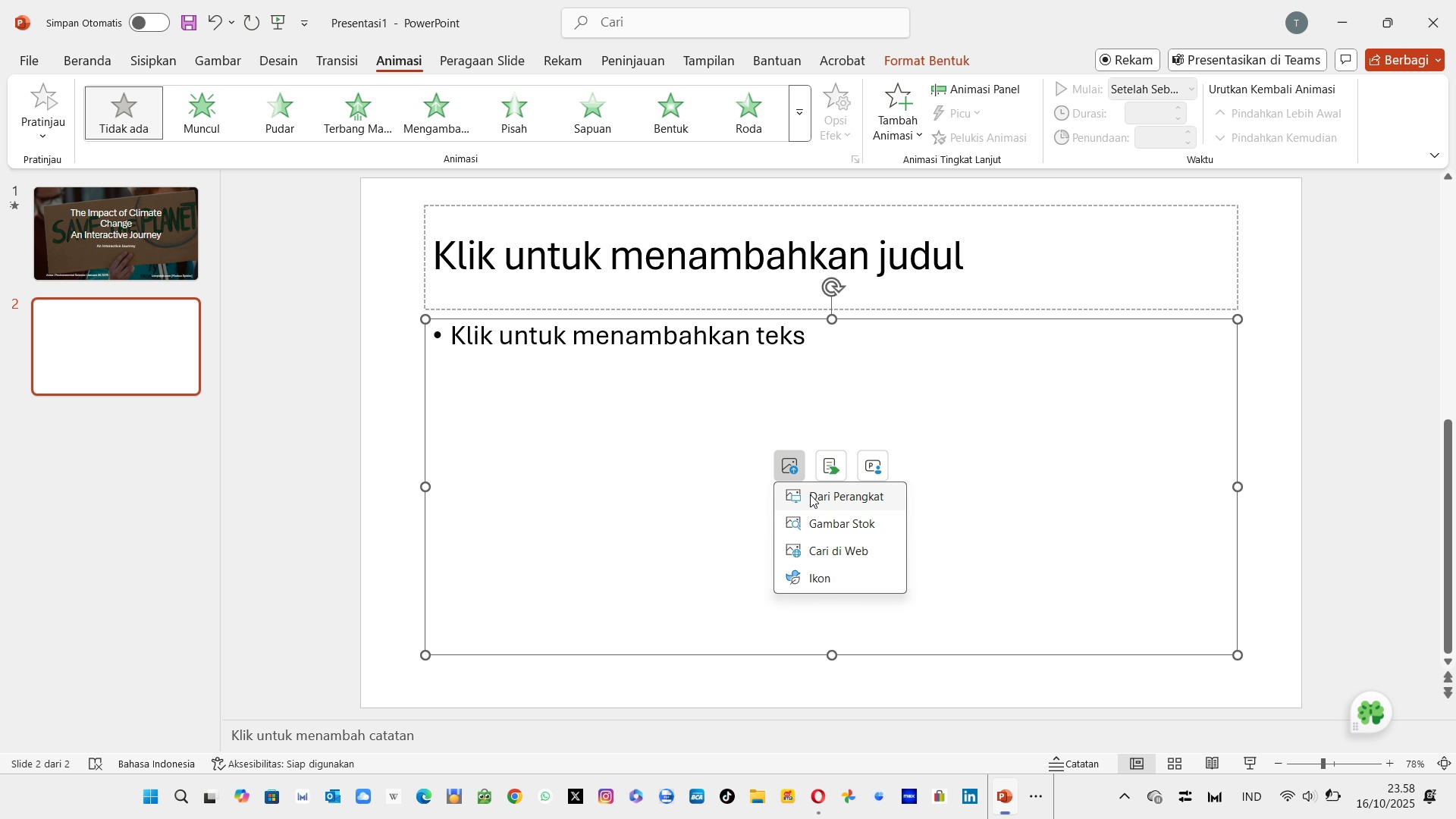 
left_click([810, 494])
 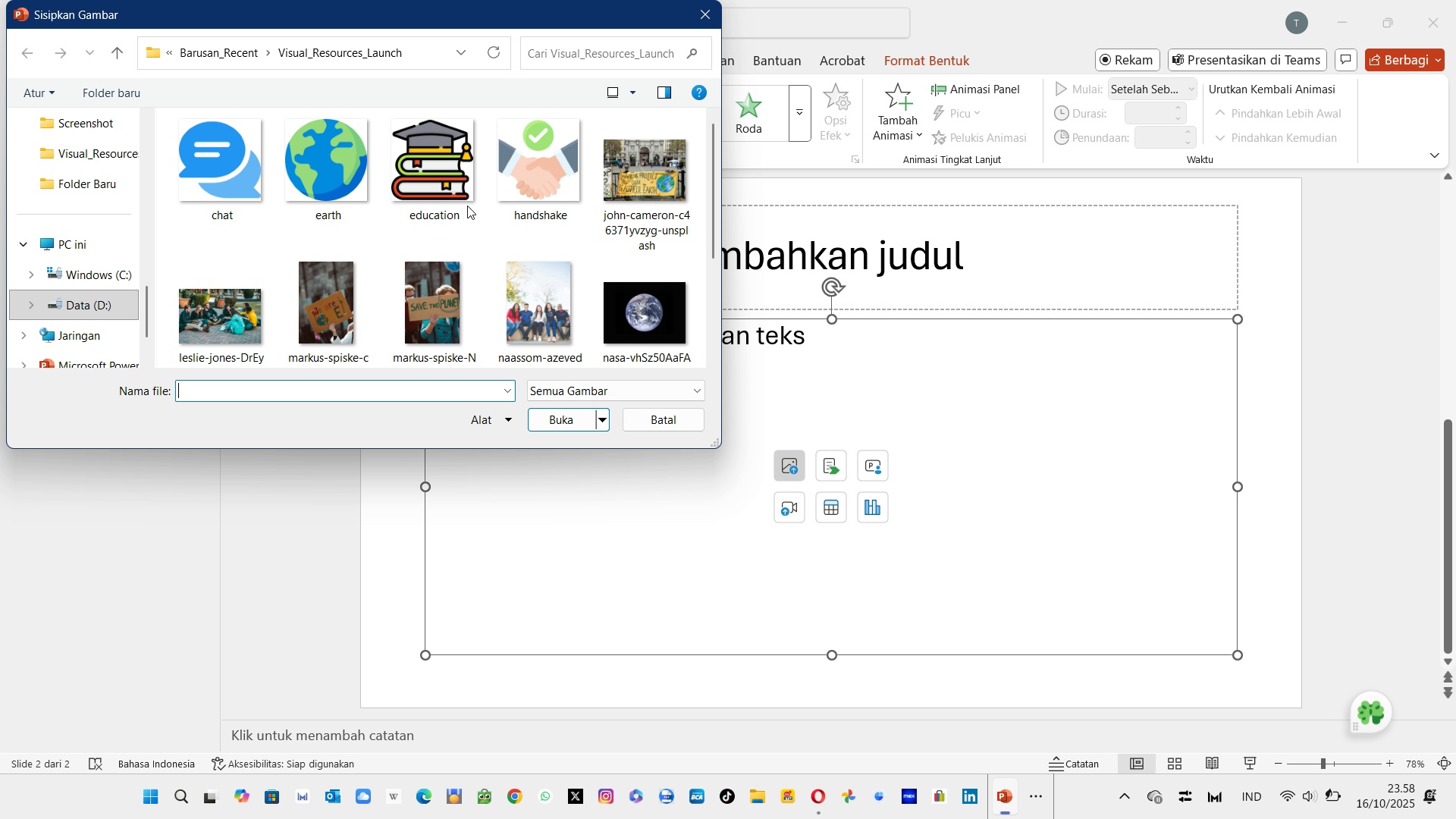 
wait(5.27)
 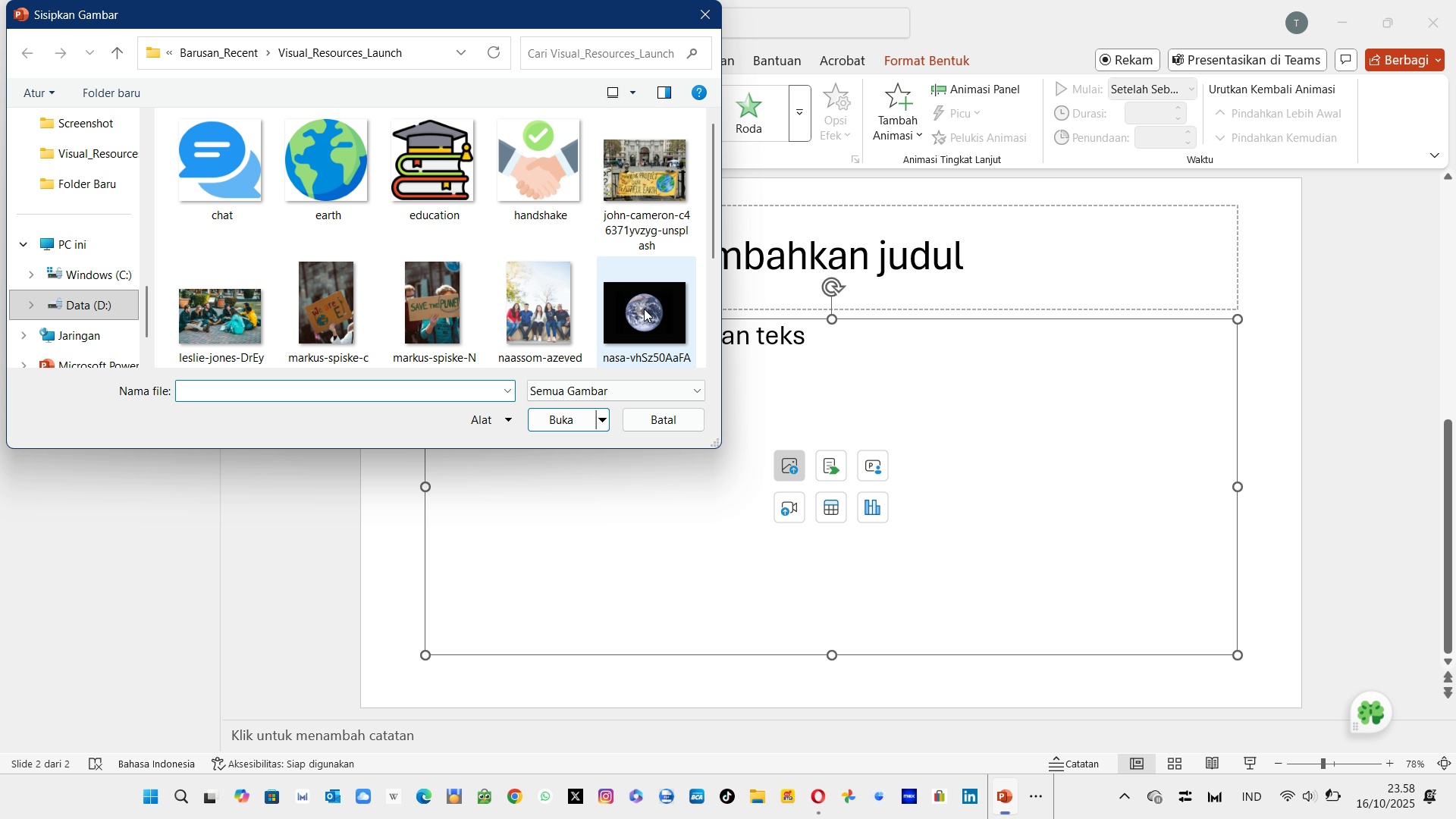 
left_click([308, 321])
 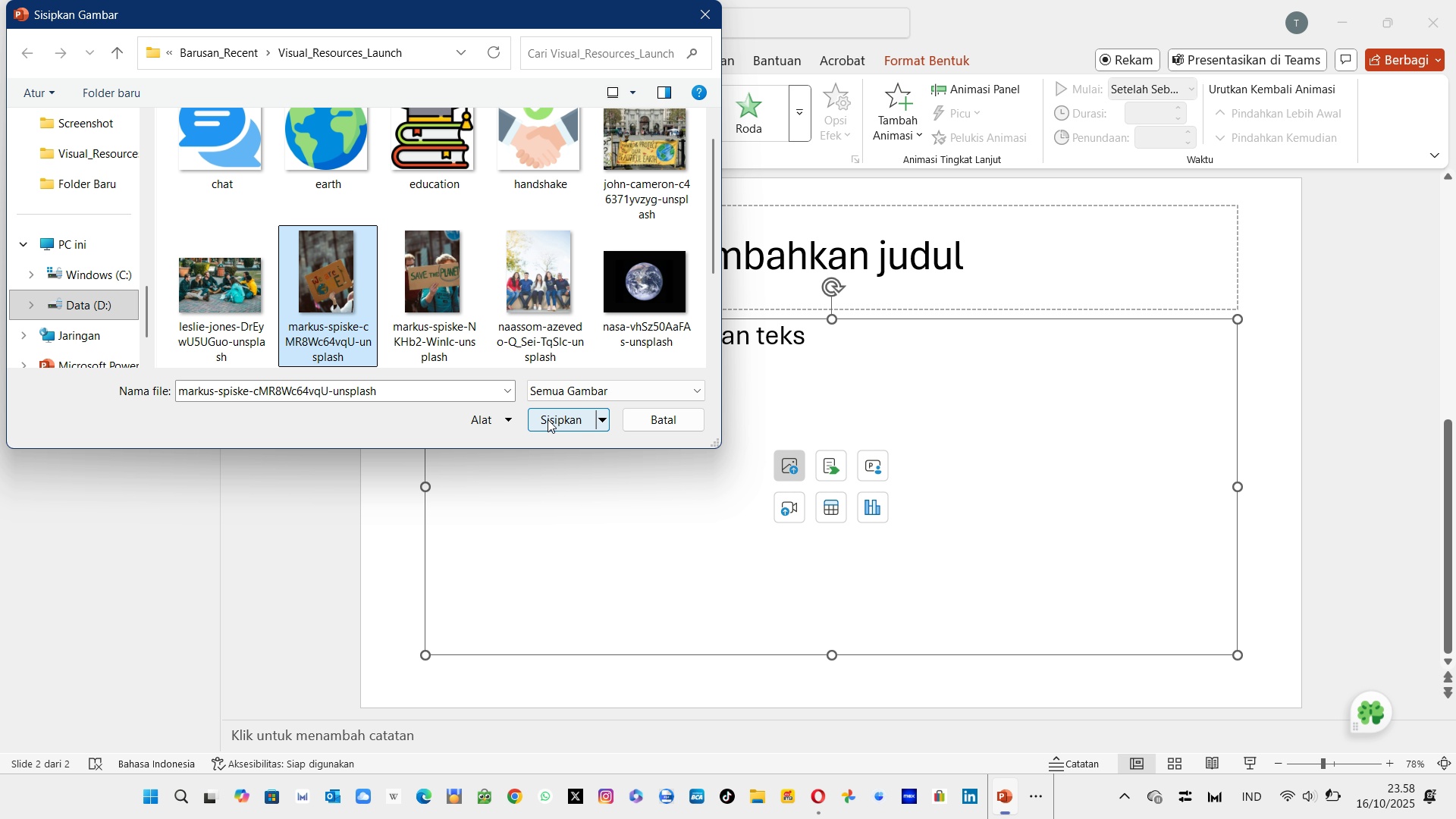 
left_click([548, 419])
 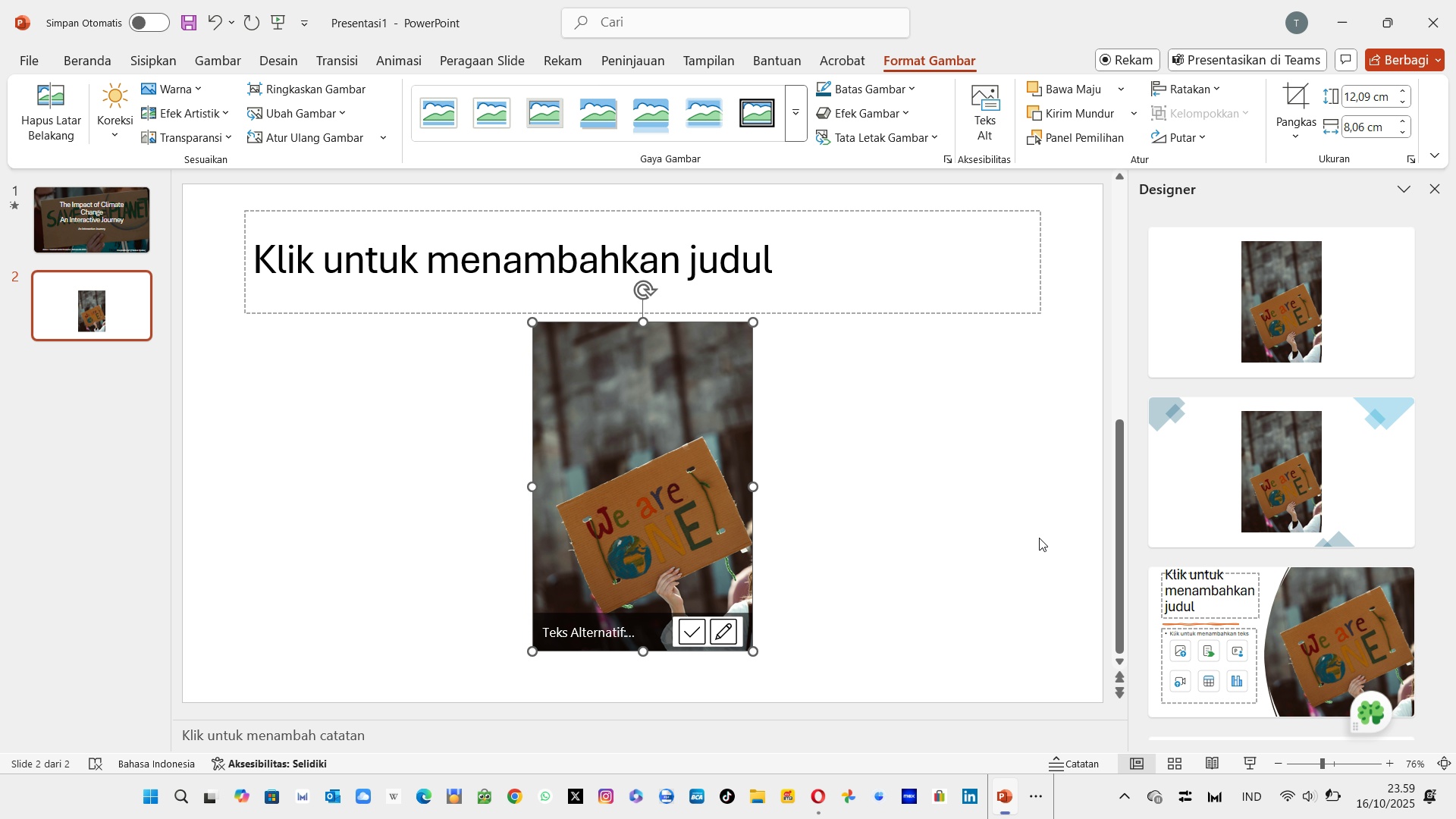 
scroll: coordinate [1275, 506], scroll_direction: down, amount: 16.0
 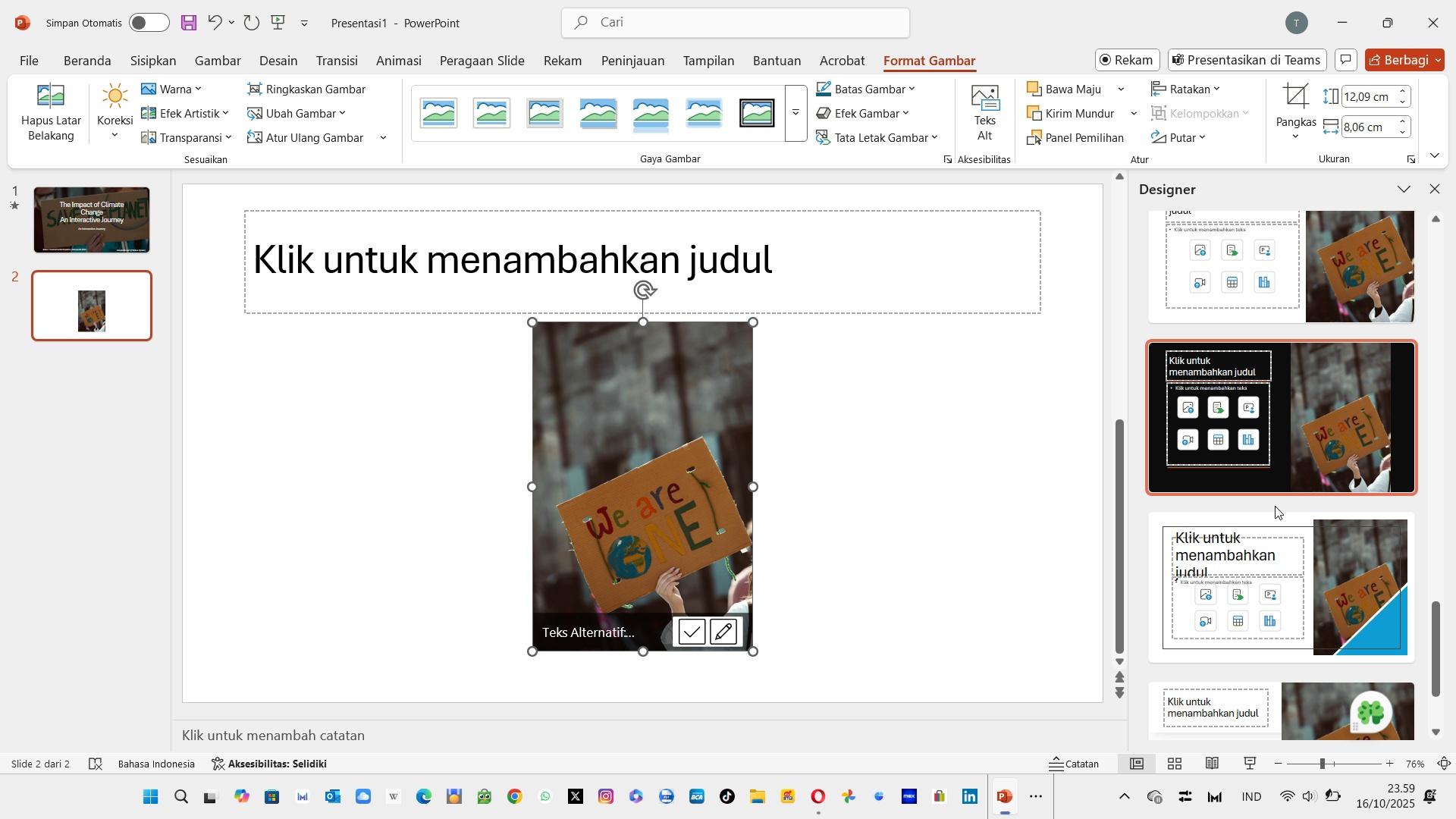 
scroll: coordinate [1275, 506], scroll_direction: up, amount: 5.0
 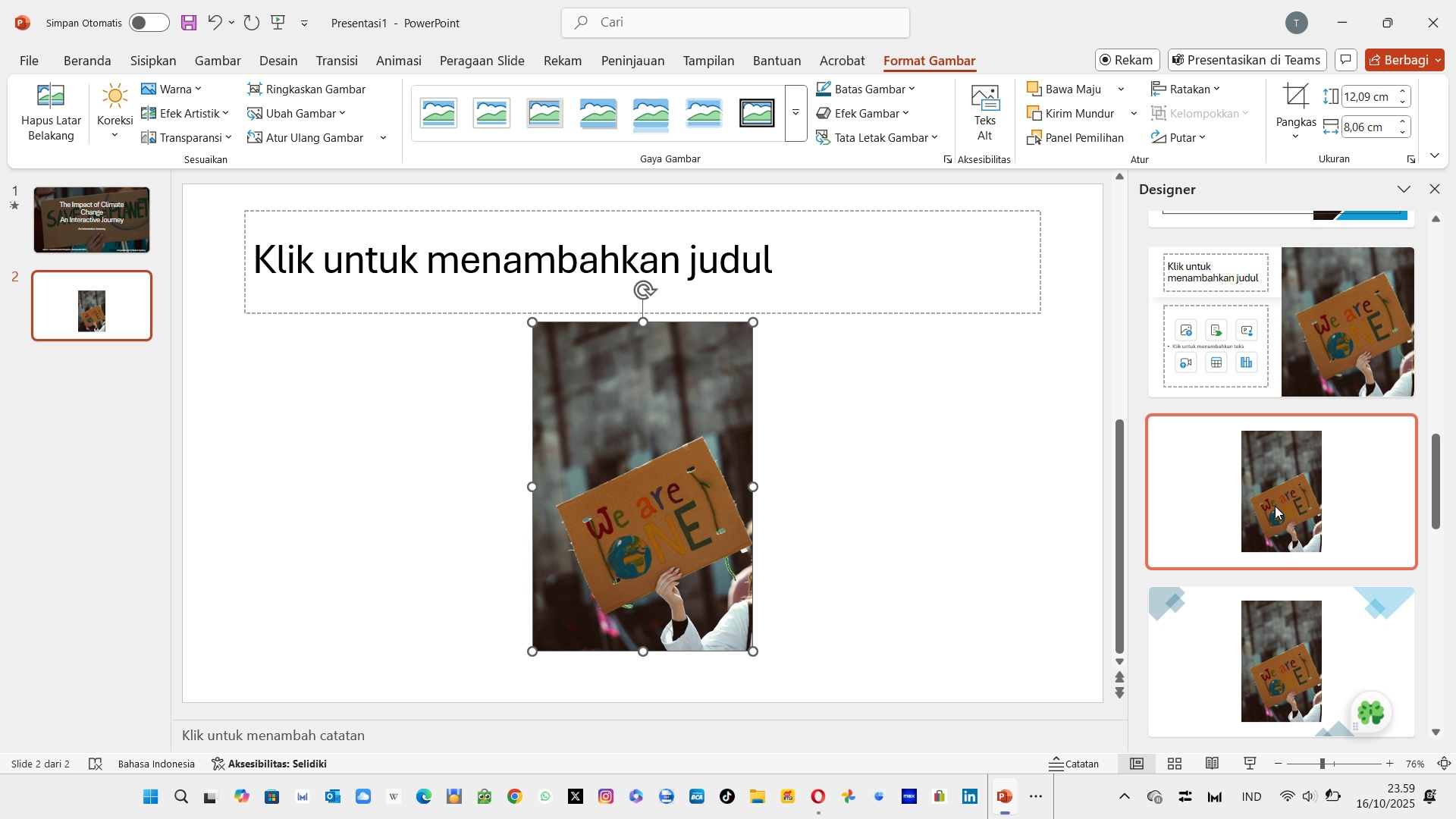 
scroll: coordinate [1275, 506], scroll_direction: down, amount: 4.0
 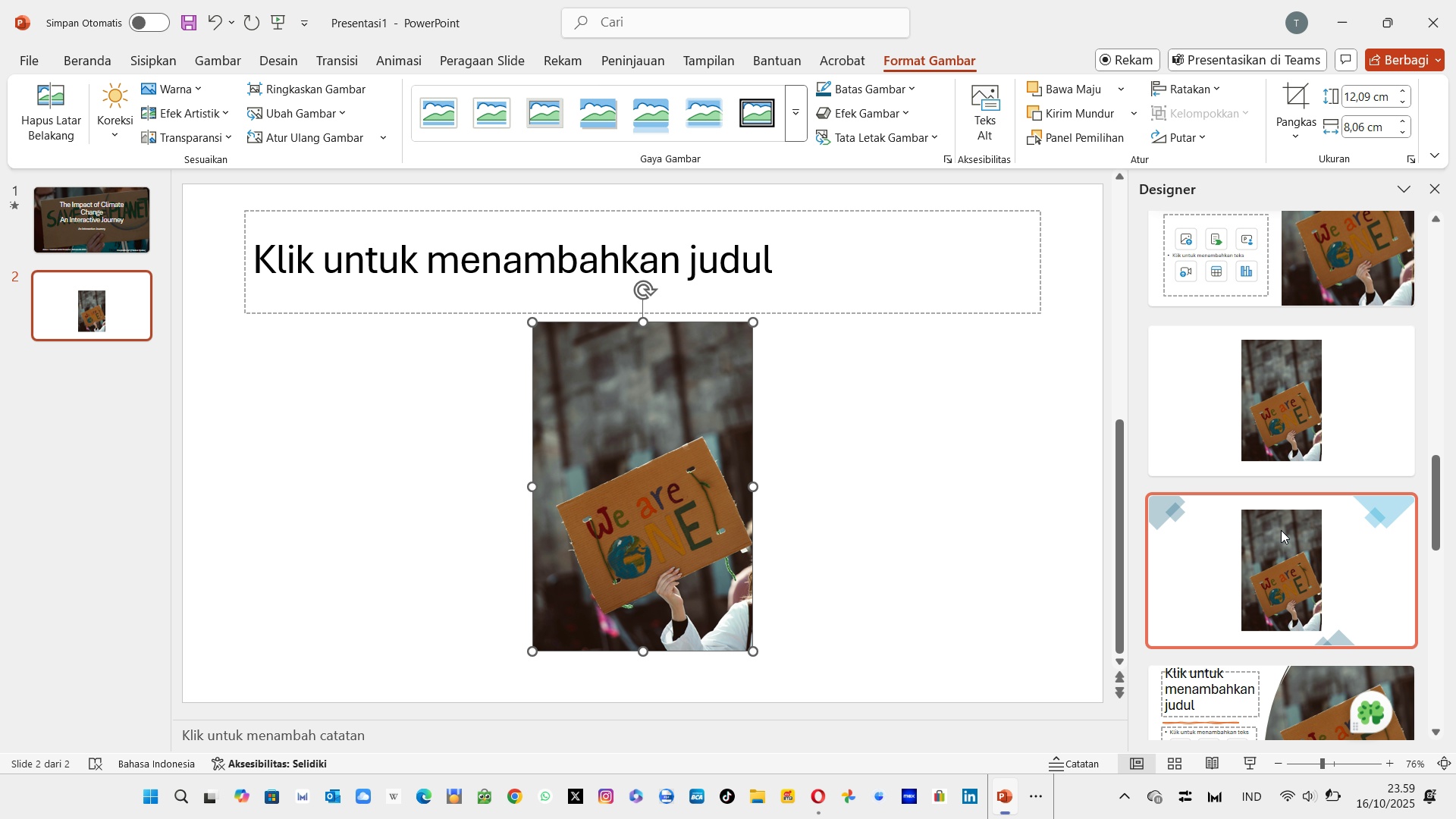 
left_click([1281, 530])
 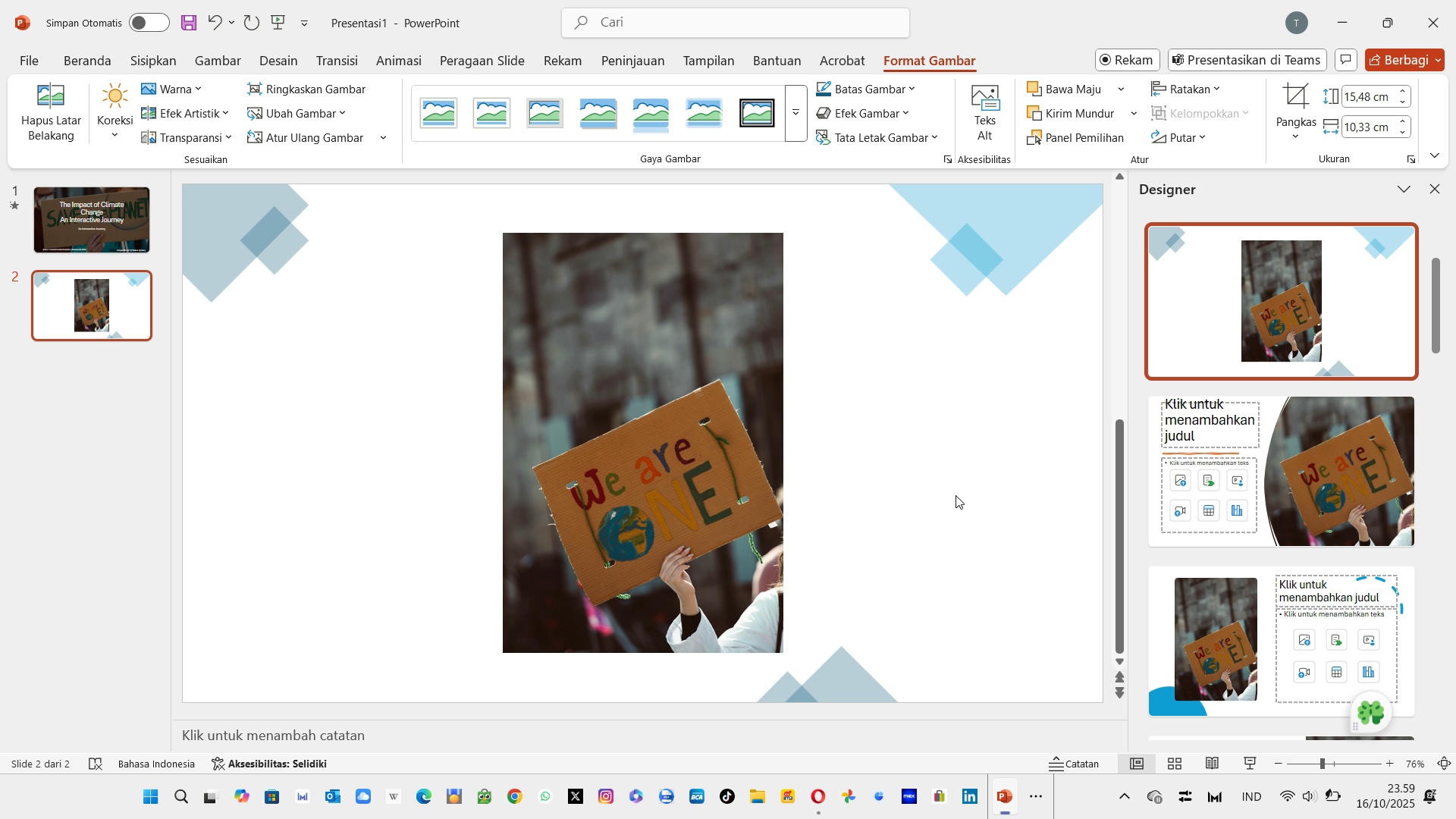 
left_click([956, 495])
 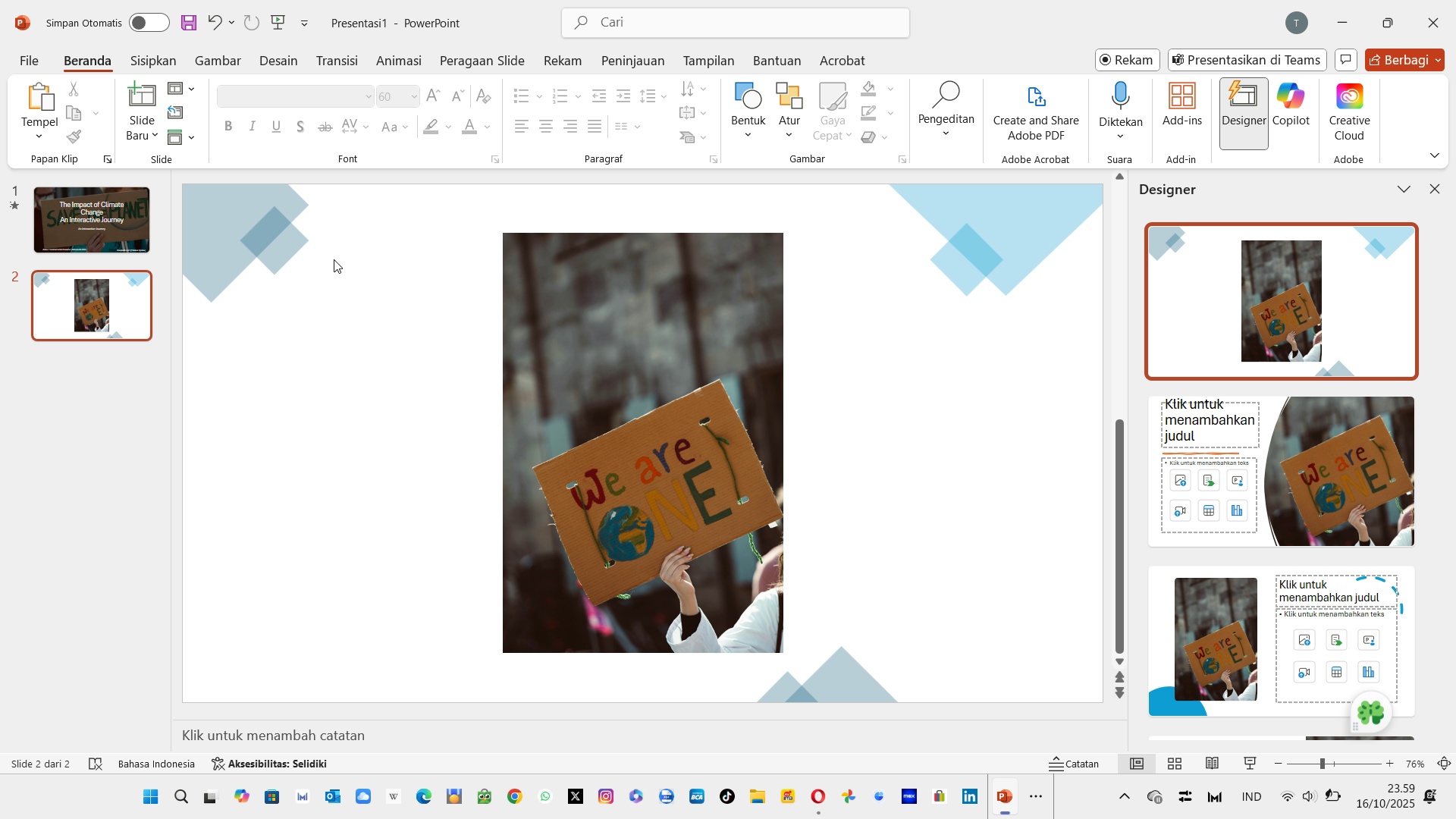 
wait(21.19)
 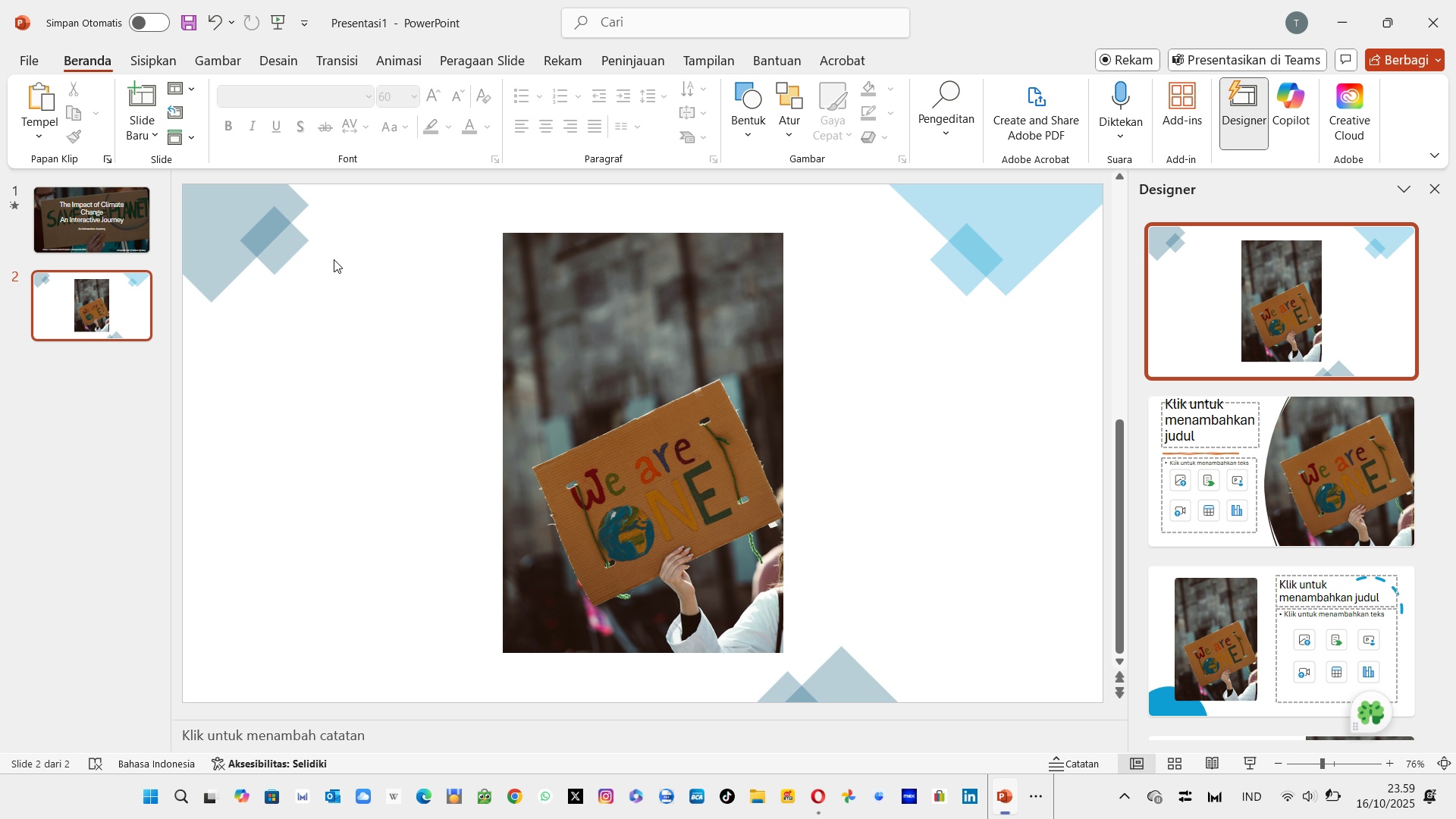 
left_click([134, 61])
 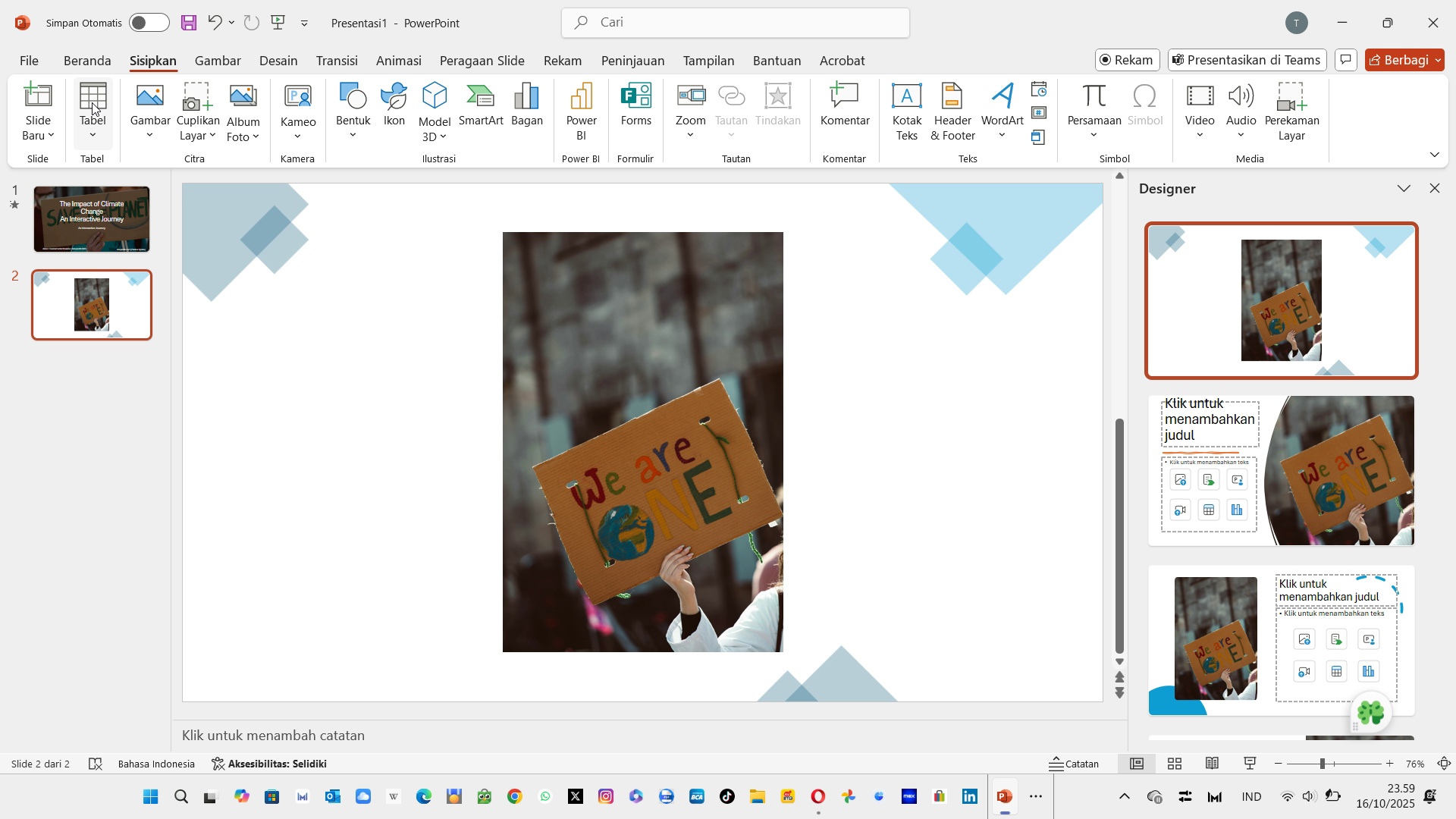 
left_click([92, 103])
 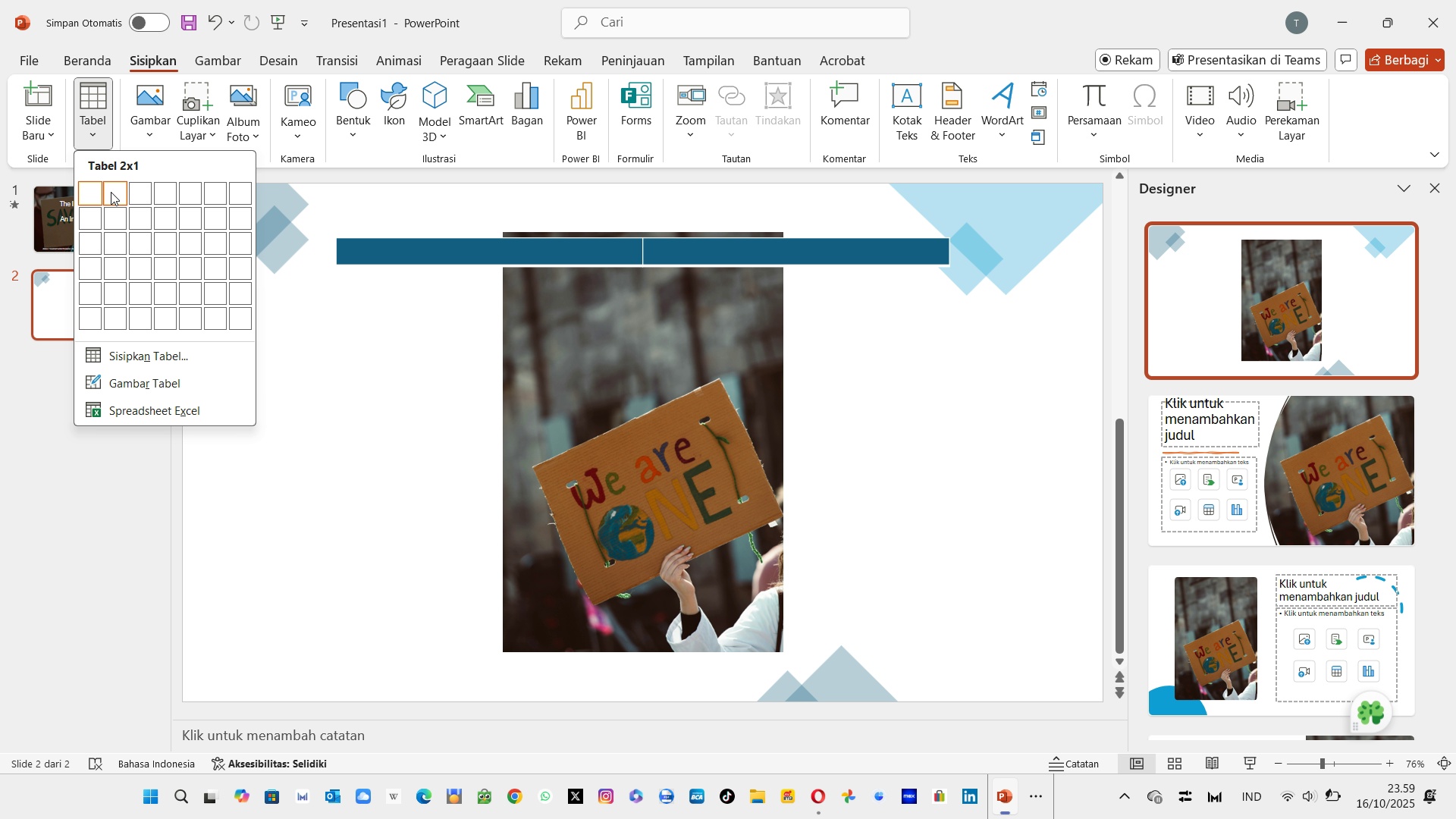 
wait(11.43)
 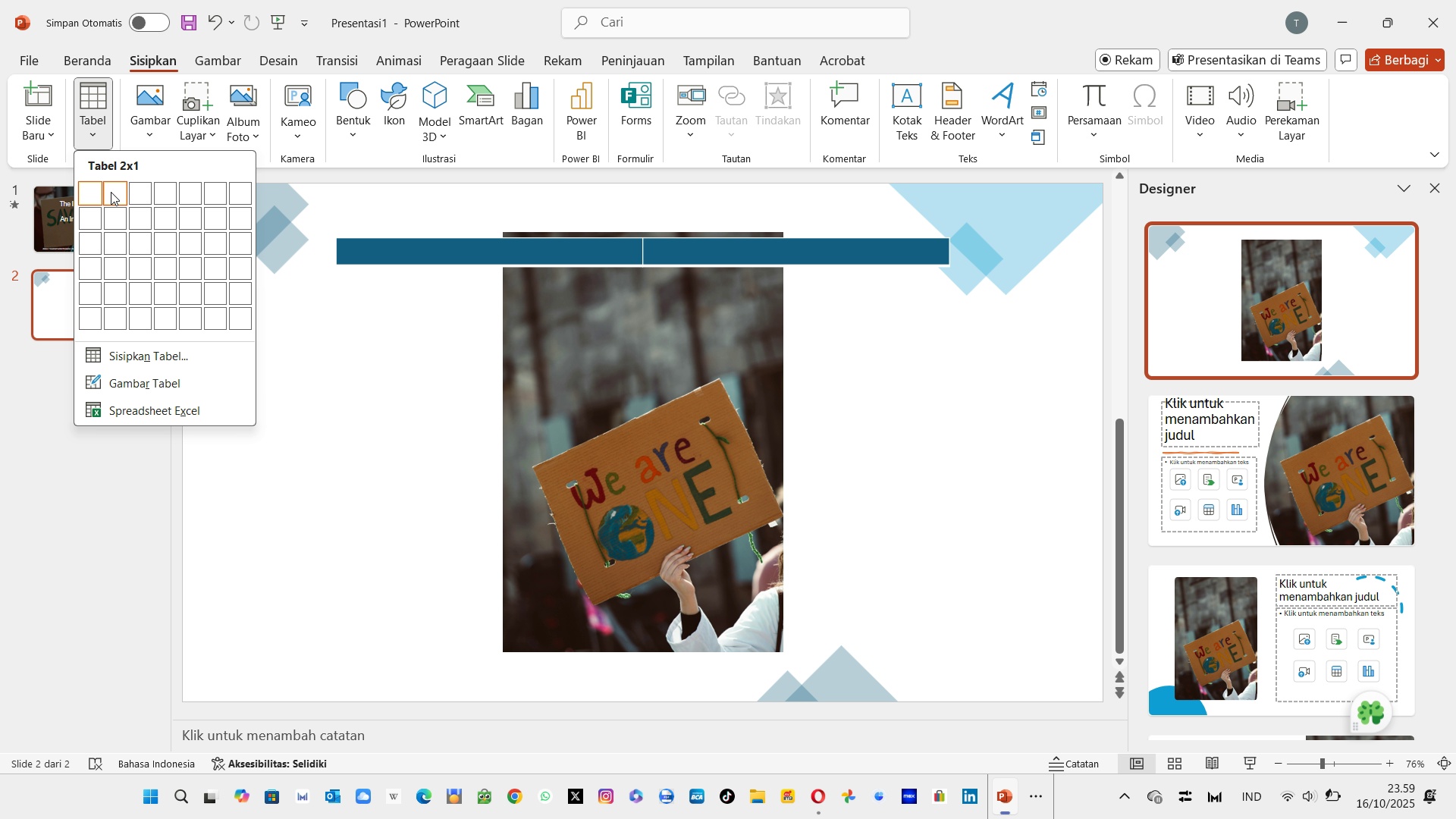 
left_click([111, 192])
 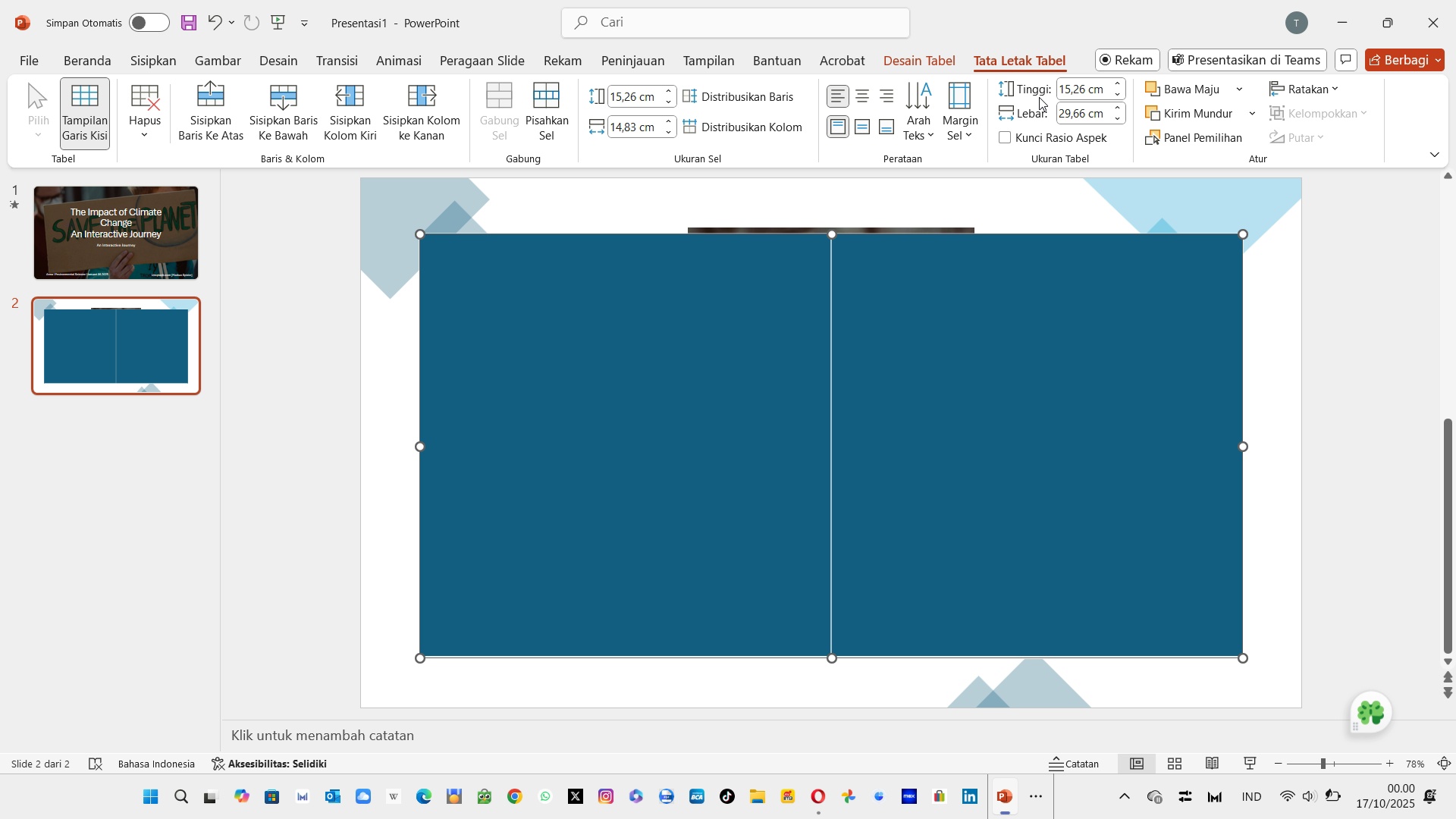 
wait(32.1)
 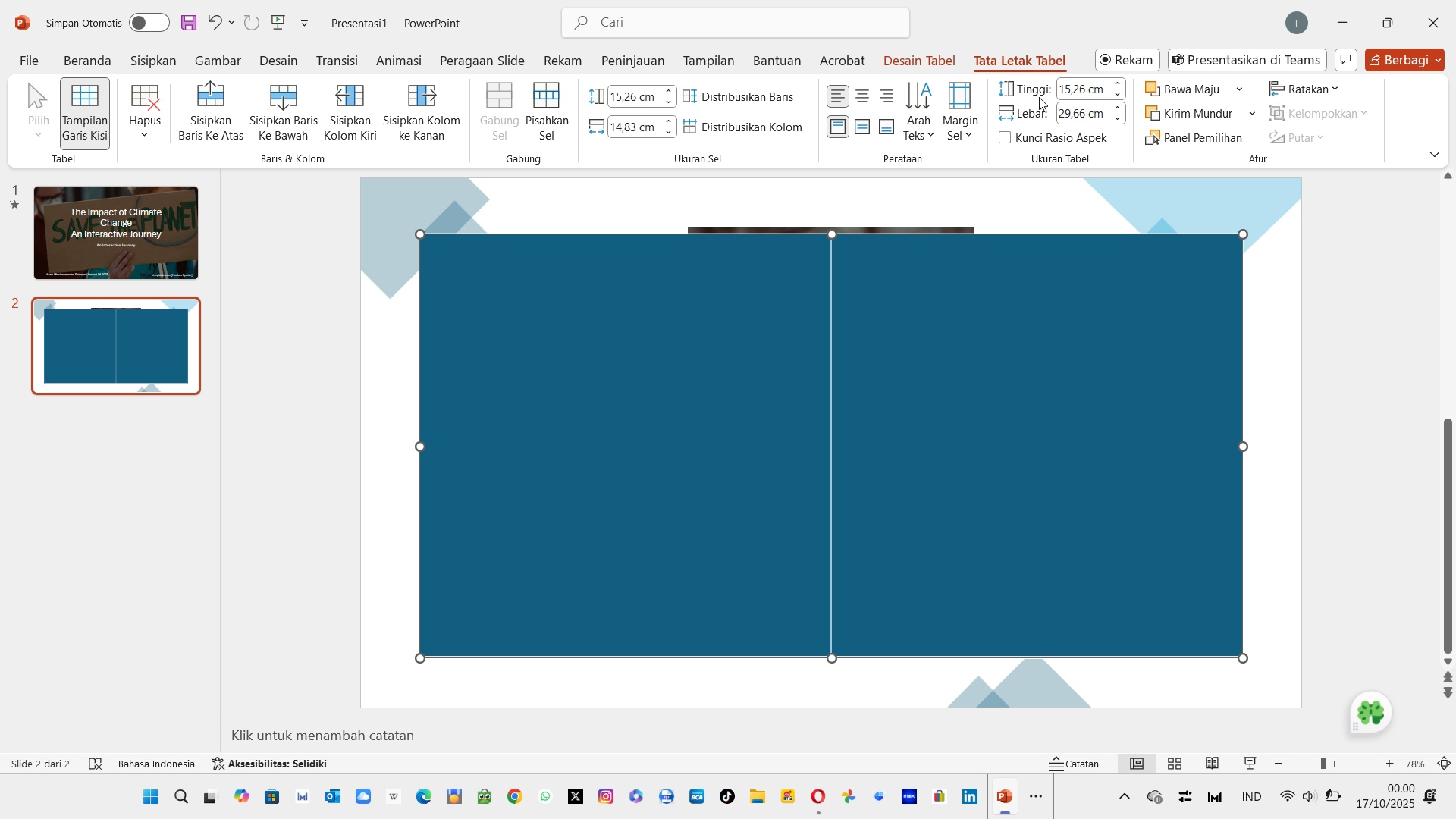 
left_click([1197, 120])
 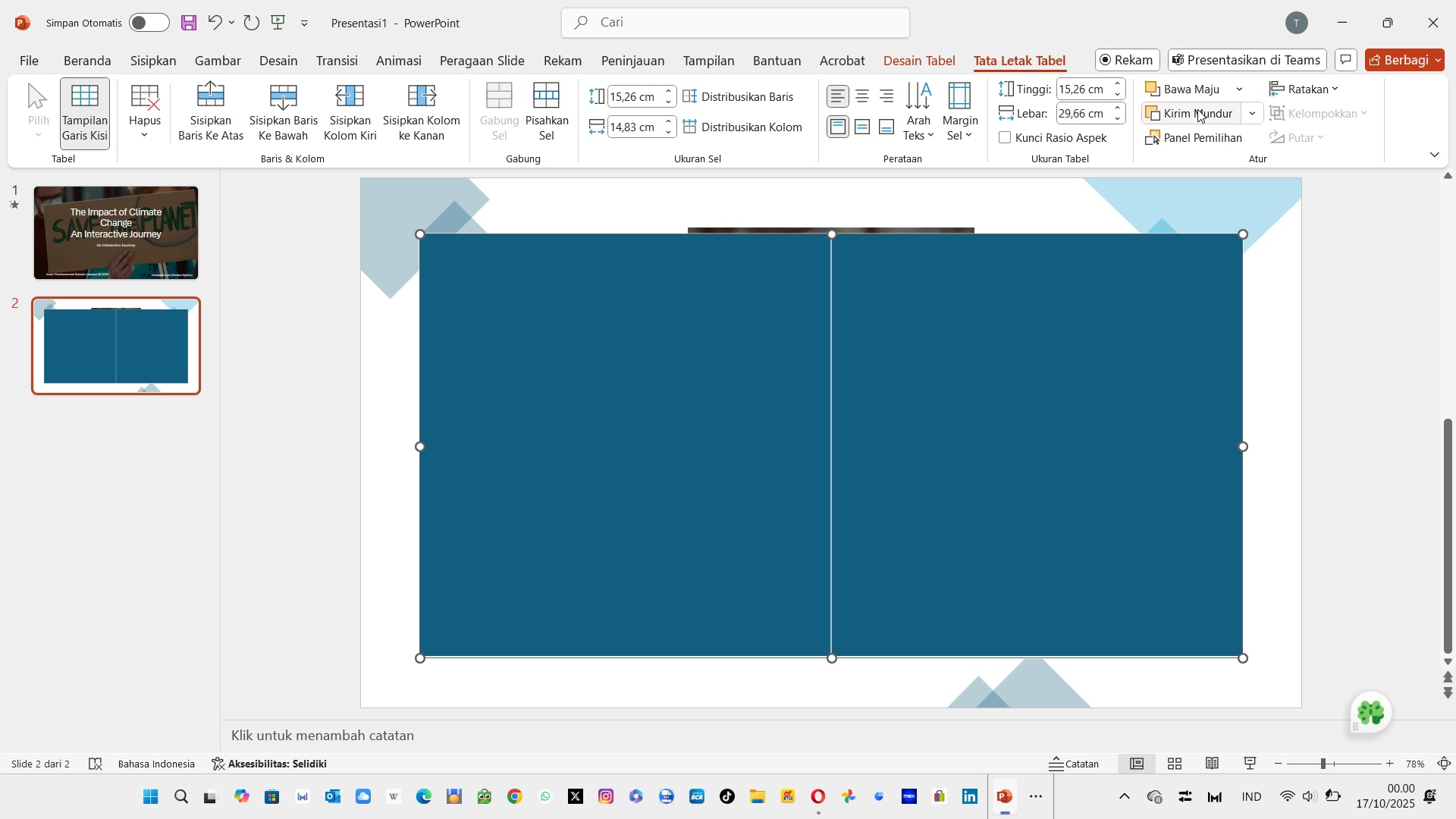 
left_click([1197, 84])
 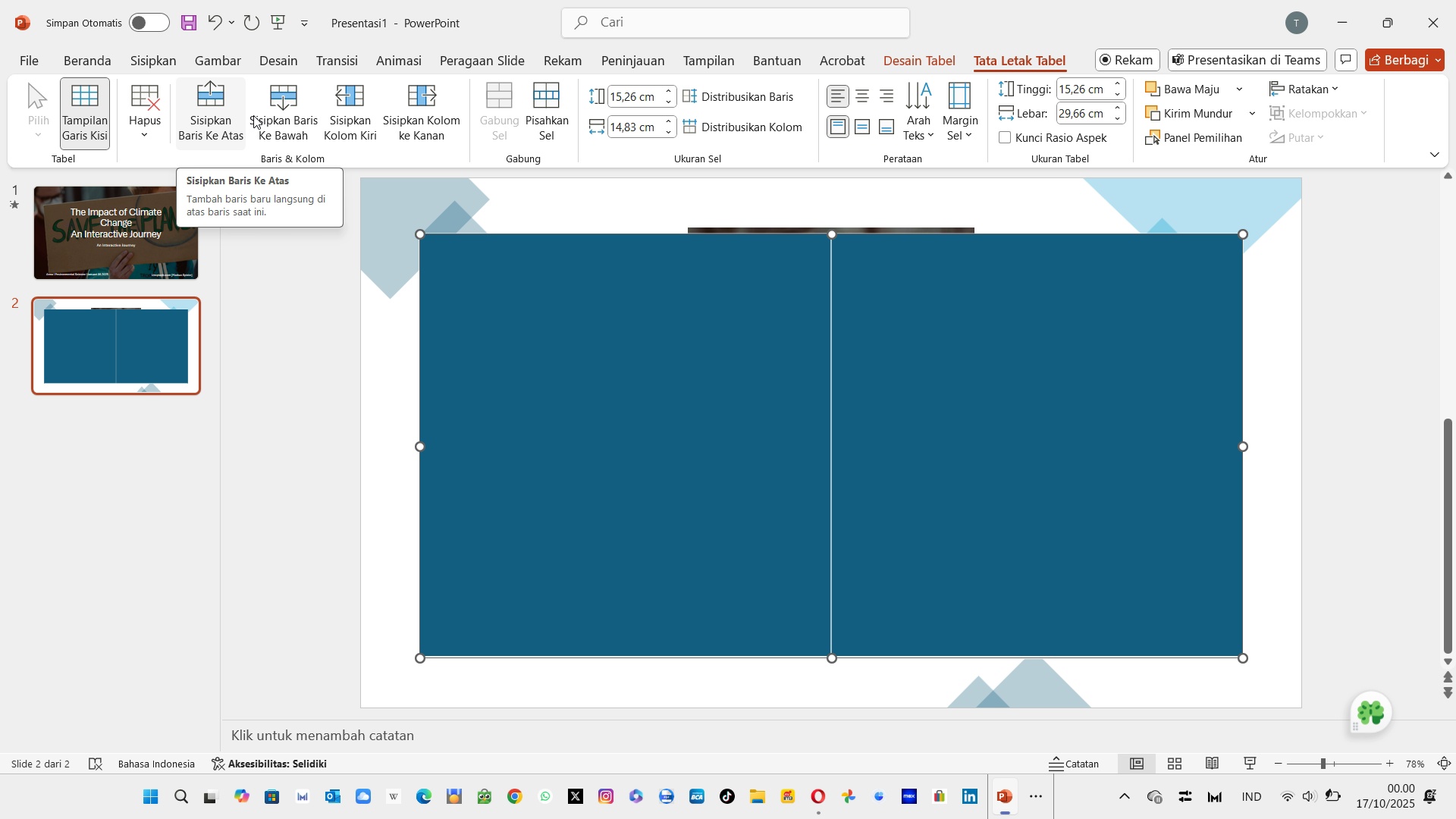 
wait(12.12)
 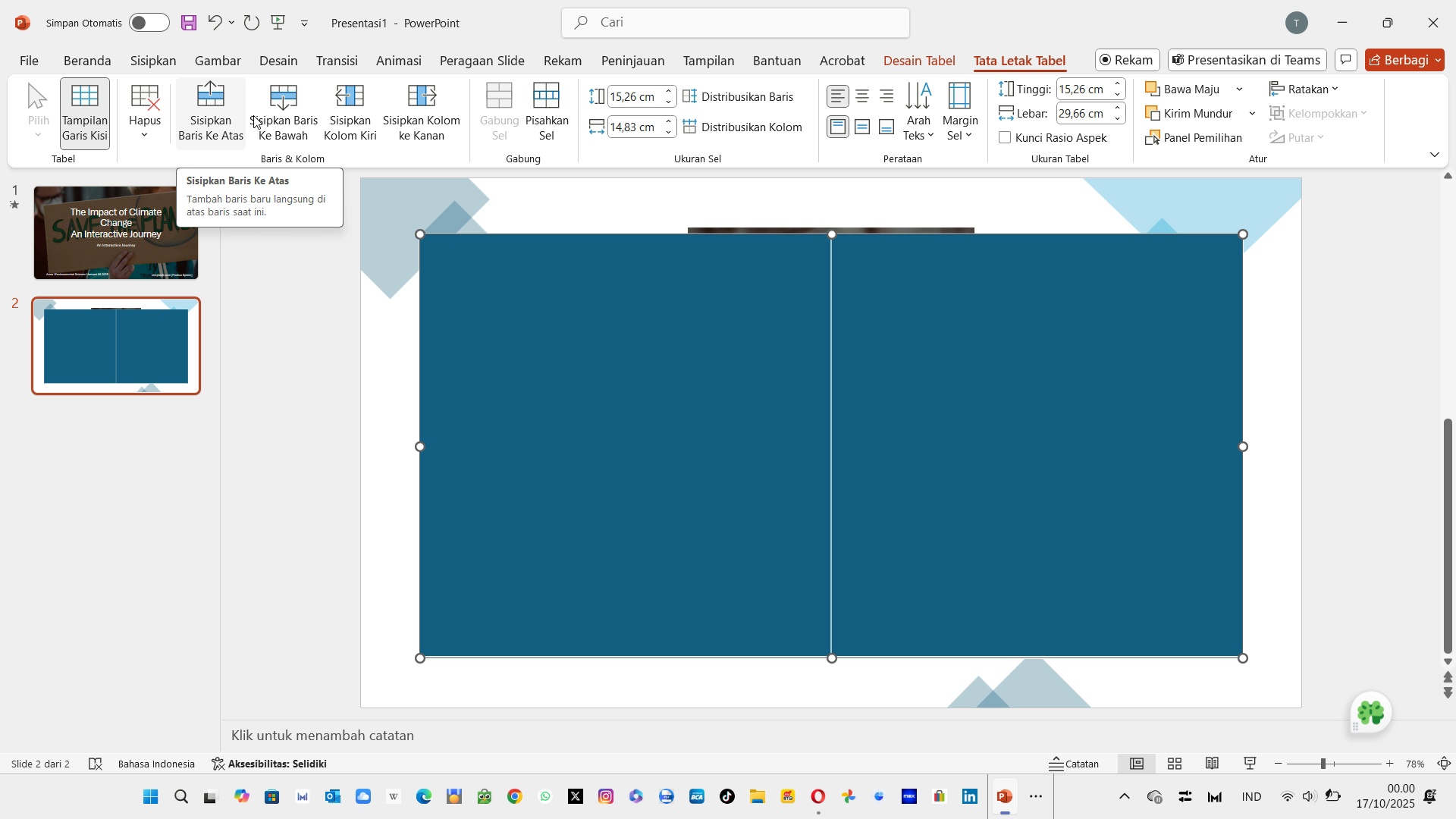 
left_click([87, 119])
 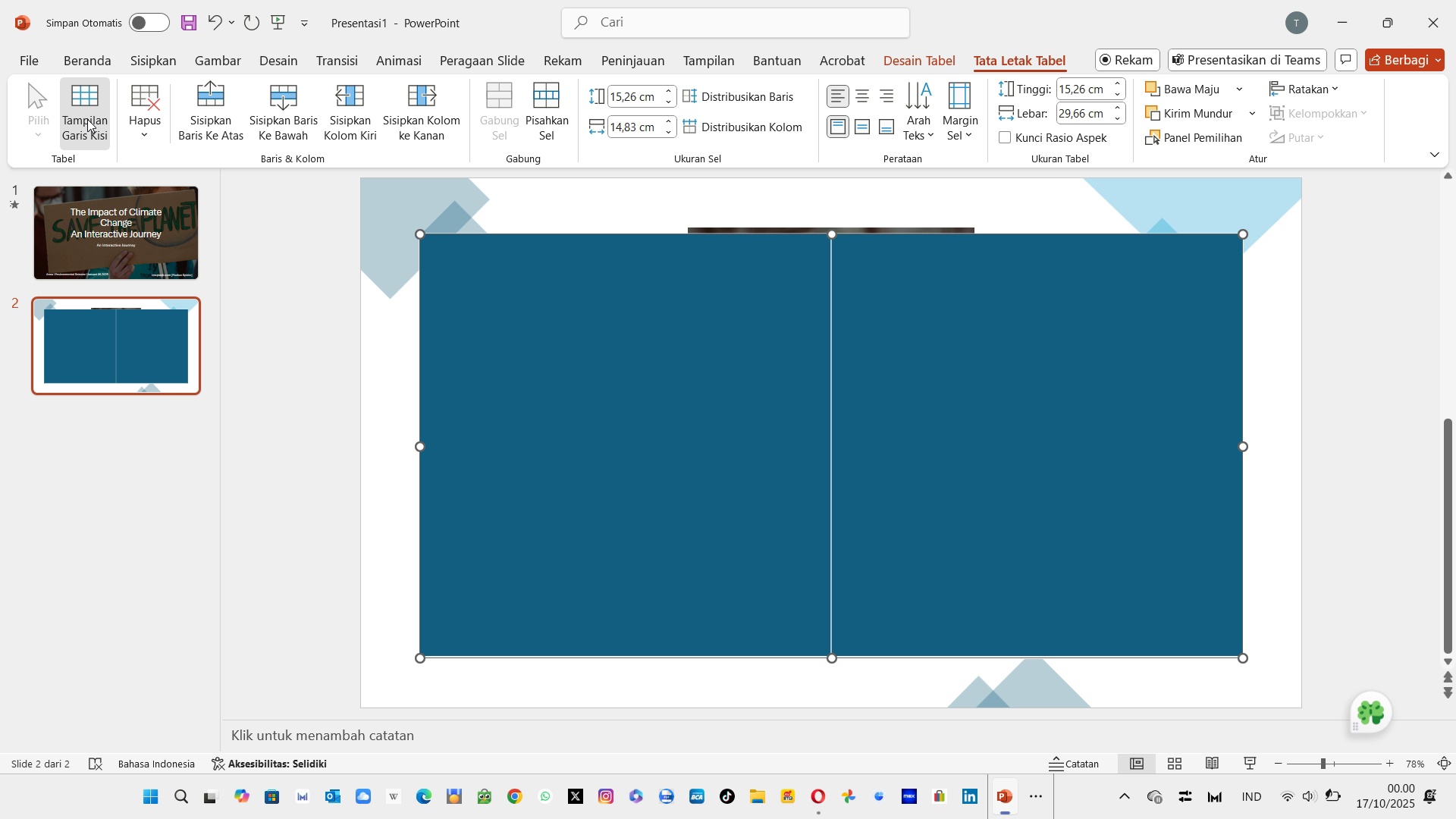 
left_click([87, 119])
 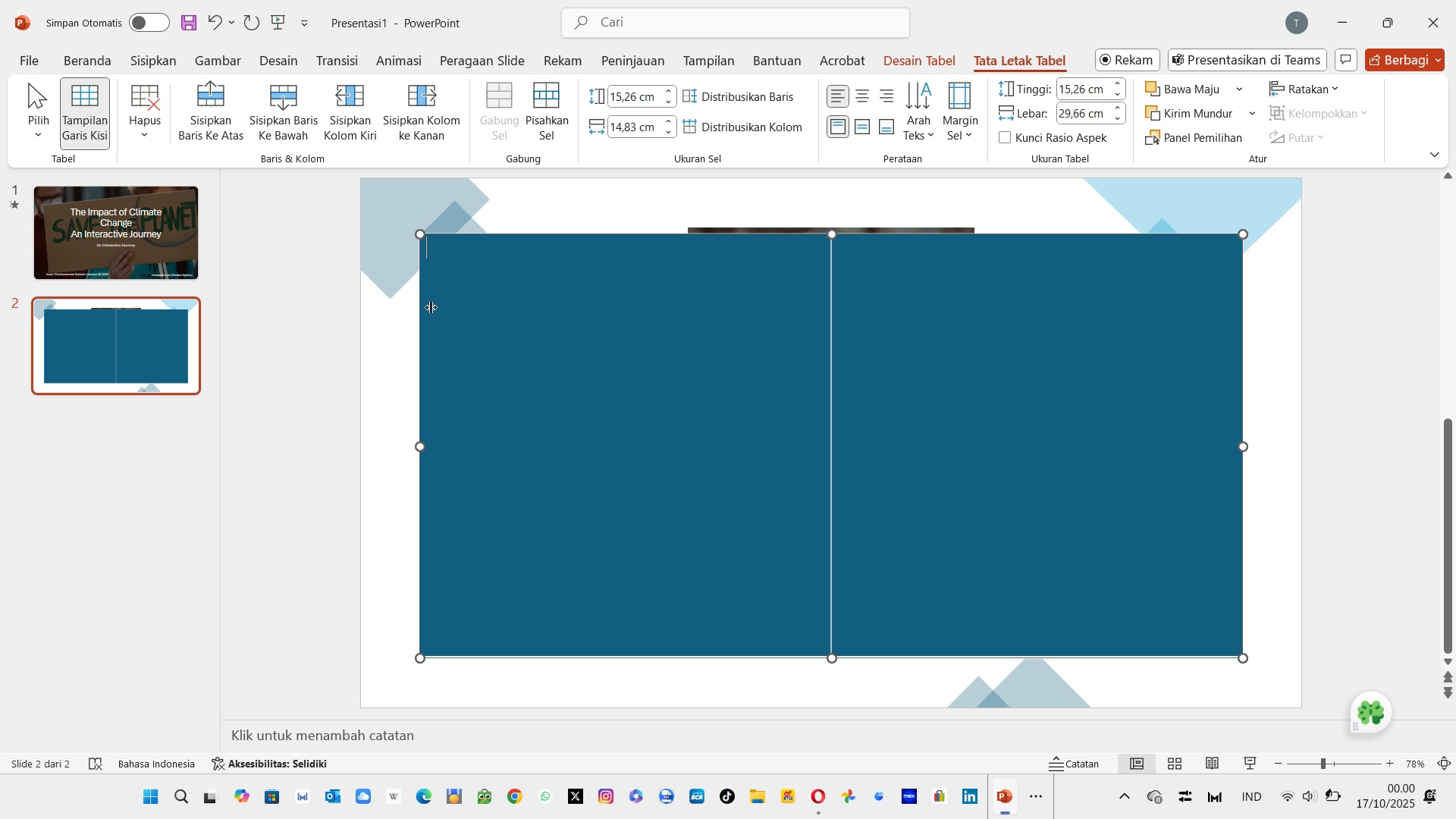 
right_click([431, 307])
 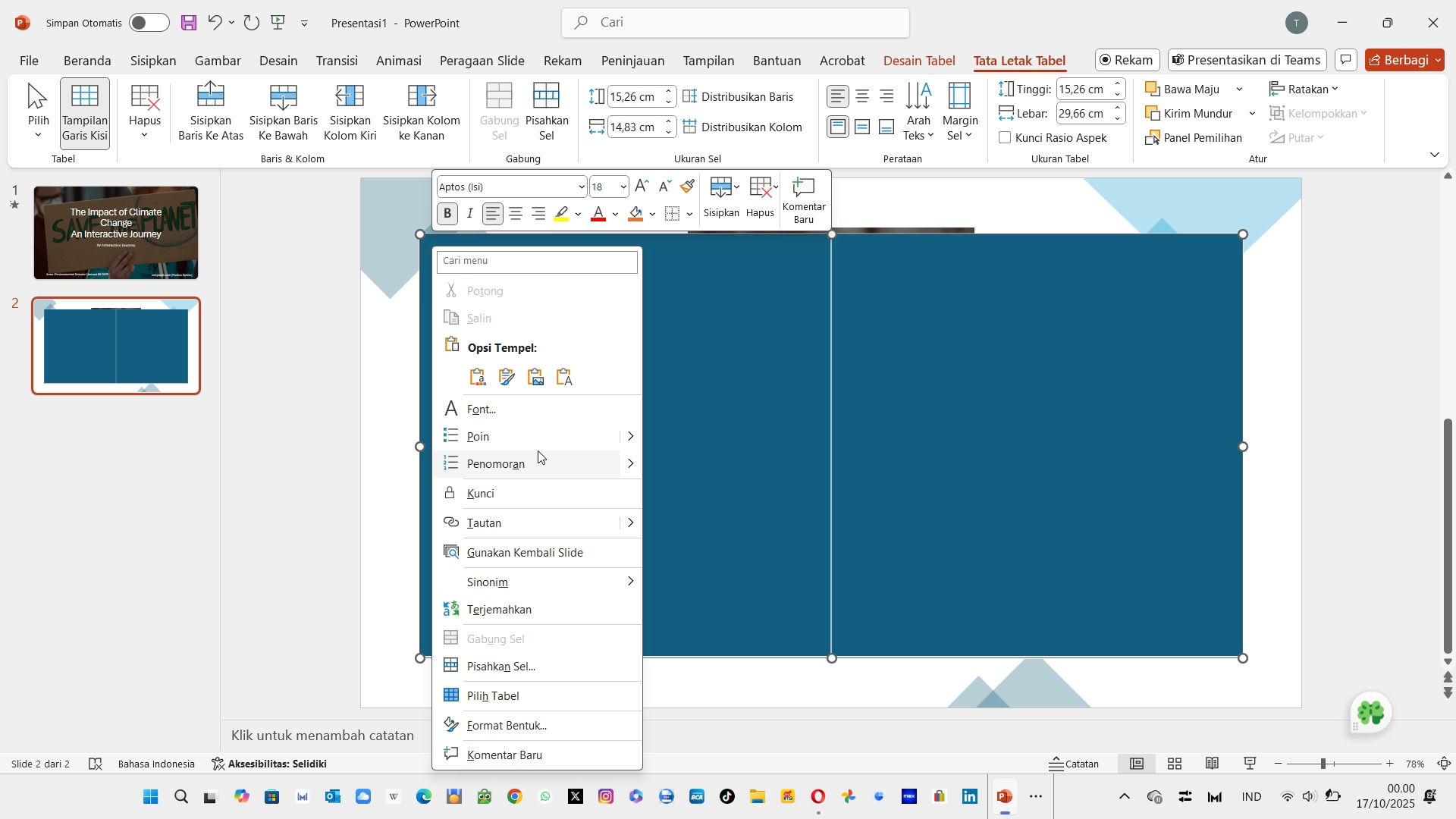 
left_click([678, 212])
 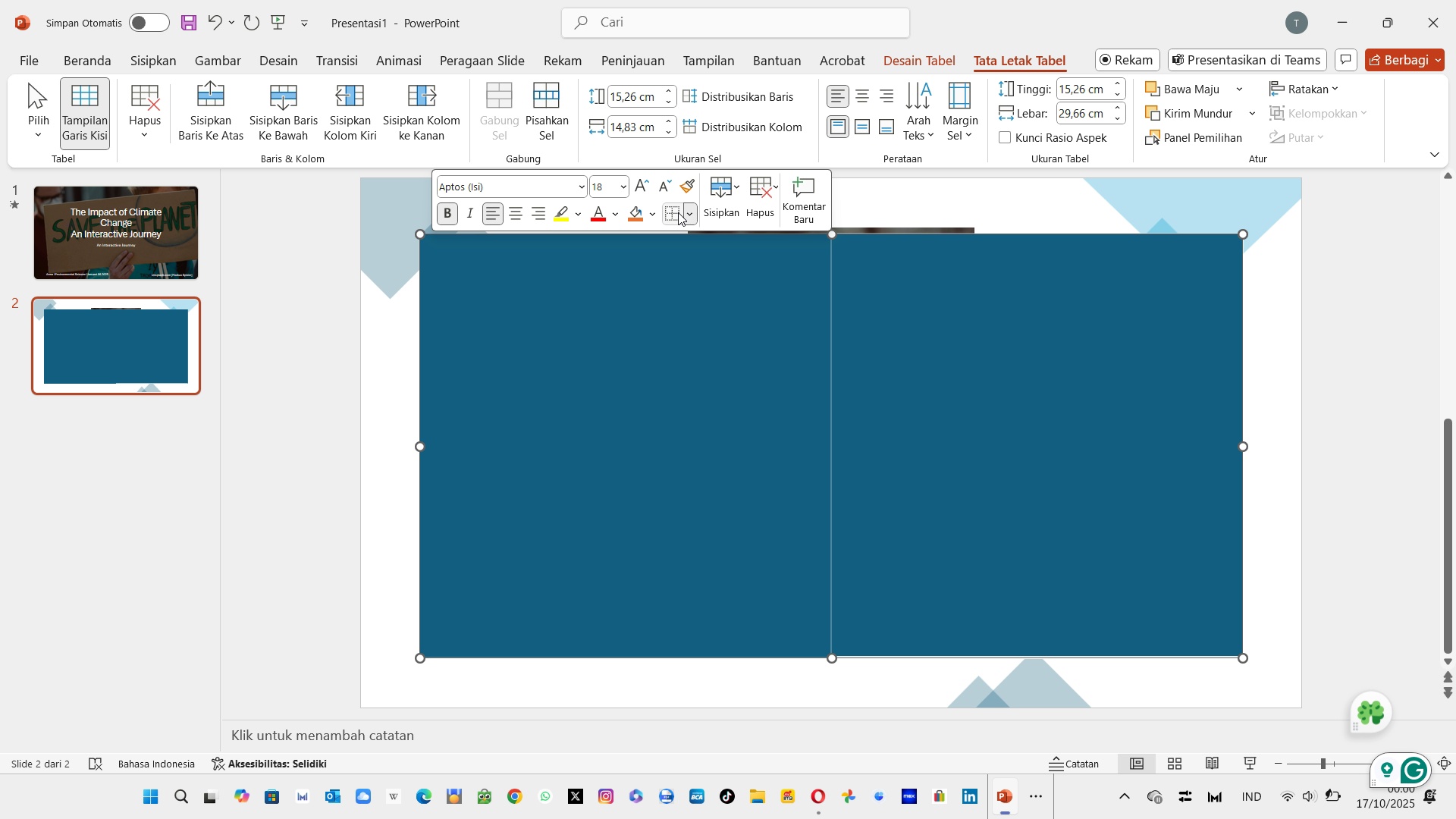 
left_click([678, 212])
 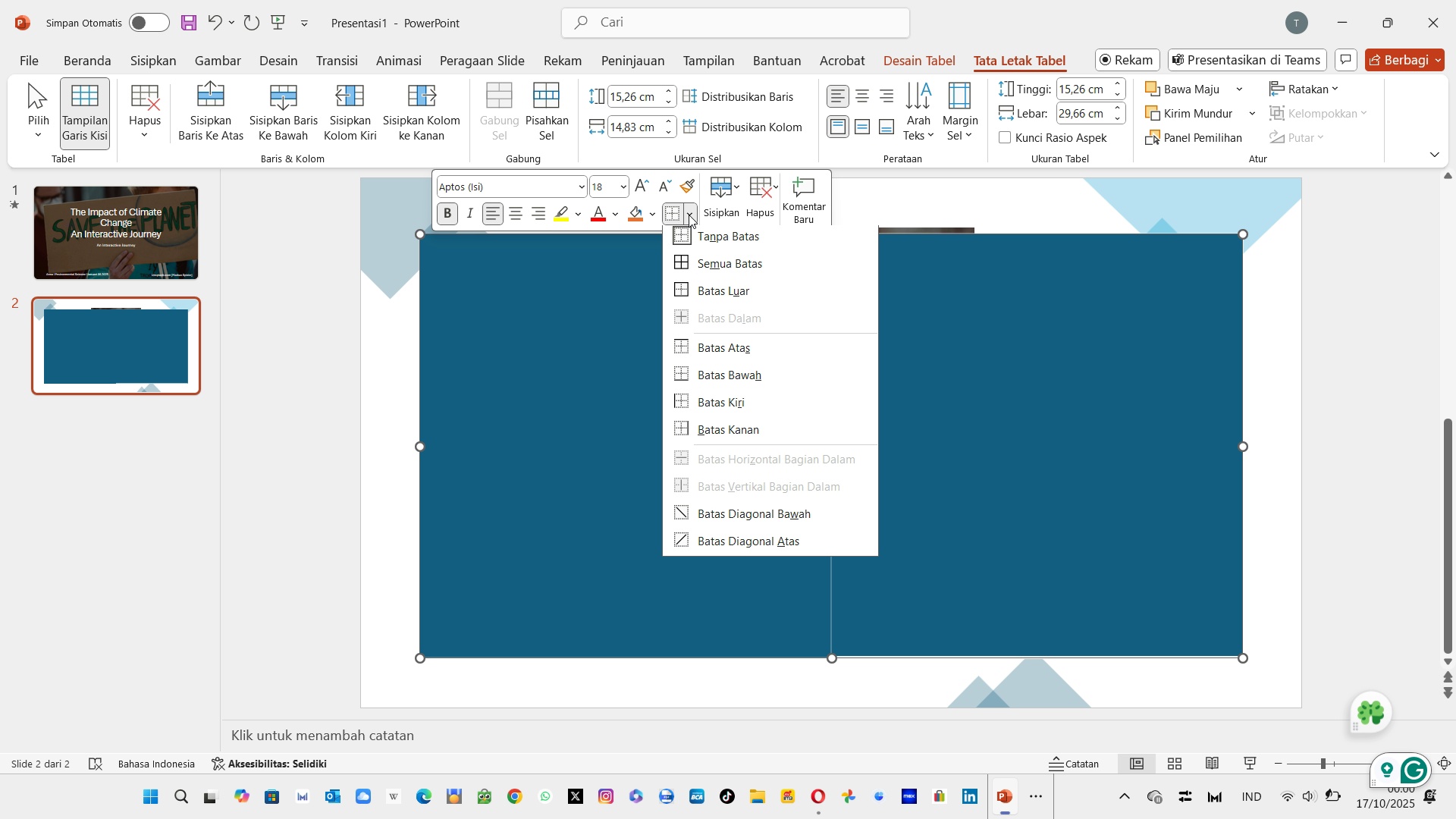 
left_click([689, 215])
 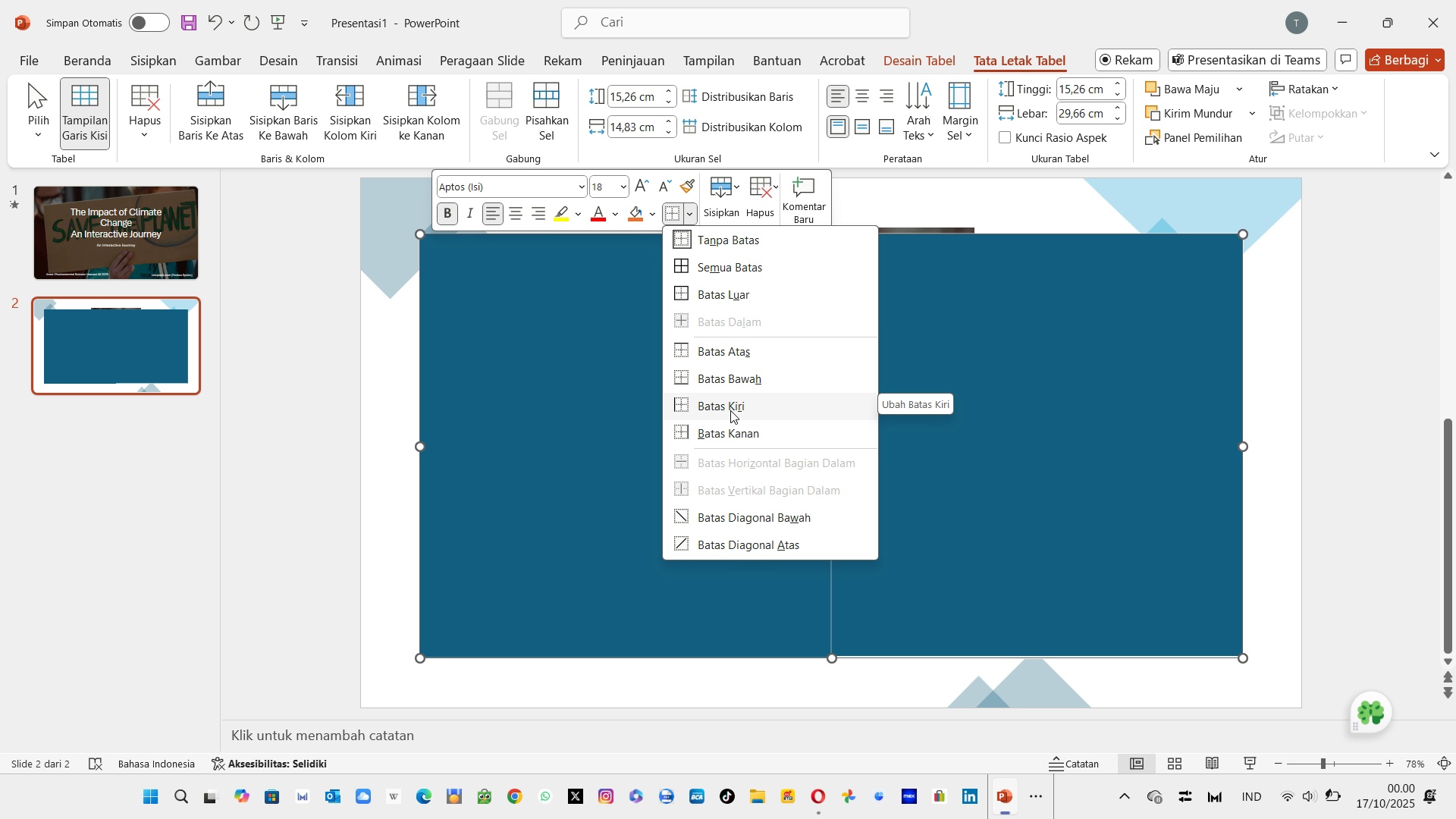 
wait(6.03)
 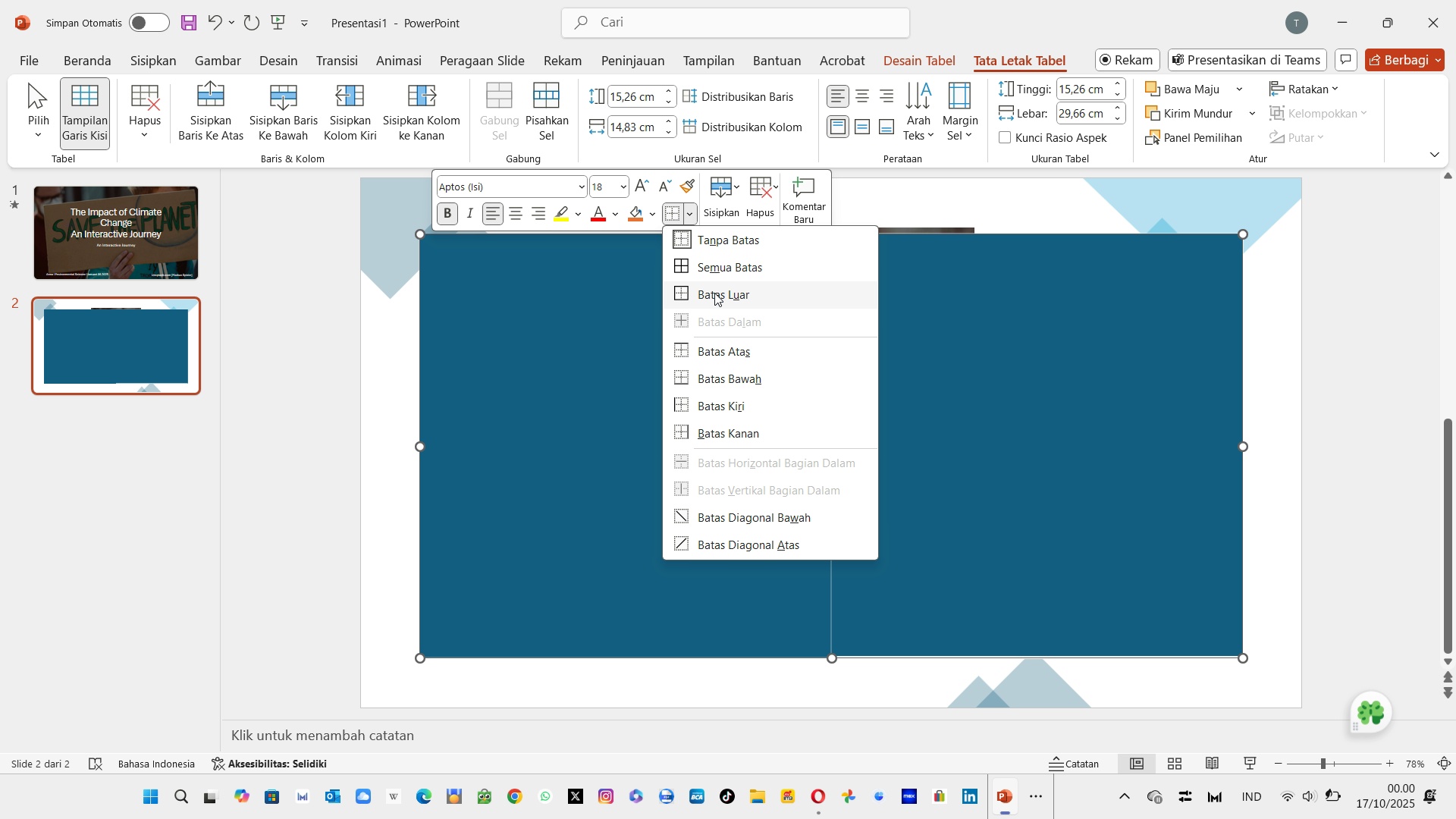 
left_click([737, 249])
 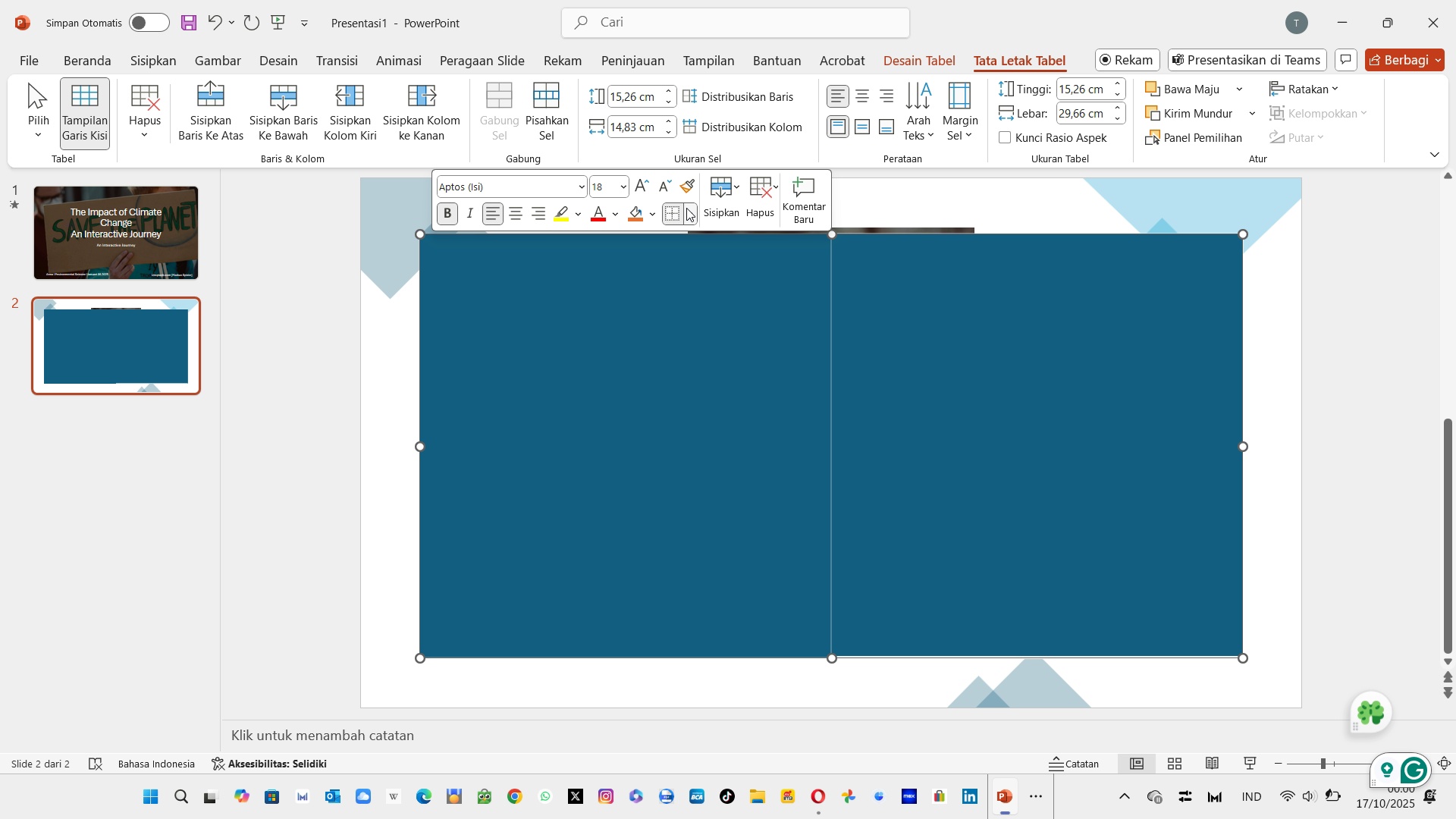 
left_click([686, 209])
 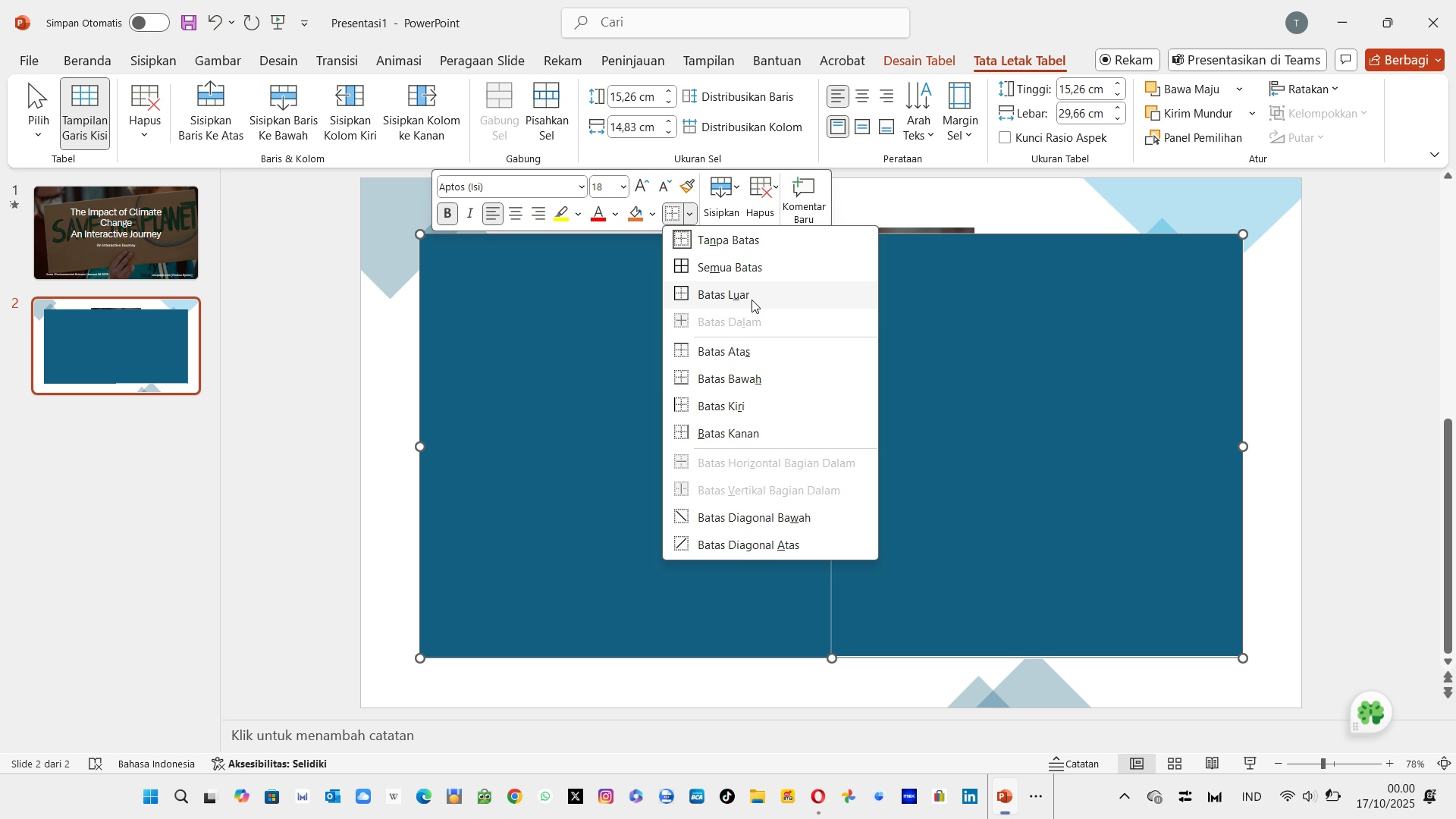 
wait(6.38)
 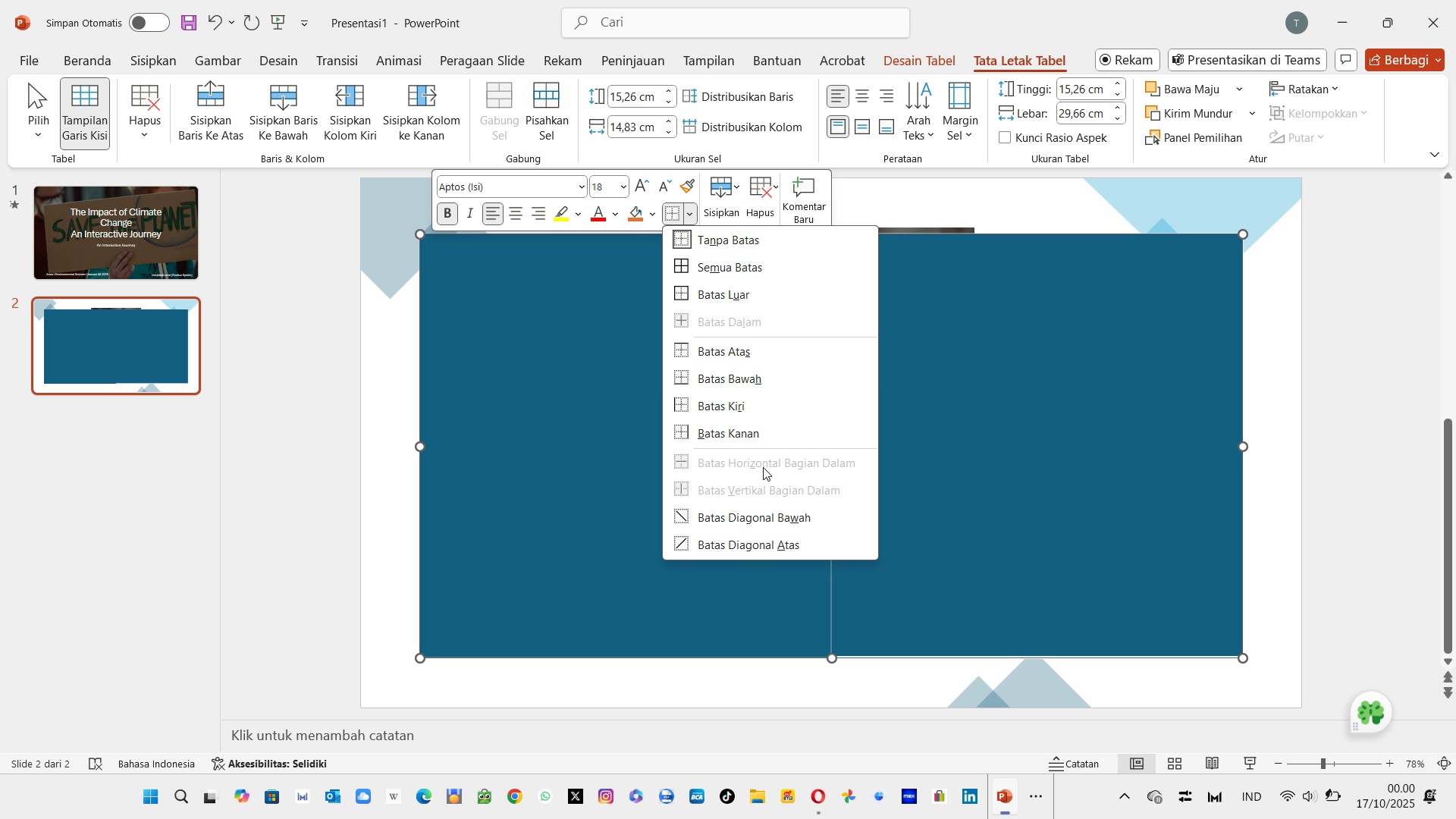 
left_click([748, 265])
 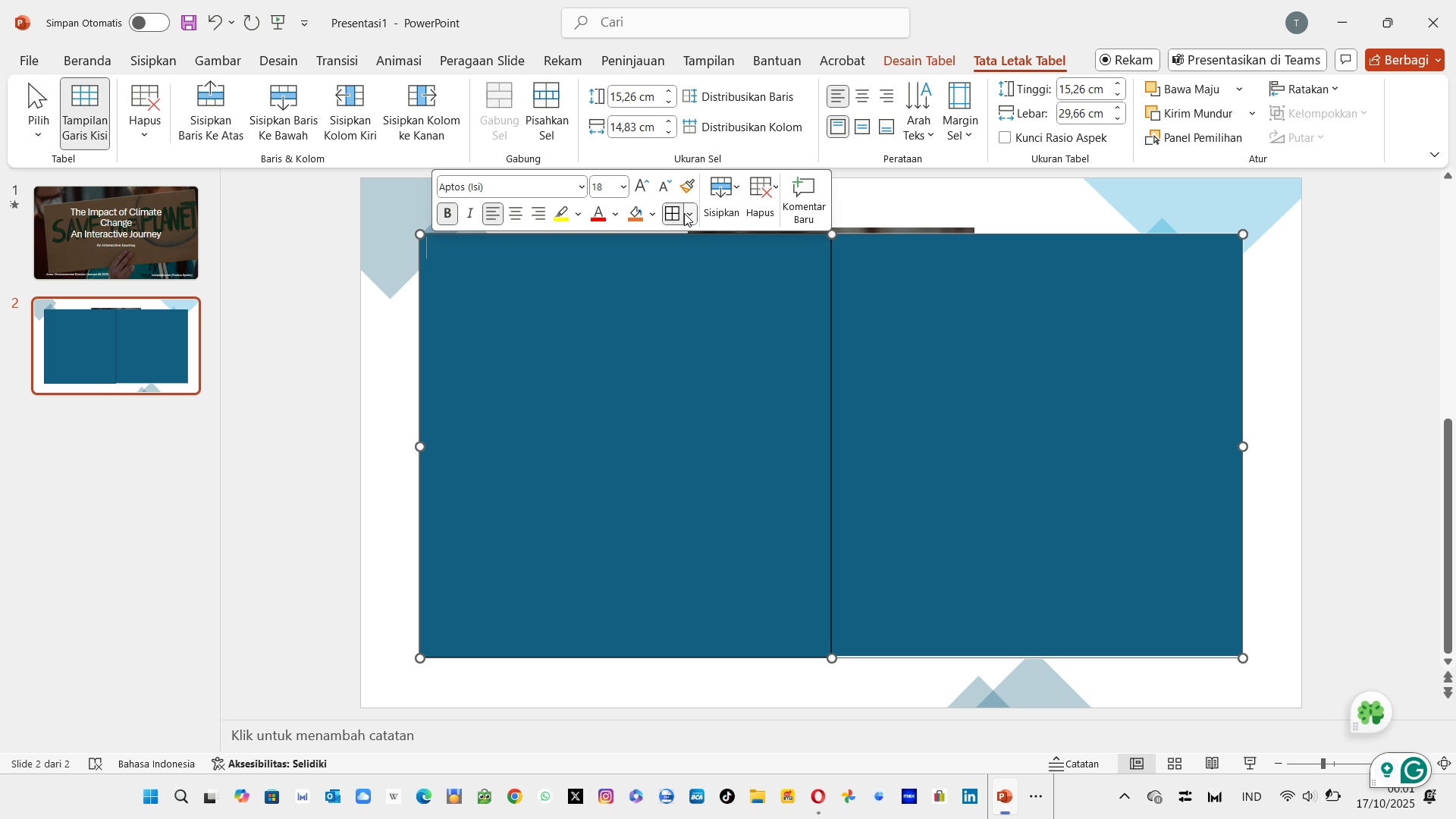 
left_click([695, 213])
 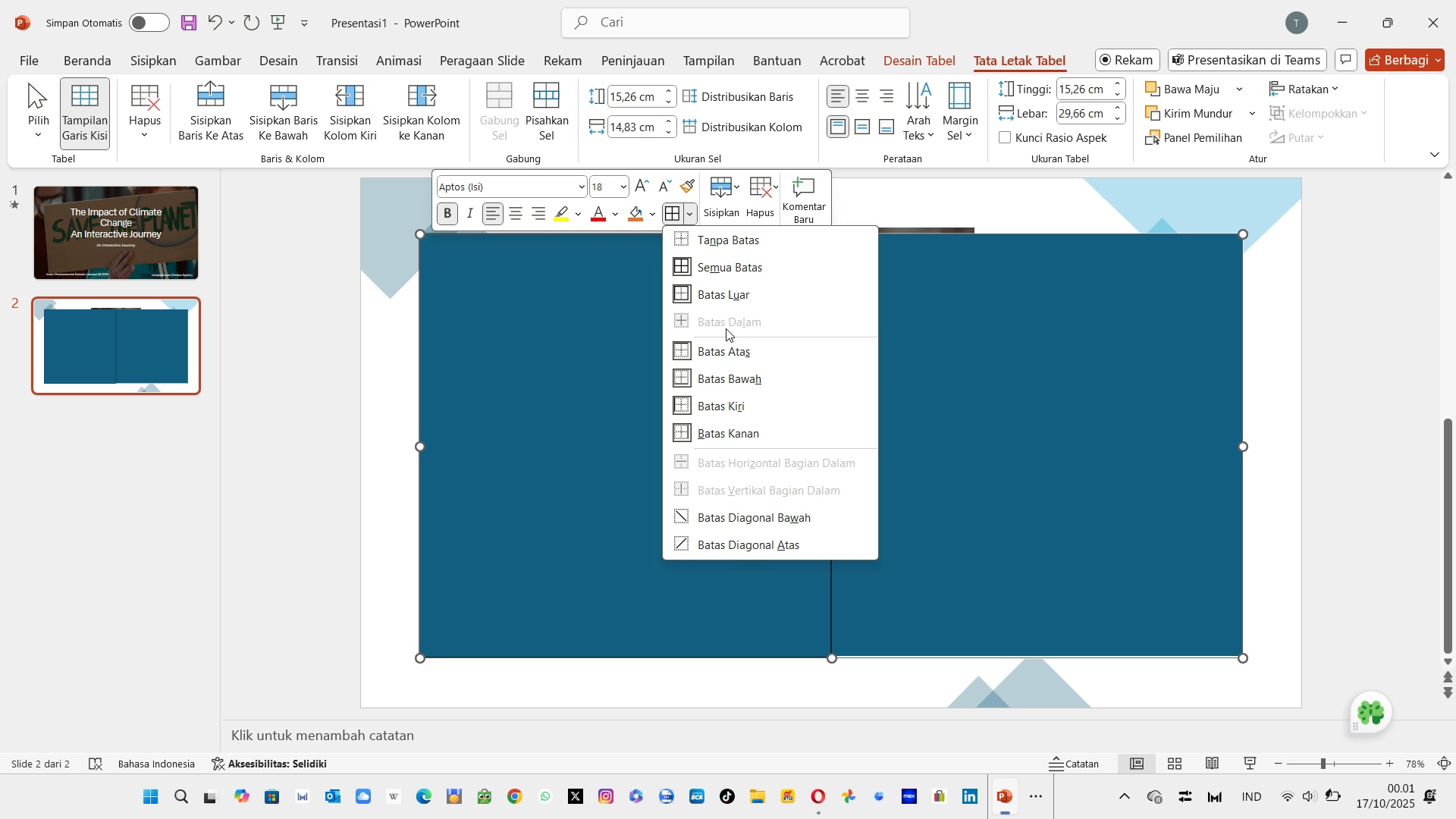 
wait(15.13)
 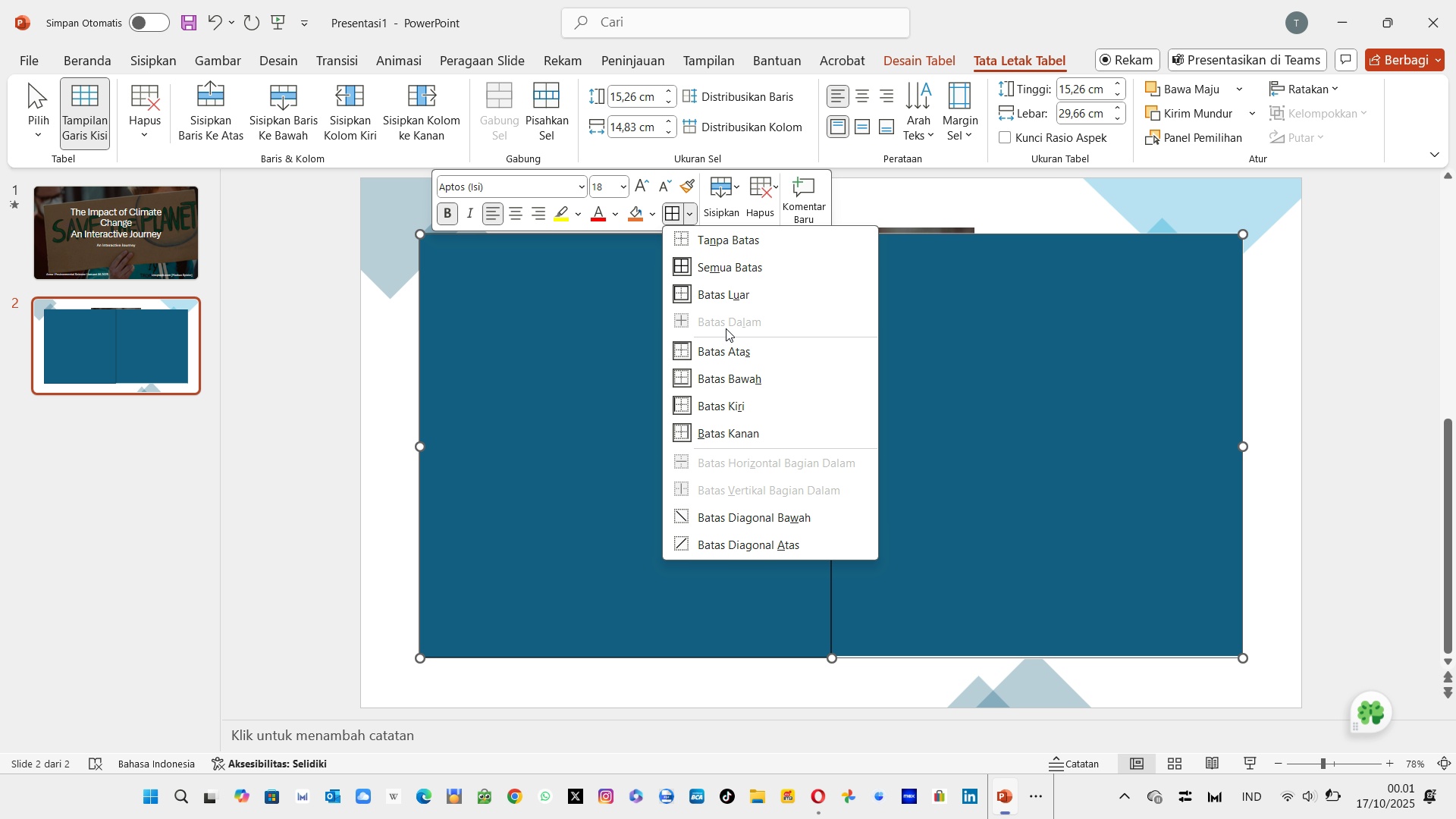 
left_click([723, 241])
 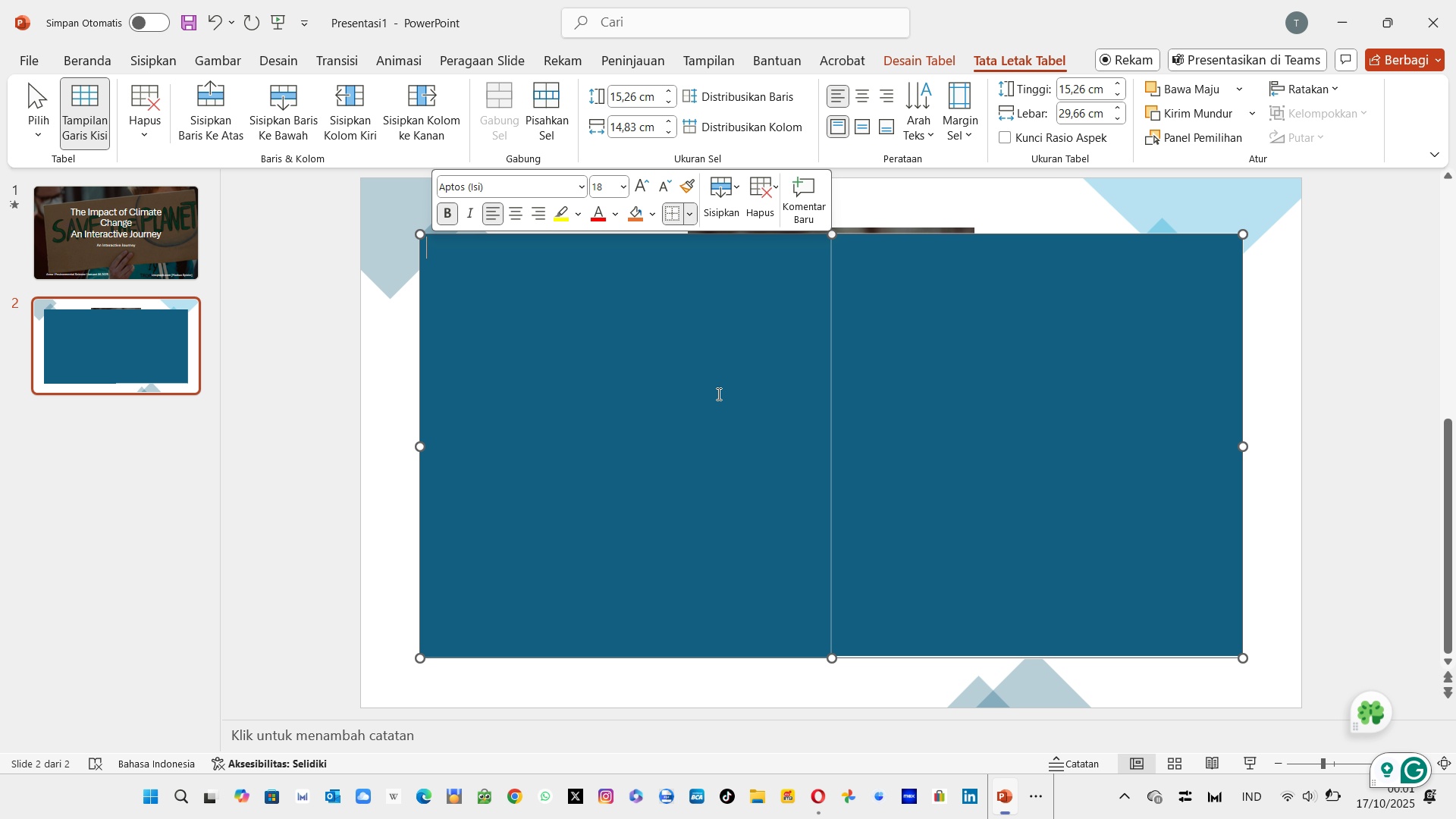 
left_click([717, 394])
 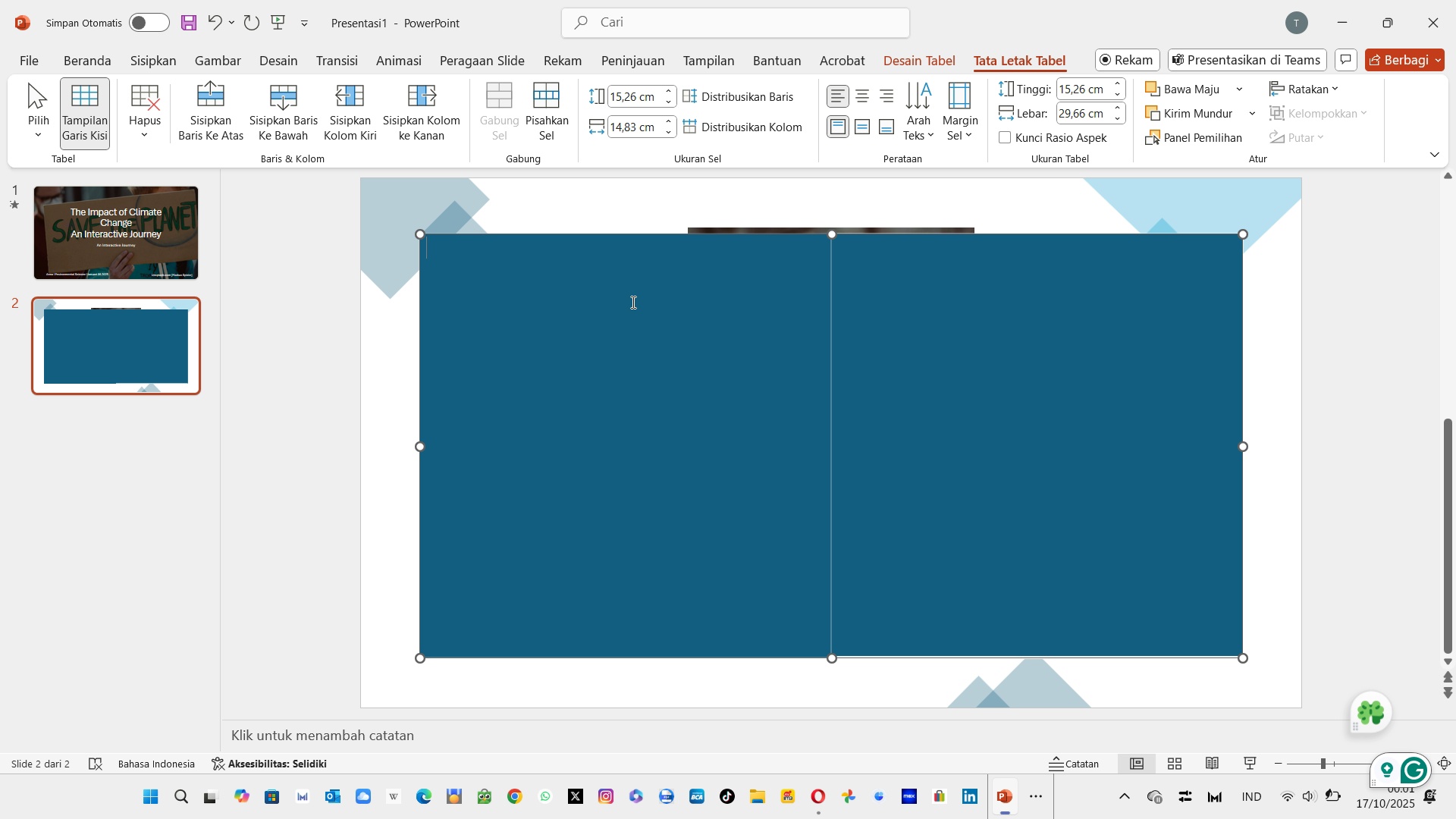 
right_click([632, 302])
 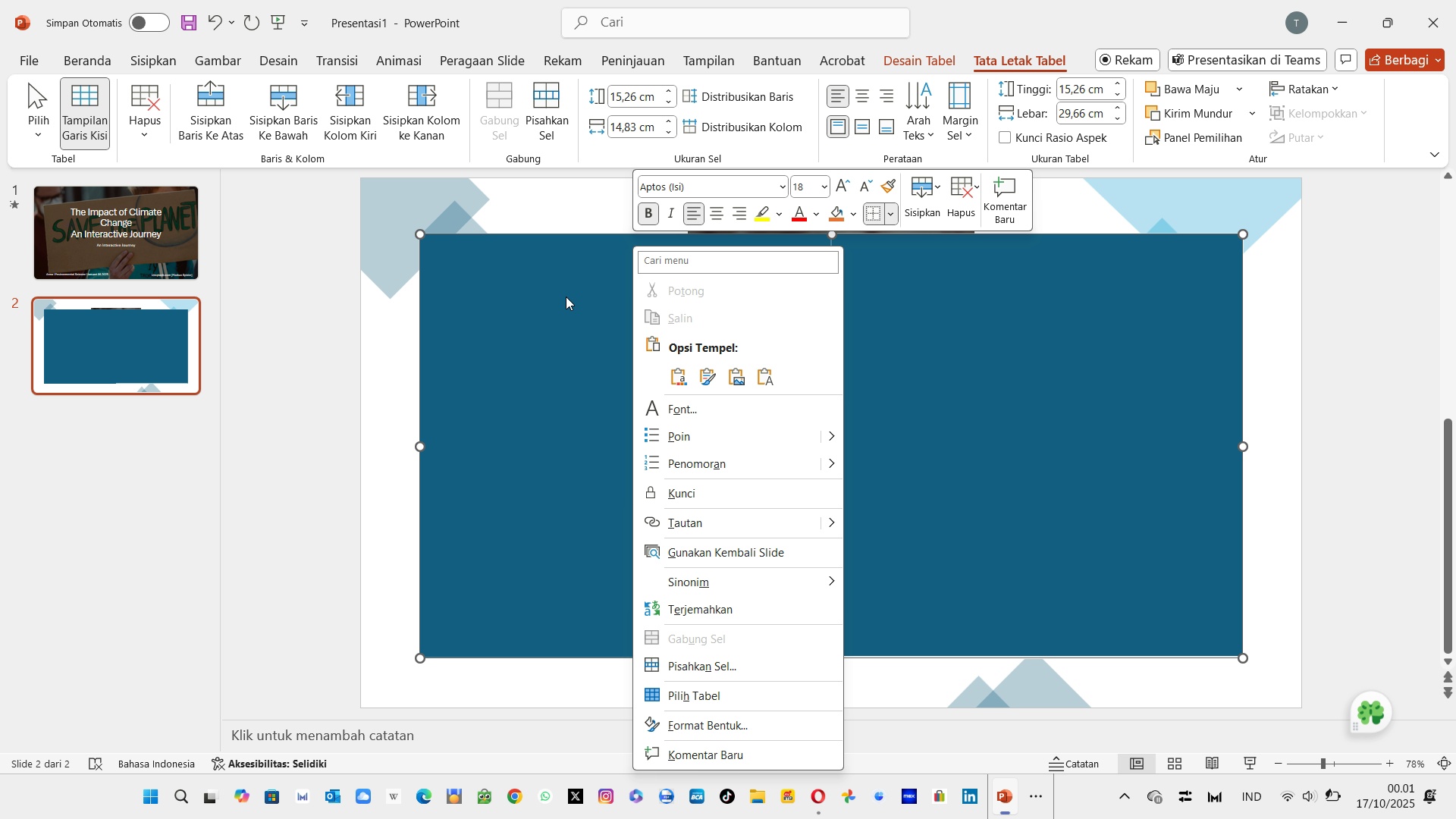 
wait(15.64)
 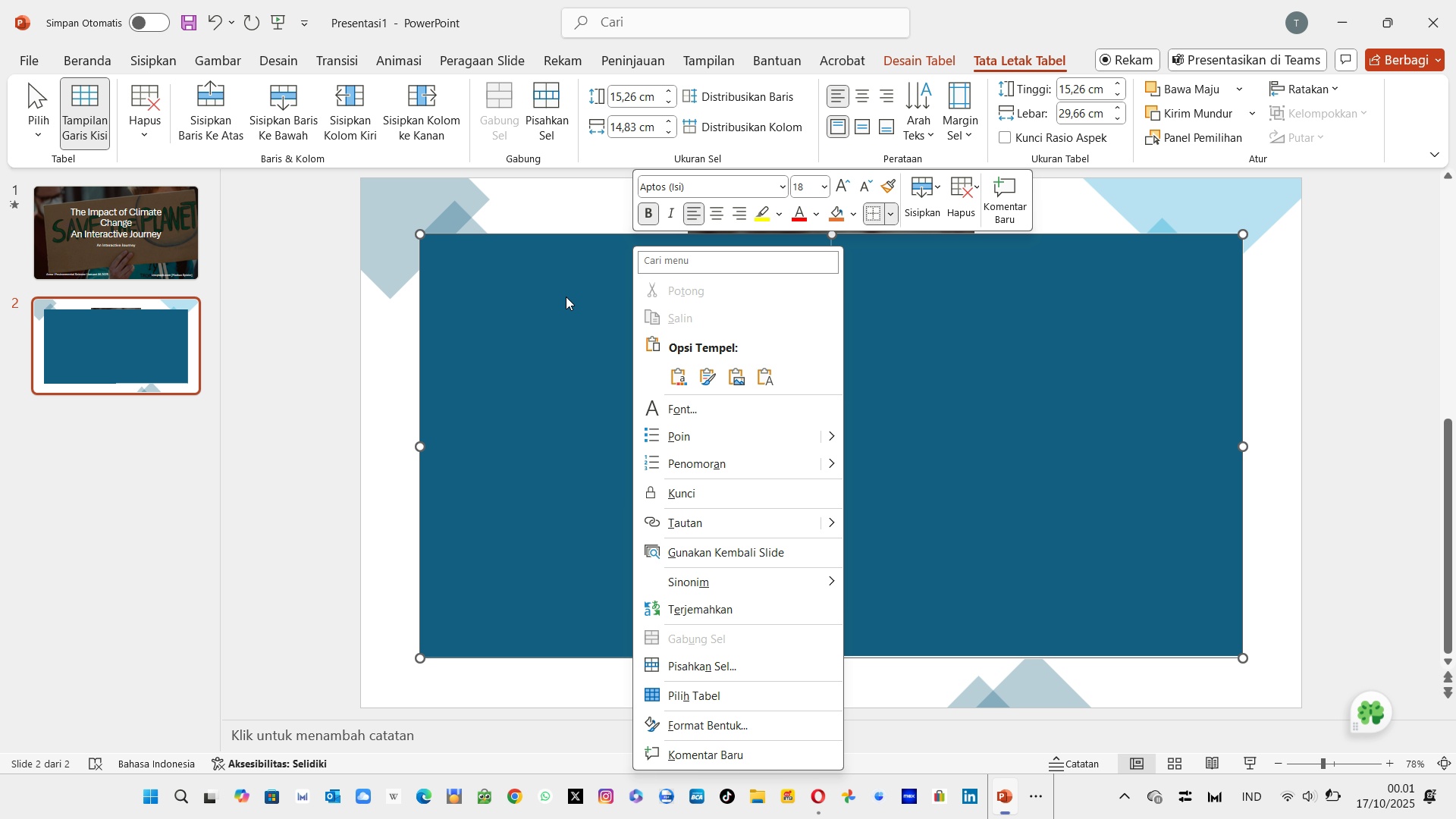 
mouse_move([730, 539])
 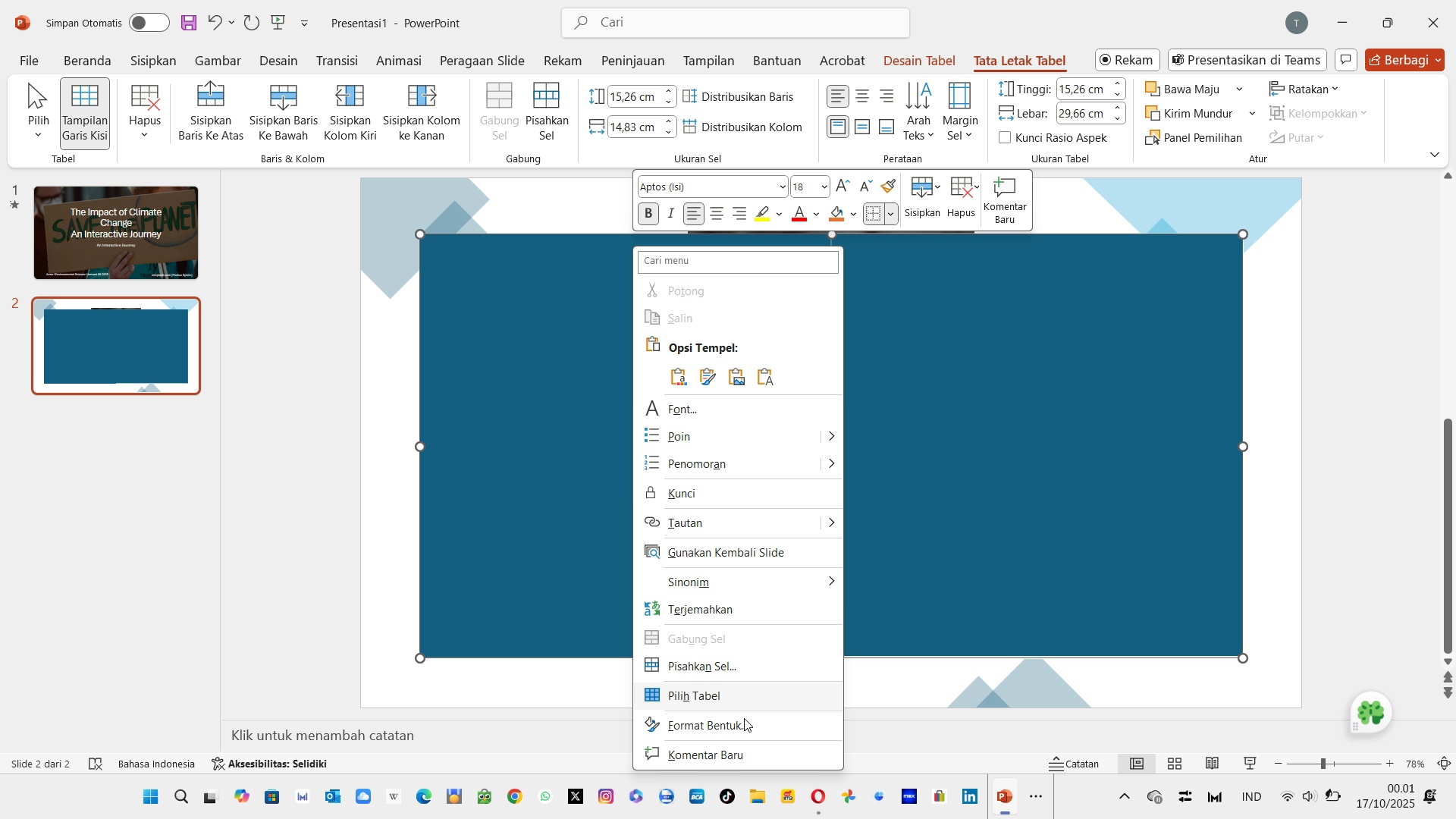 
wait(5.96)
 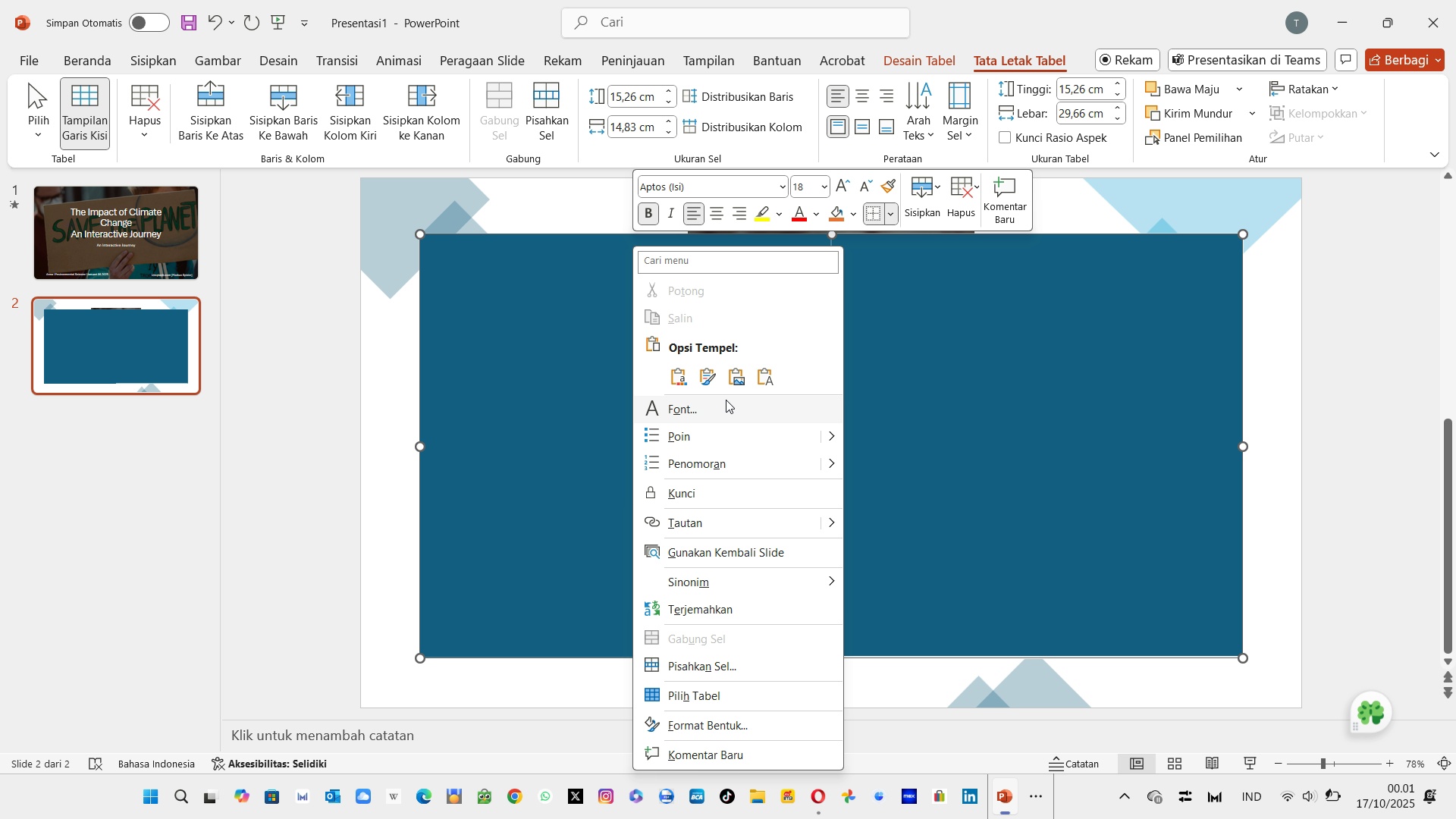 
left_click([745, 729])
 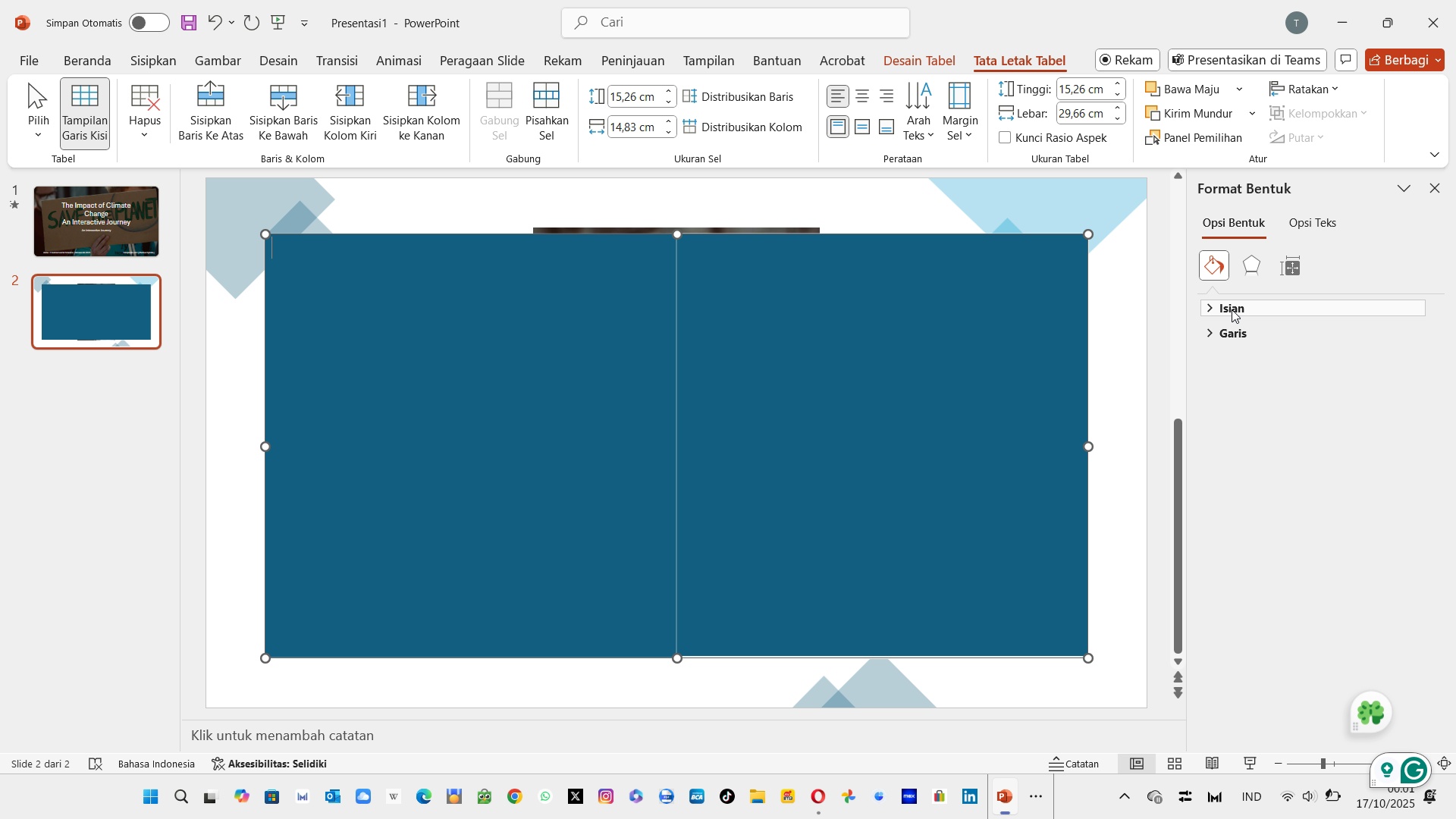 
left_click([1230, 309])
 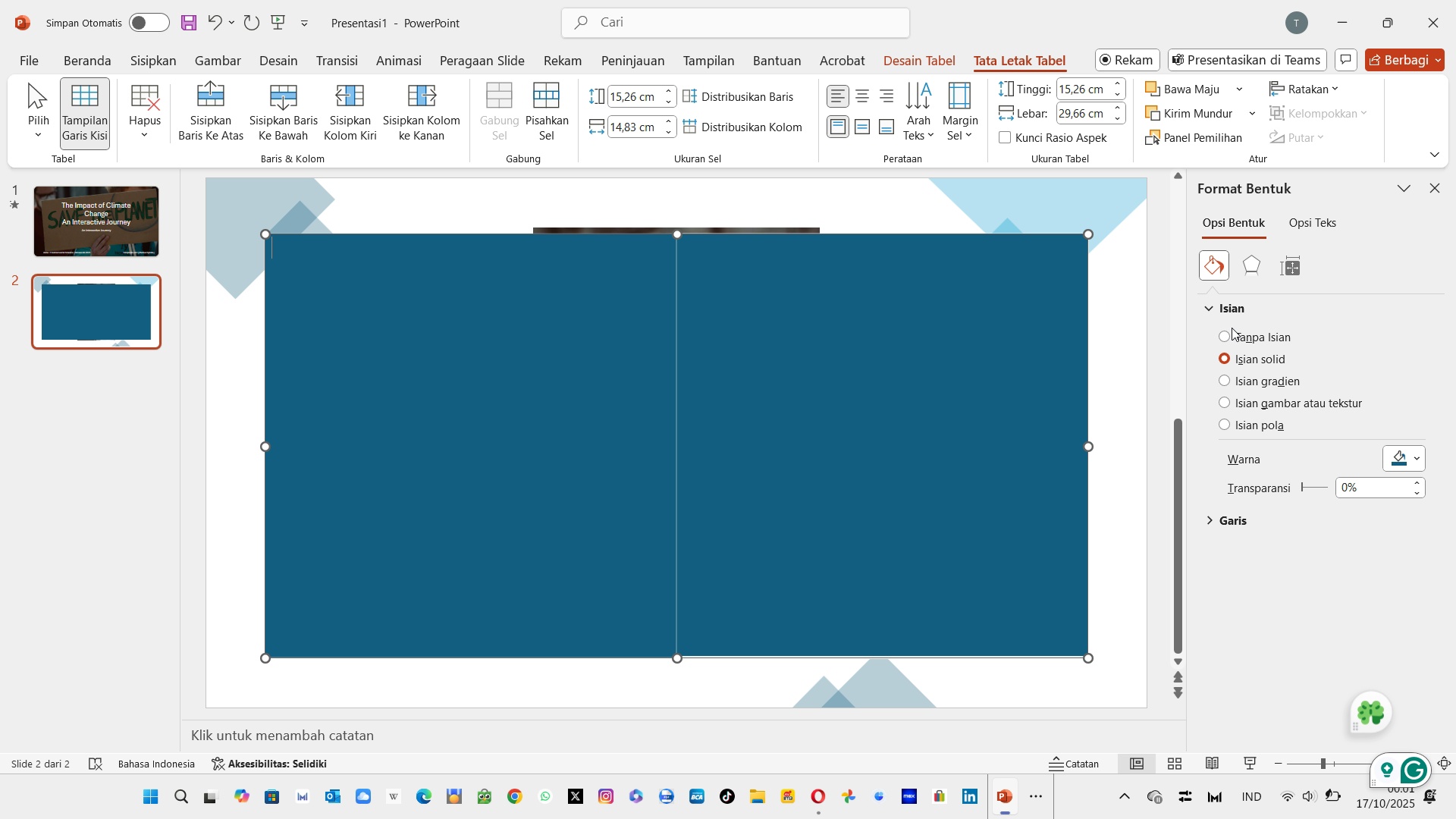 
left_click([1231, 334])
 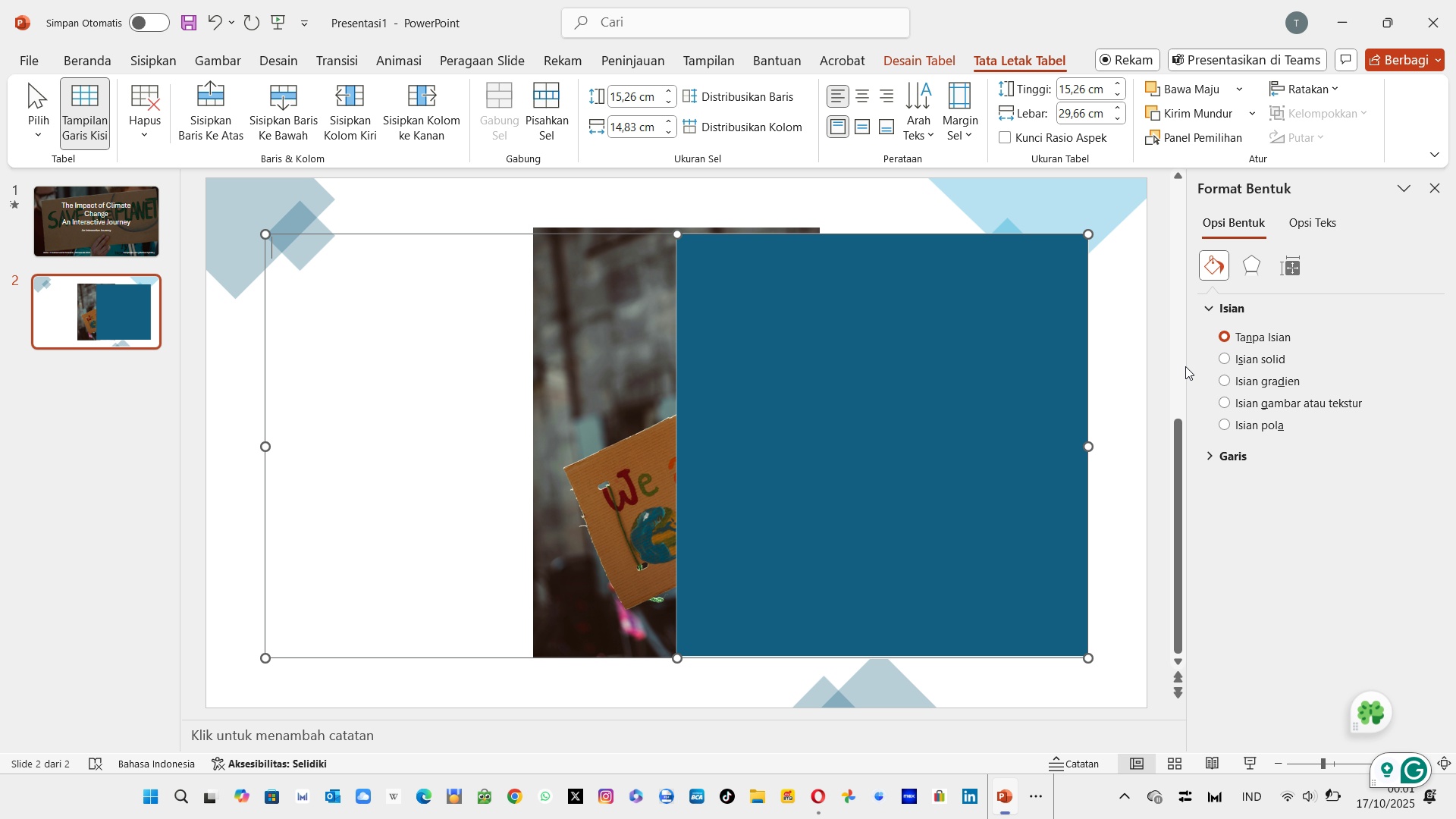 
left_click([1011, 420])
 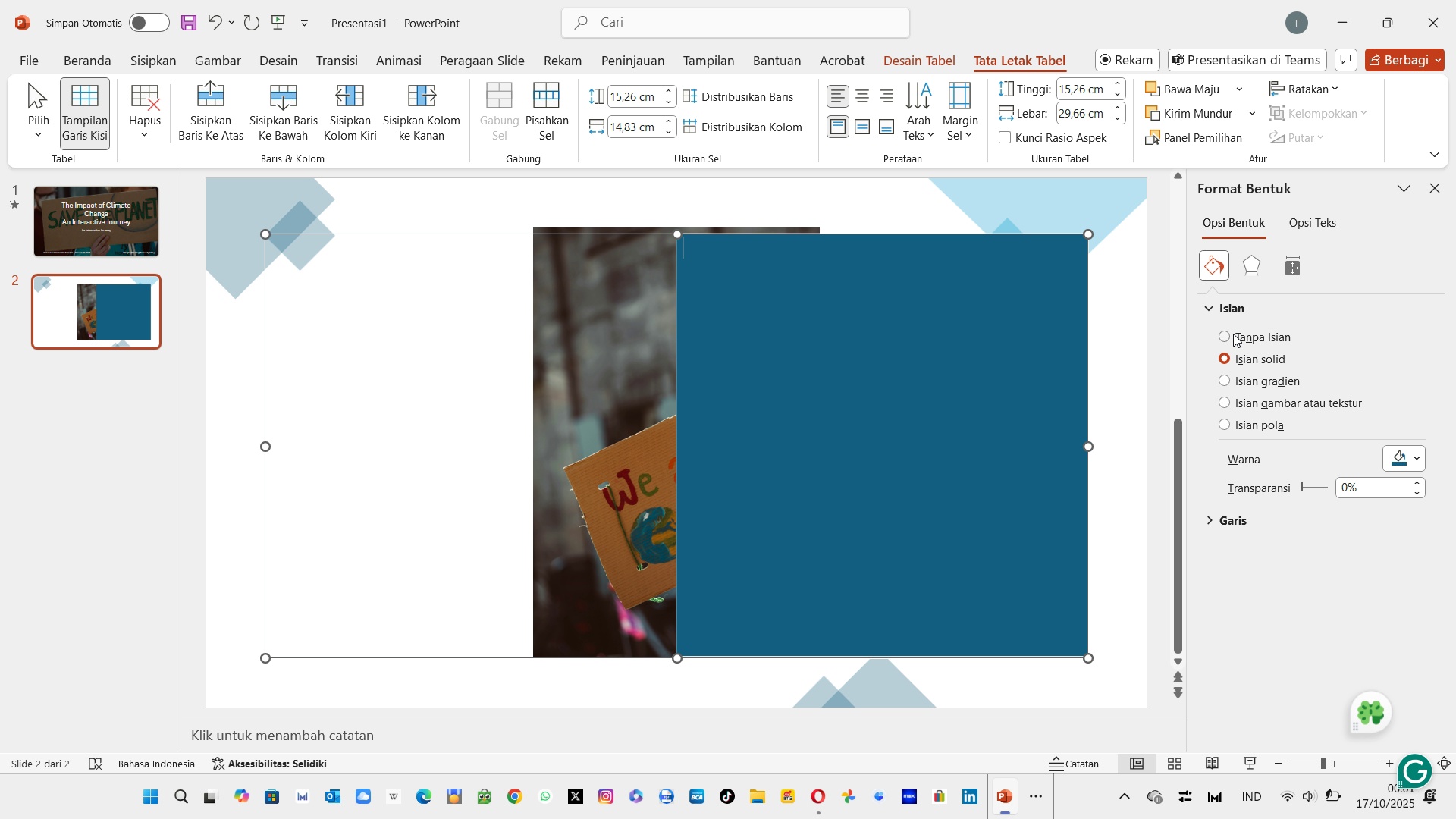 
left_click([1230, 335])
 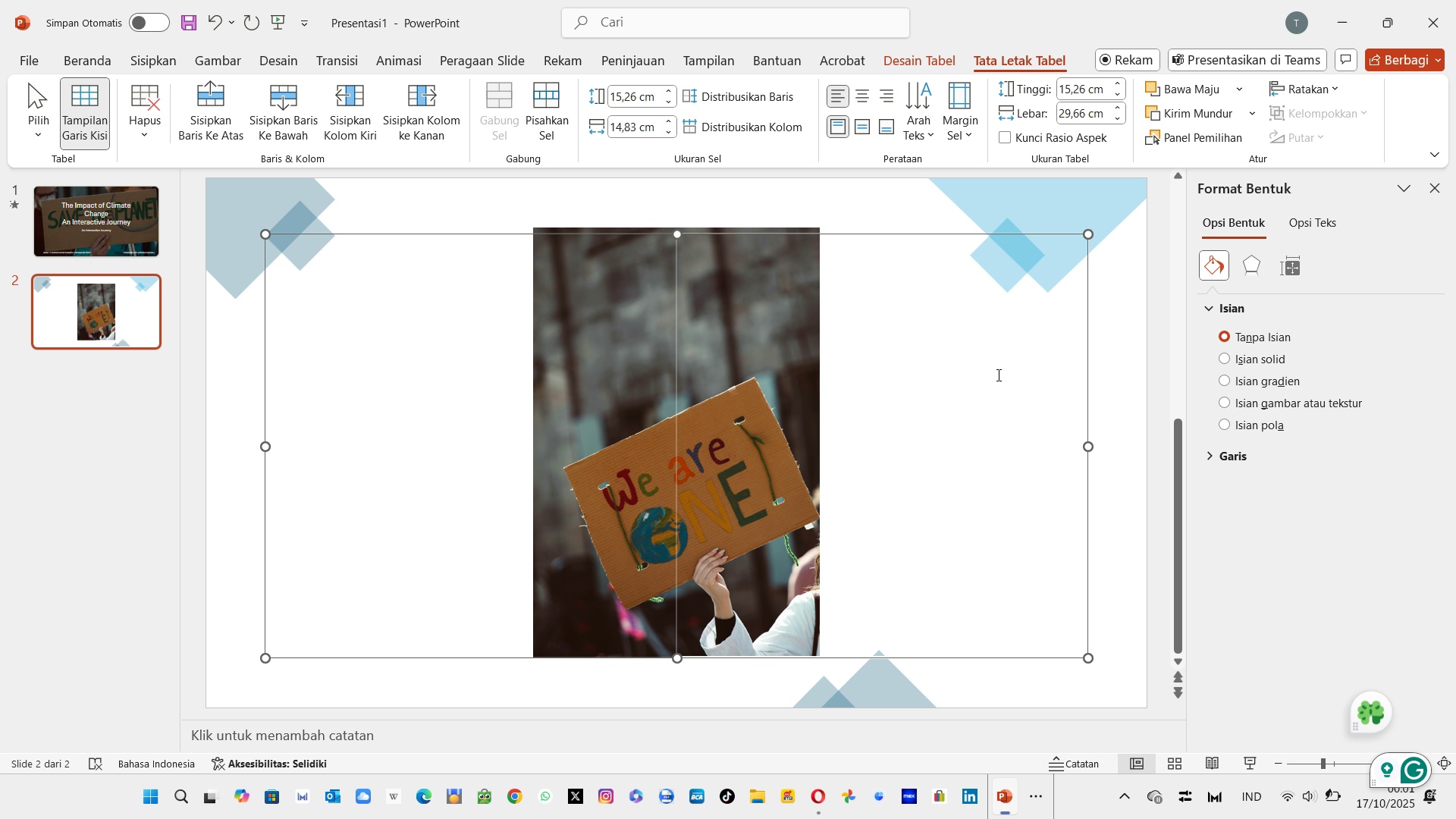 
left_click([997, 375])
 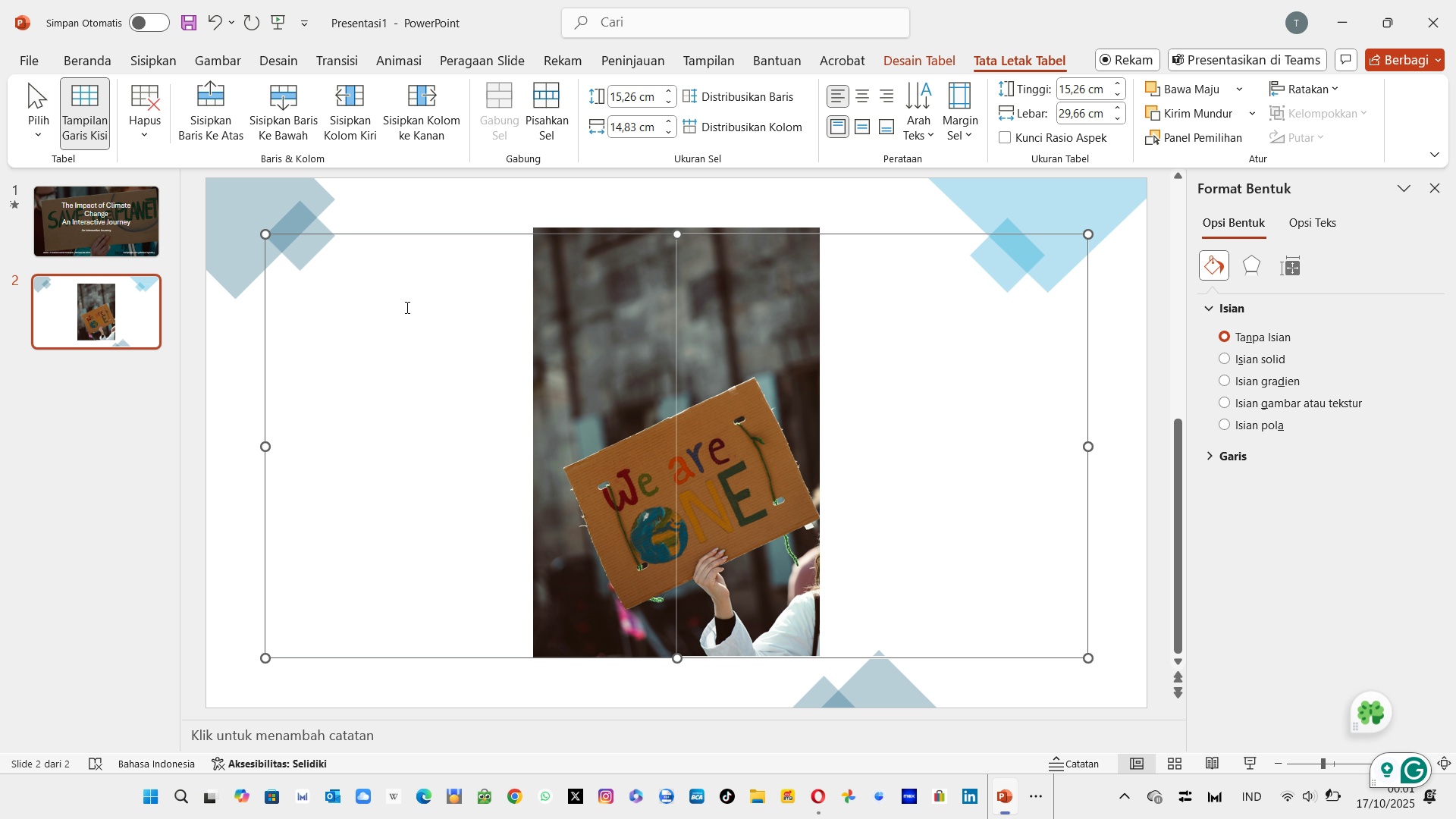 
left_click([406, 307])
 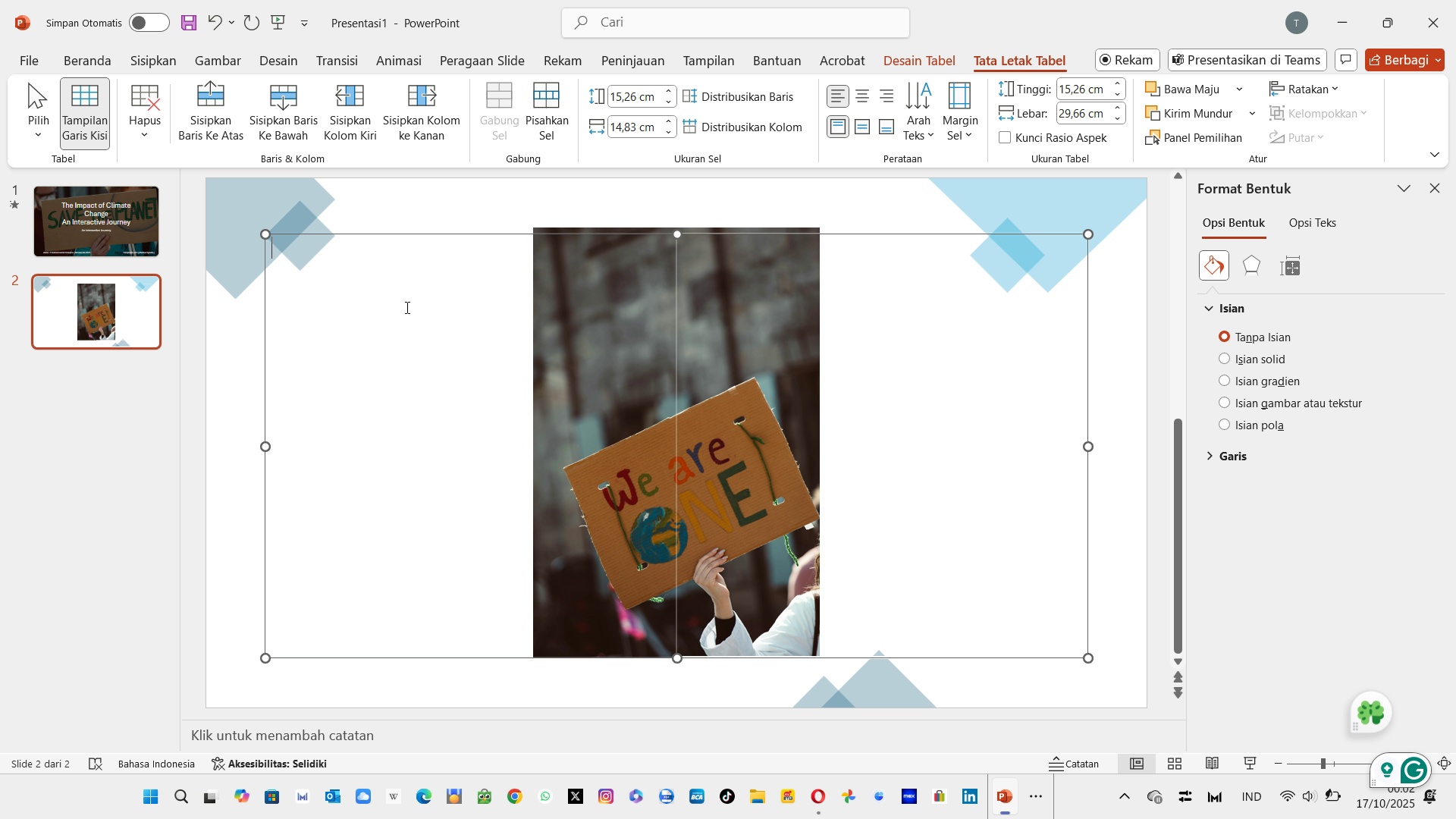 
wait(15.83)
 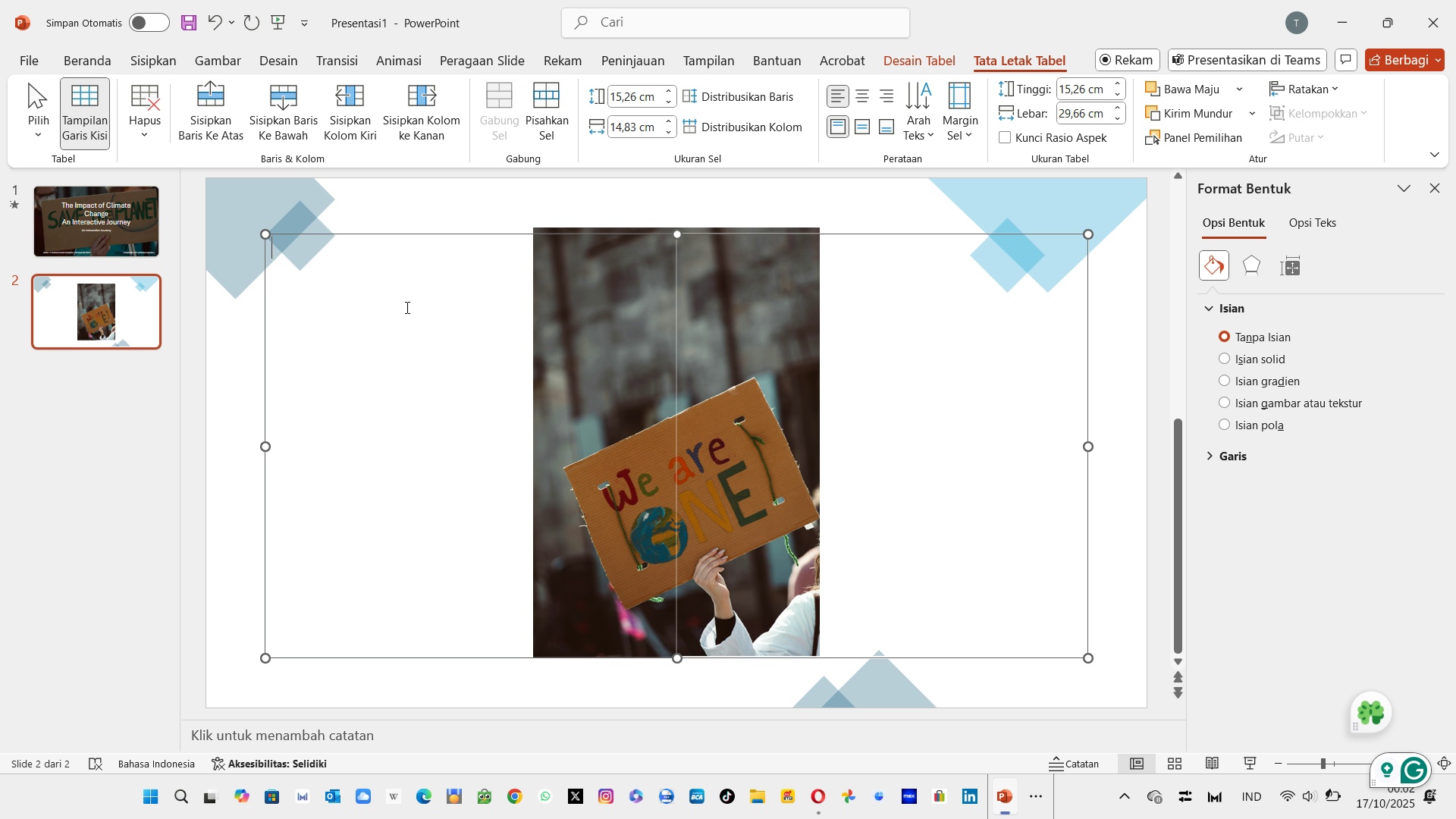 
left_click([89, 58])
 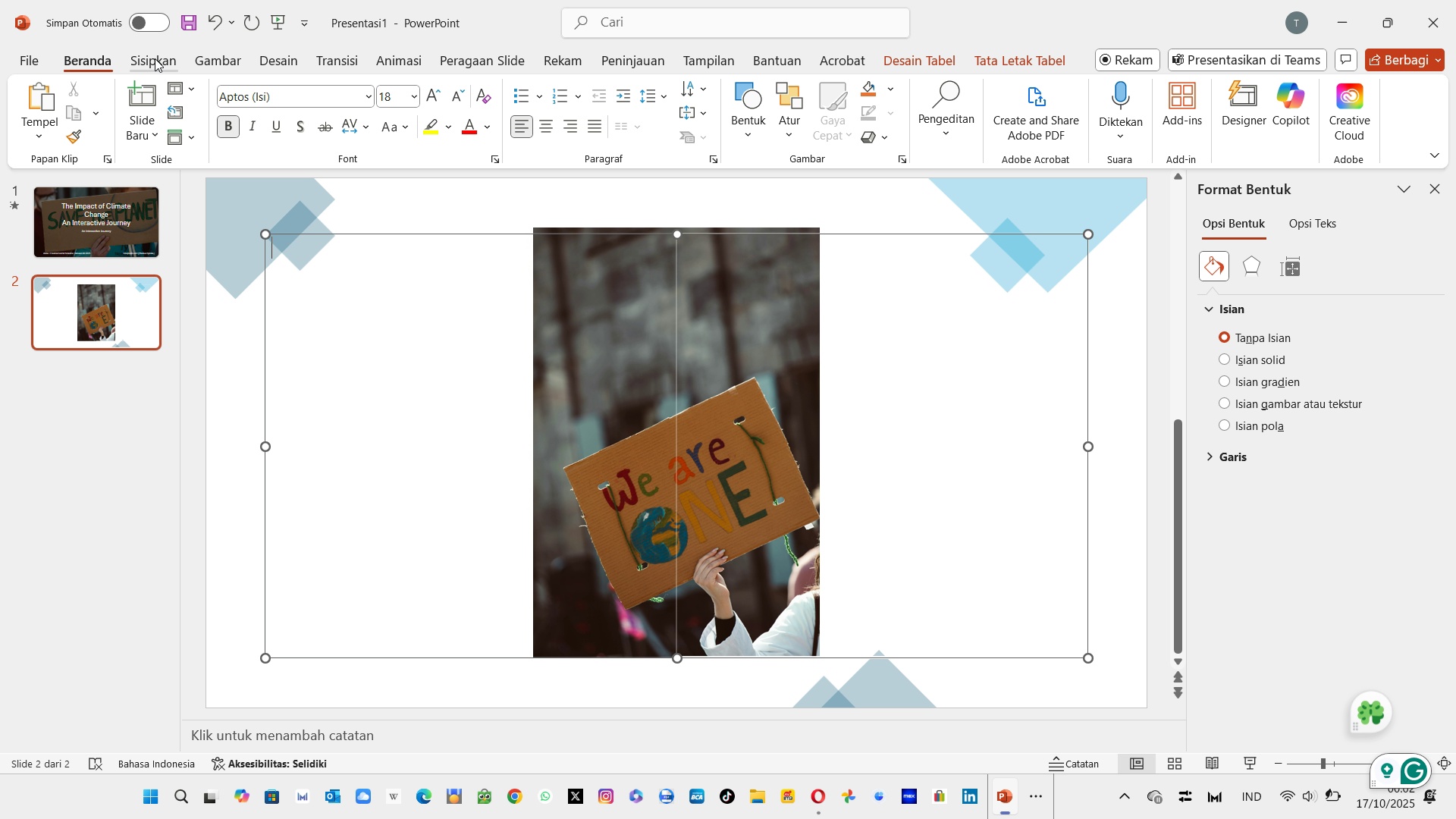 
left_click([155, 58])
 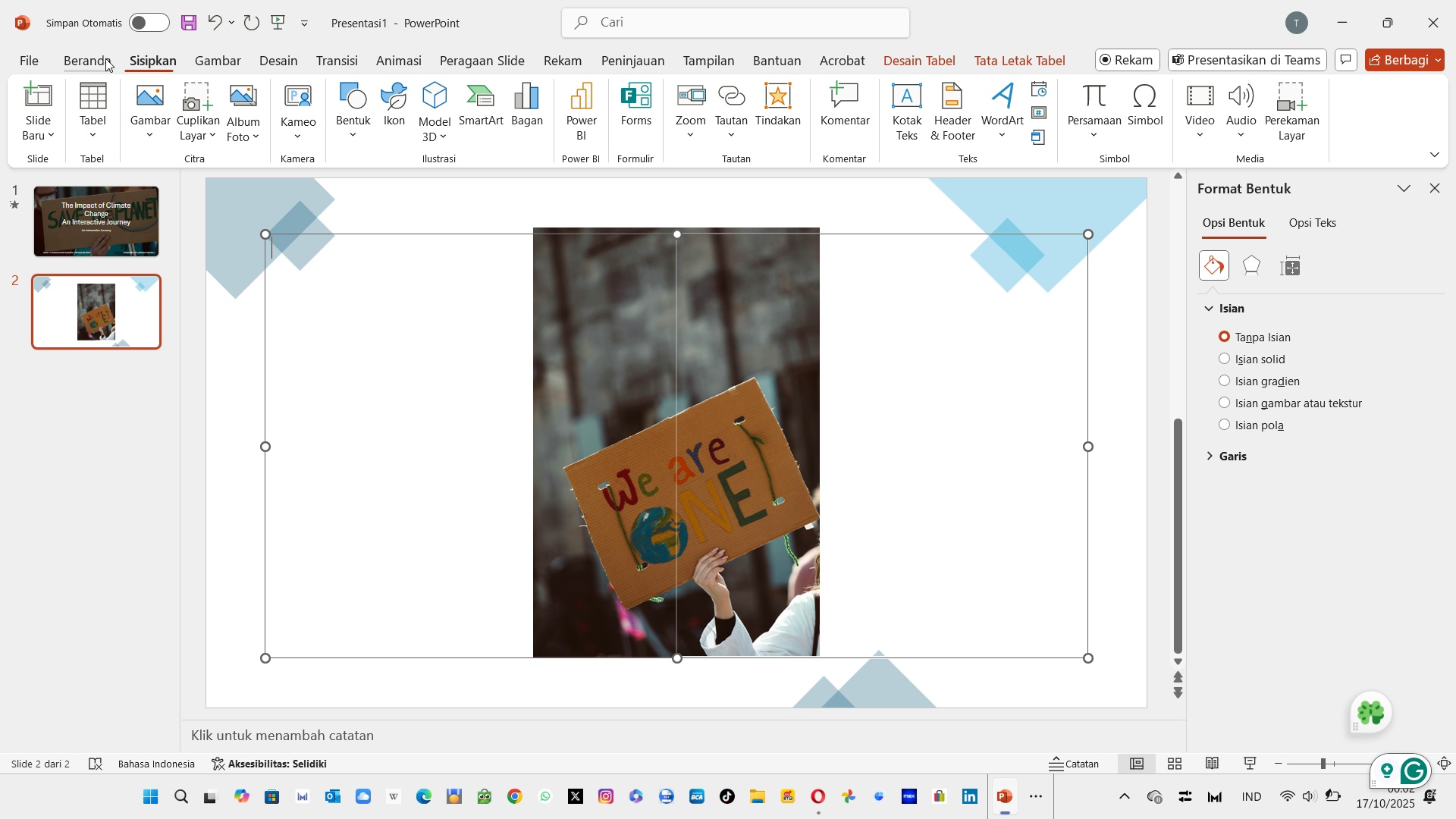 
left_click([105, 58])
 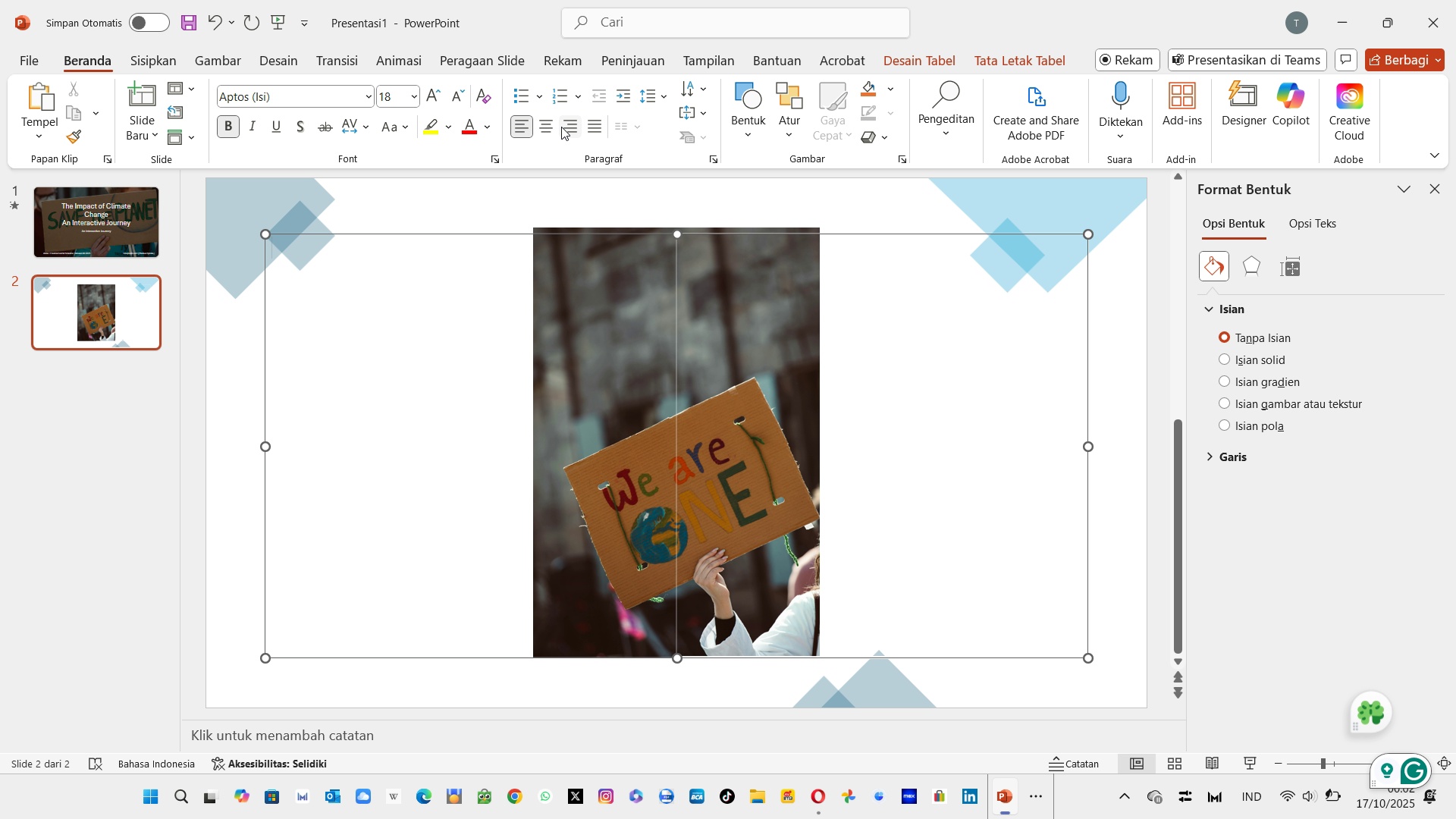 
left_click([544, 127])
 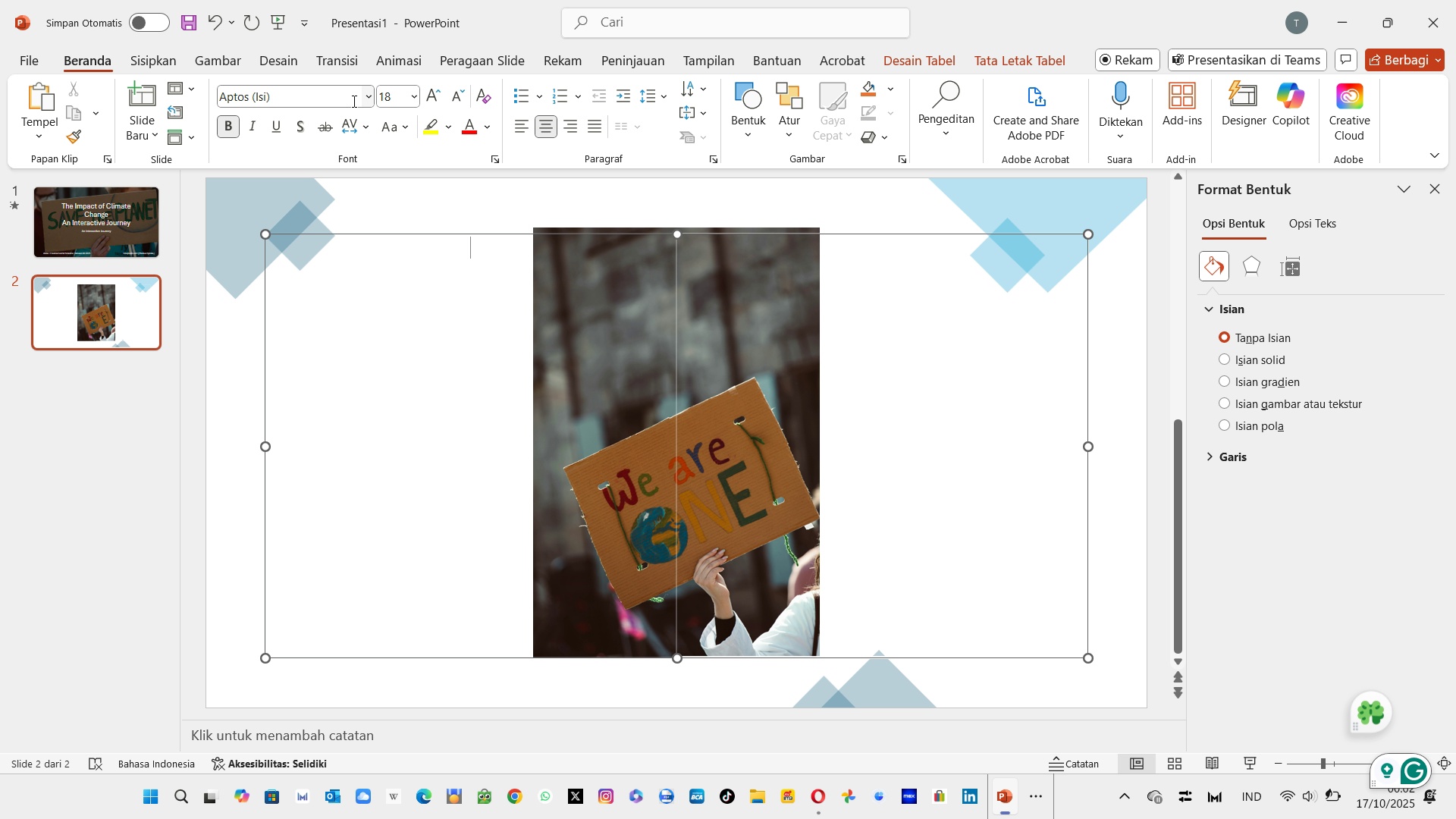 
left_click([395, 97])
 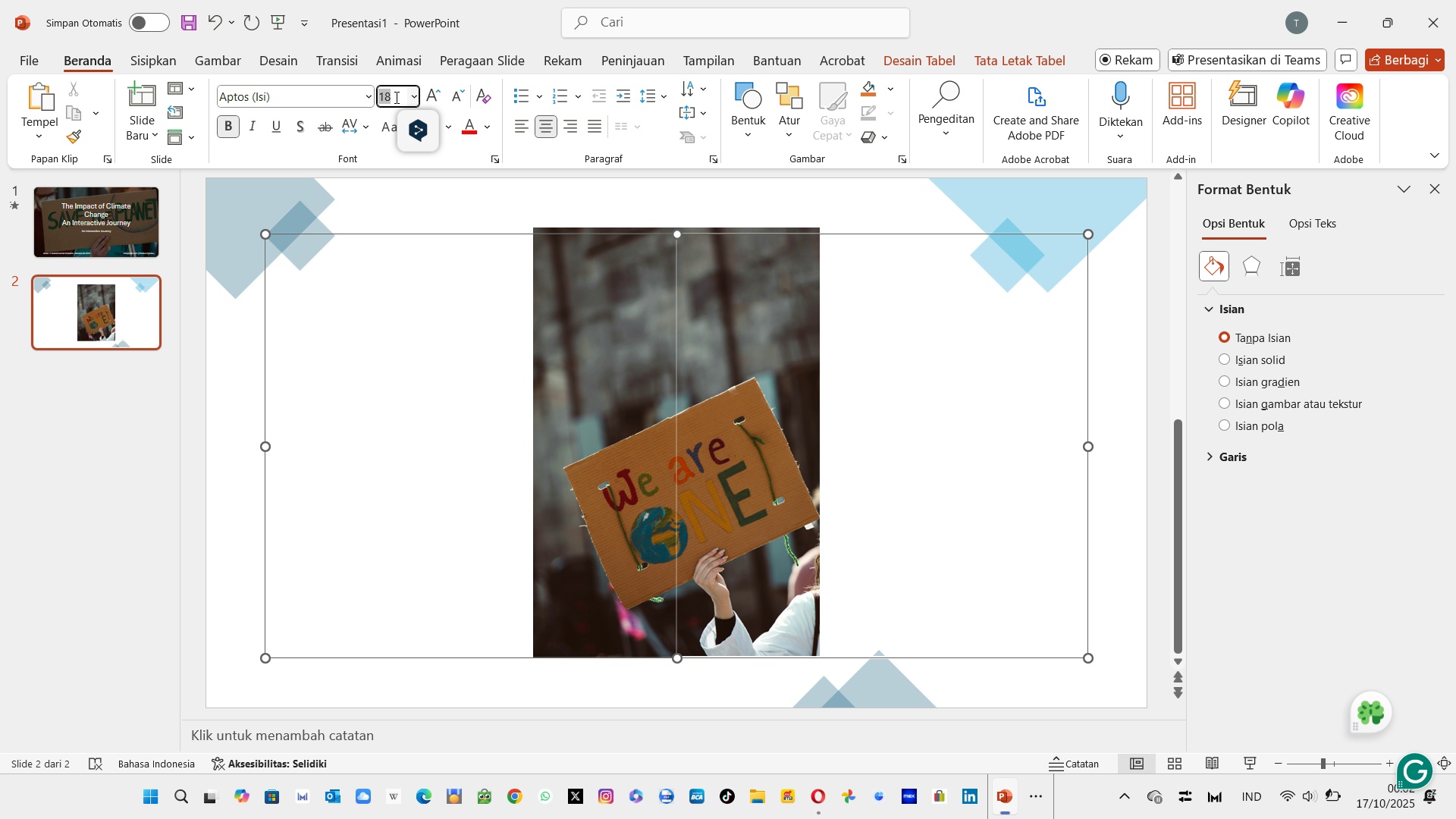 
left_click([395, 97])
 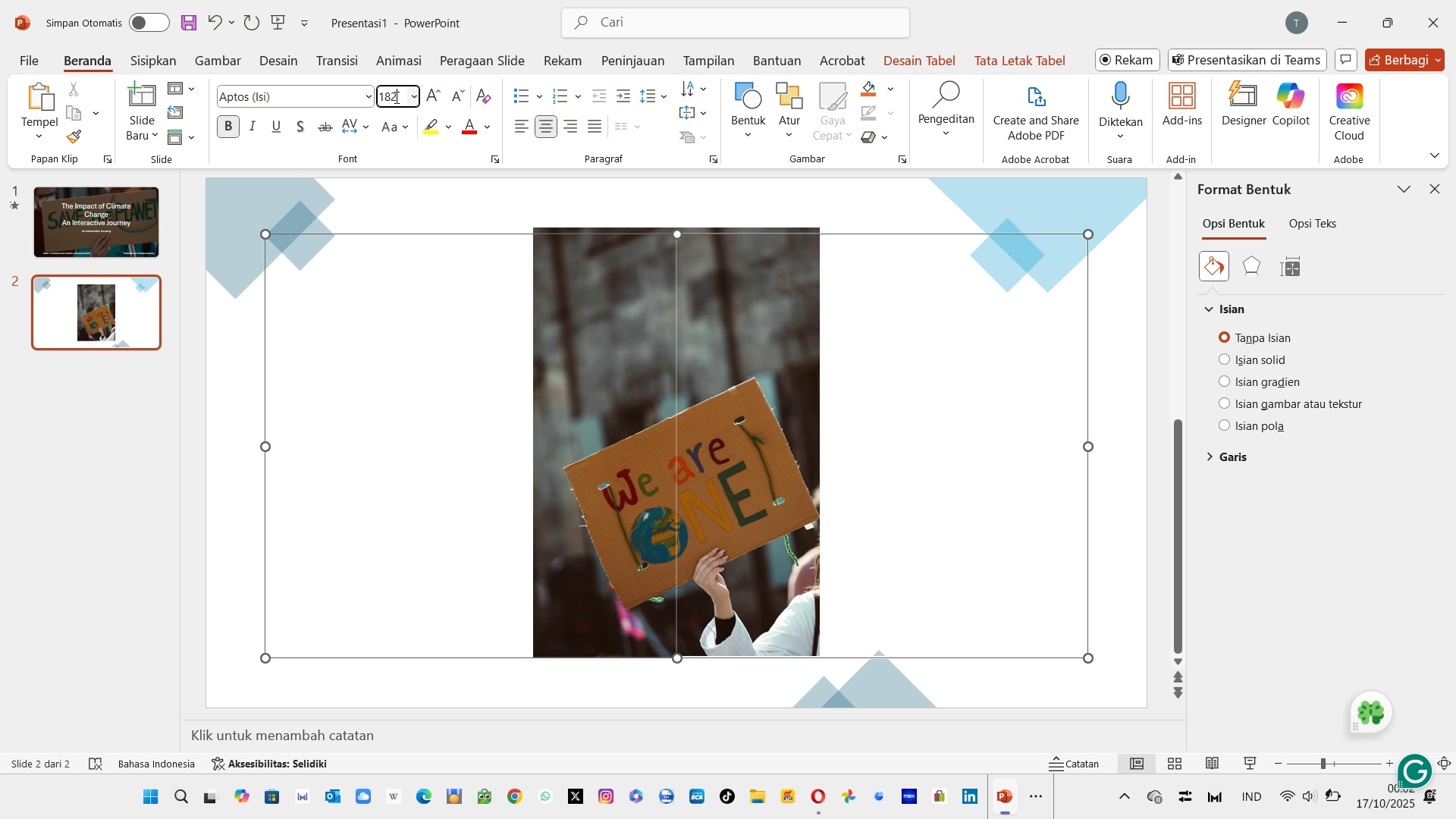 
type(28)
key(Backspace)
key(Backspace)
key(Backspace)
key(Backspace)
type(28)
 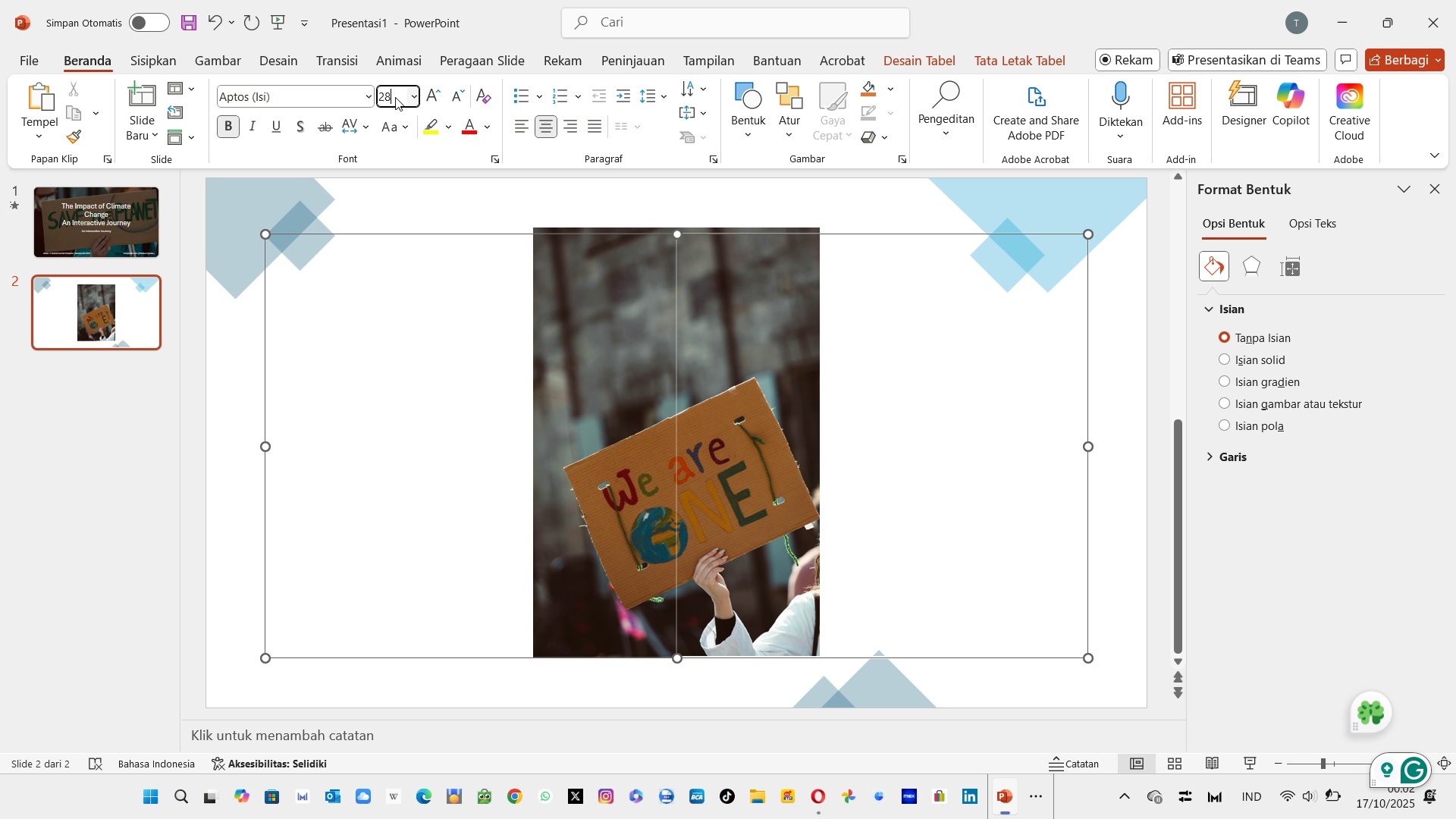 
key(Enter)
 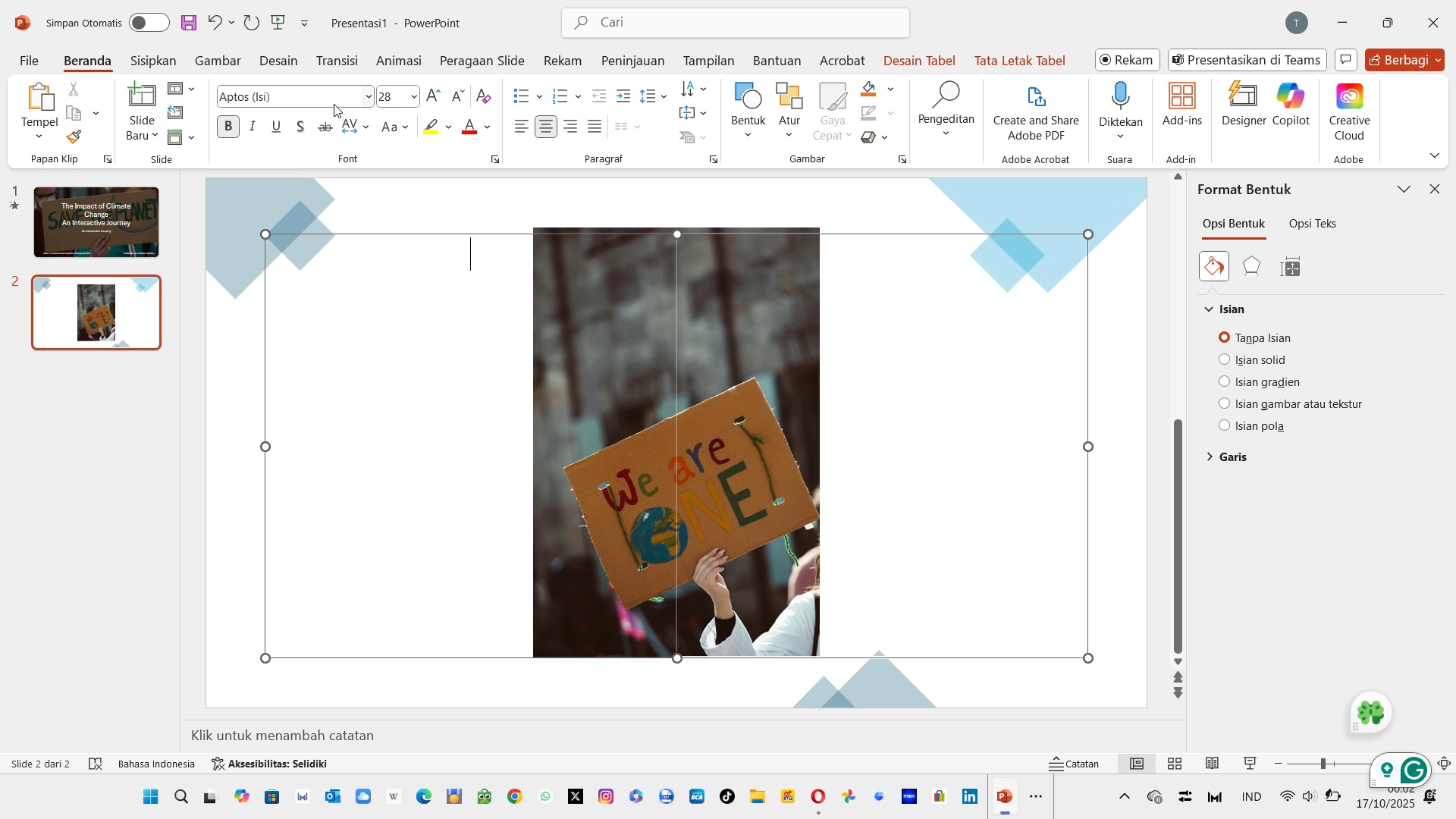 
left_click([327, 103])
 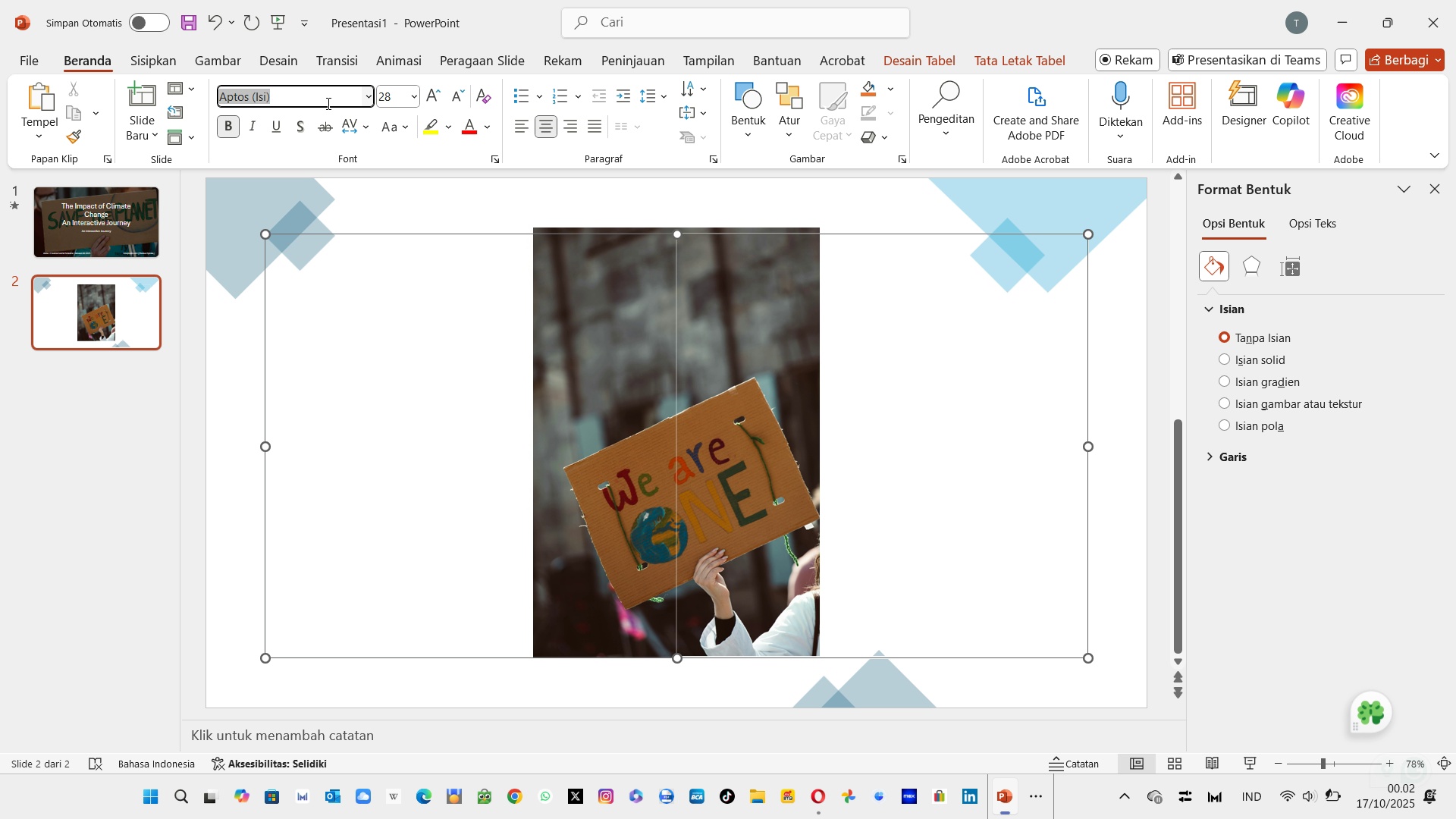 
type(Arial)
 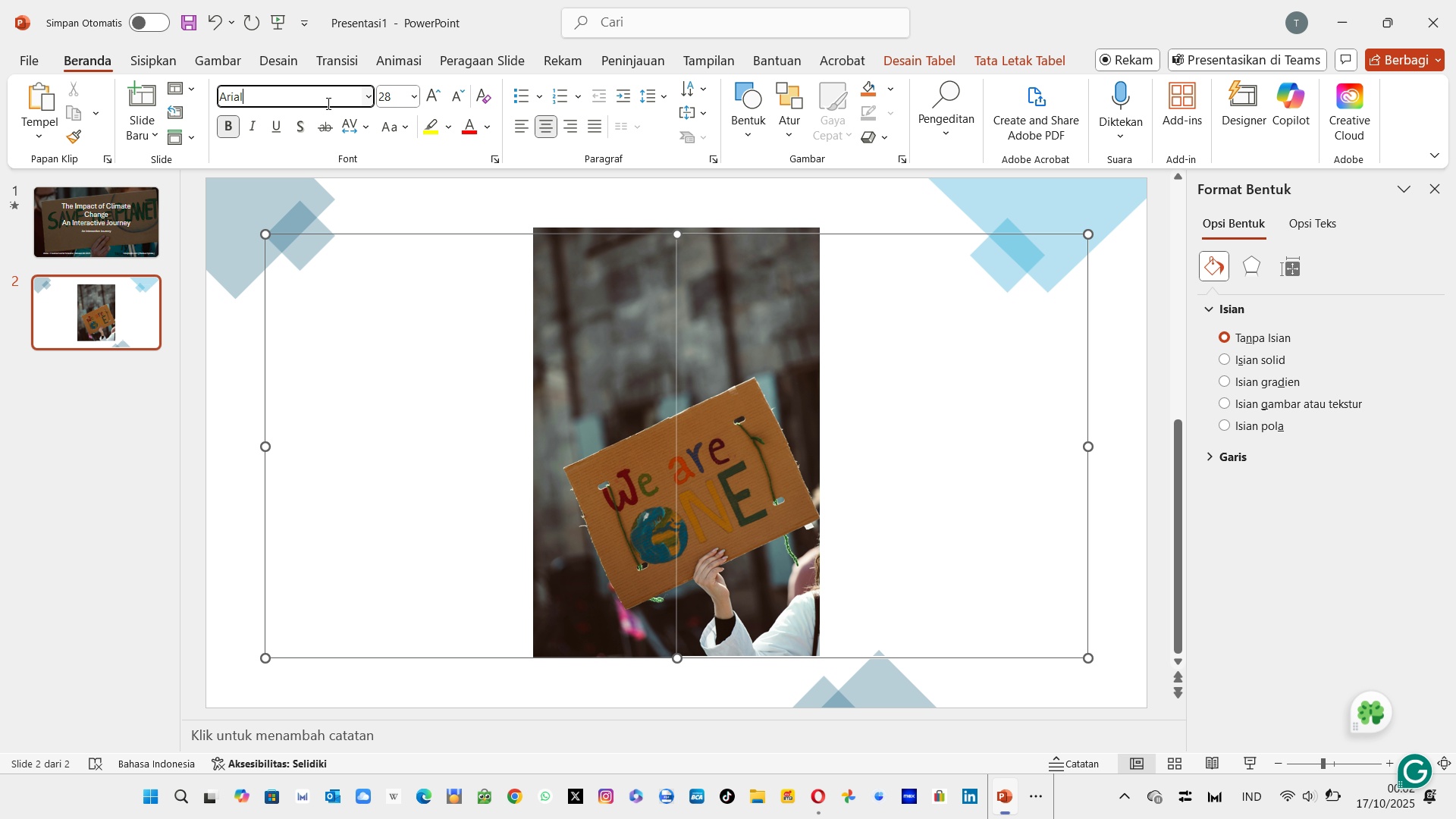 
key(Enter)
 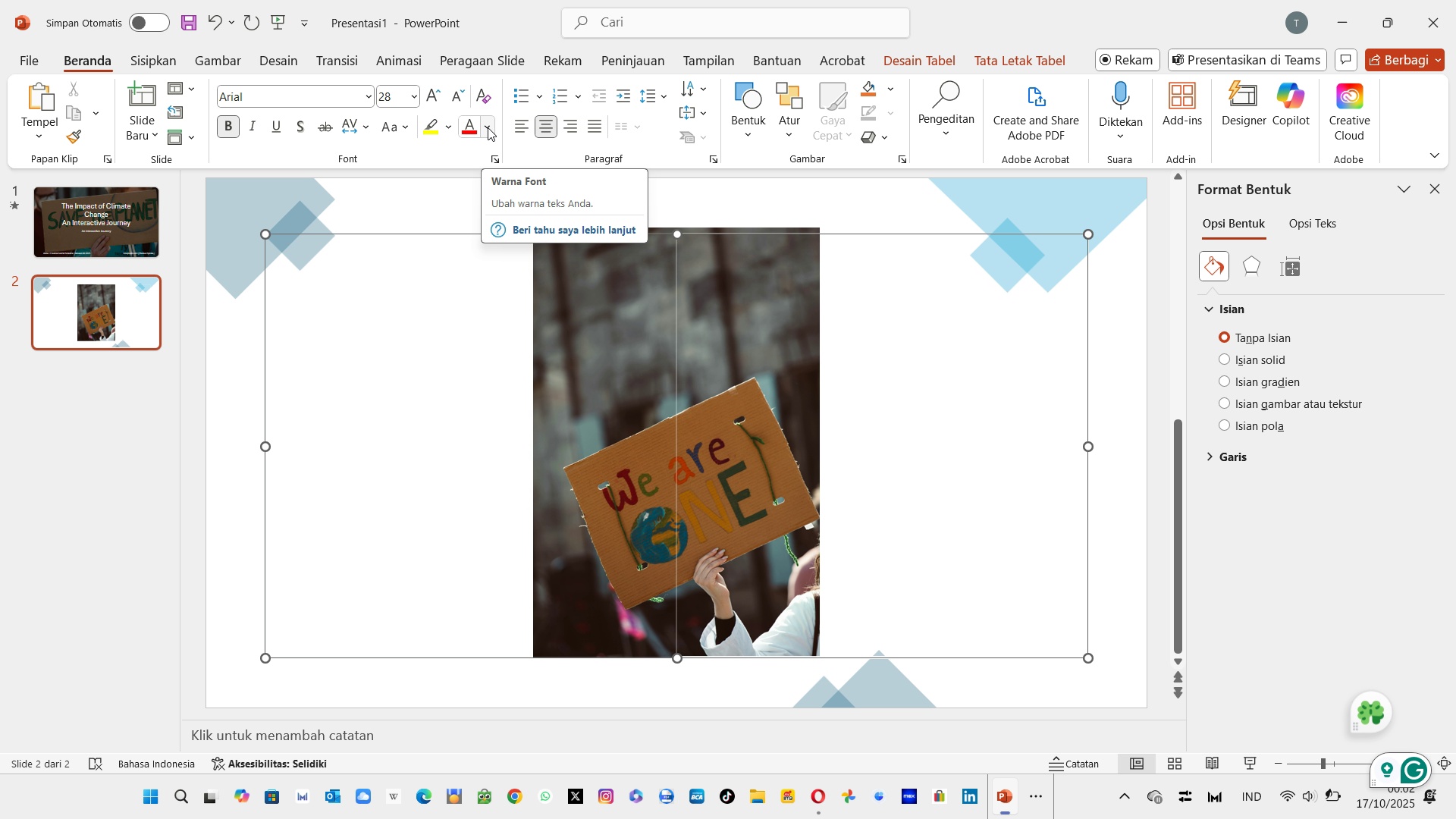 
left_click([488, 127])
 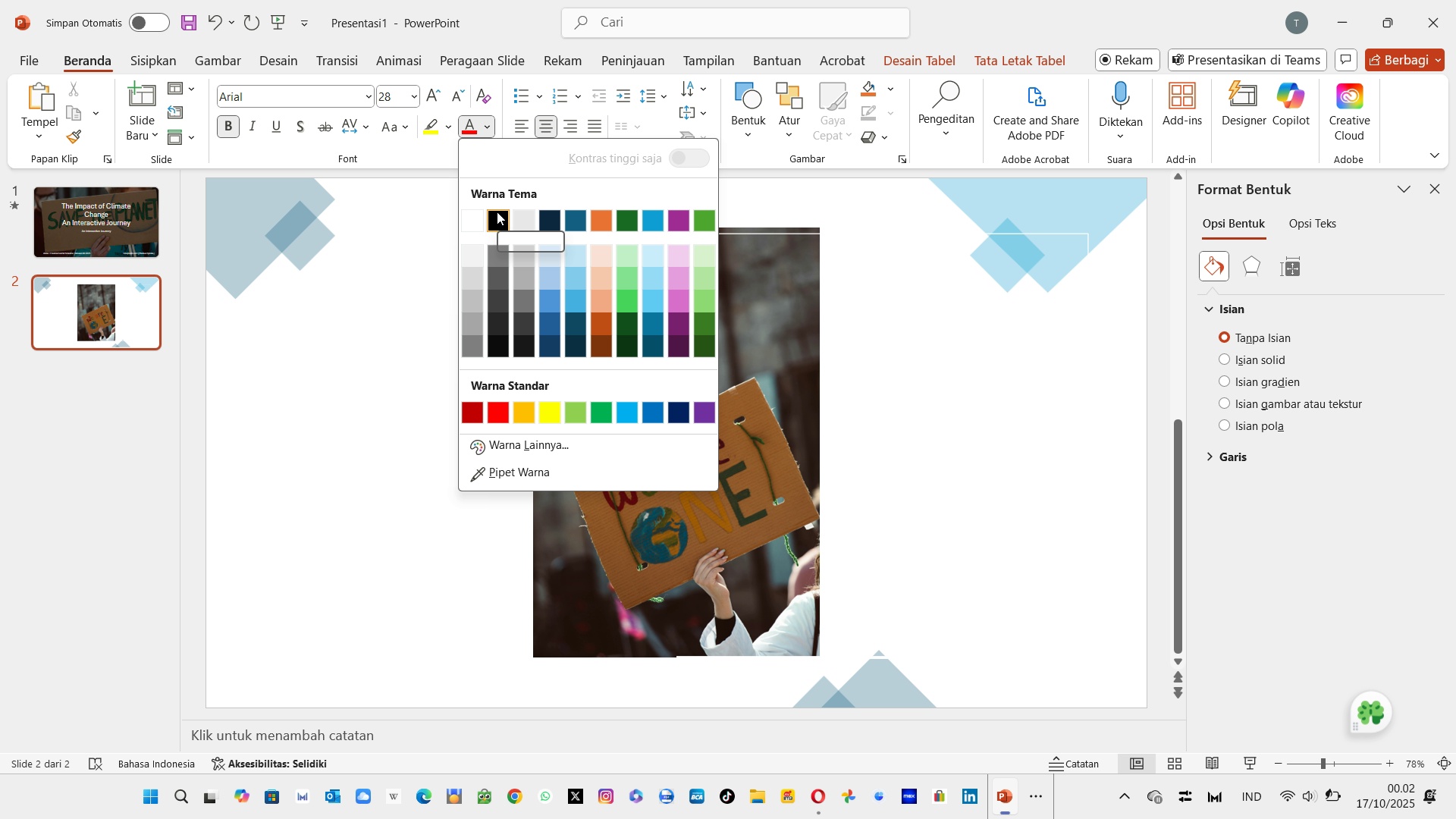 
left_click([497, 212])
 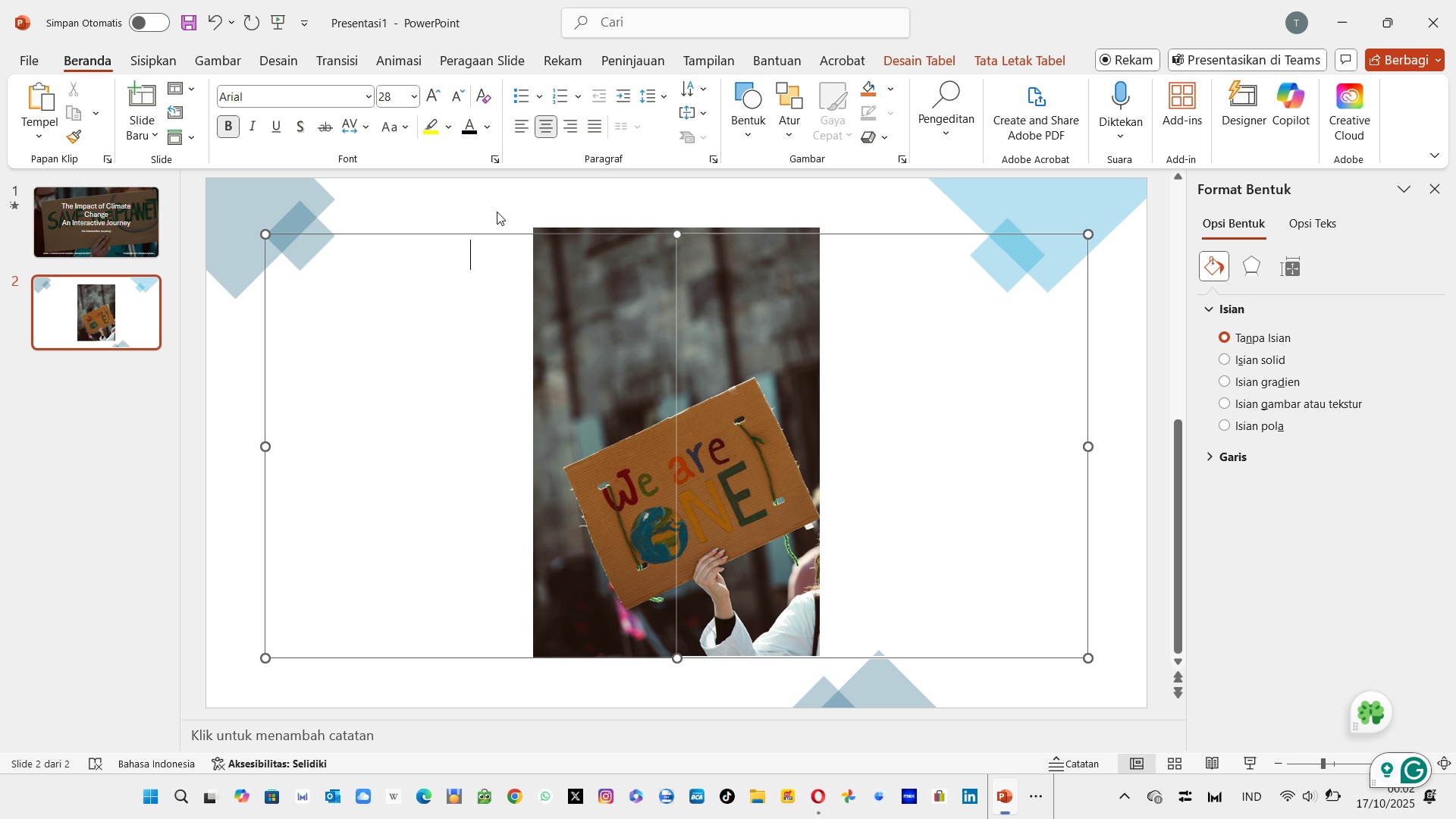 
type(Whati)
key(Backspace)
type( is Climate Change ?)
 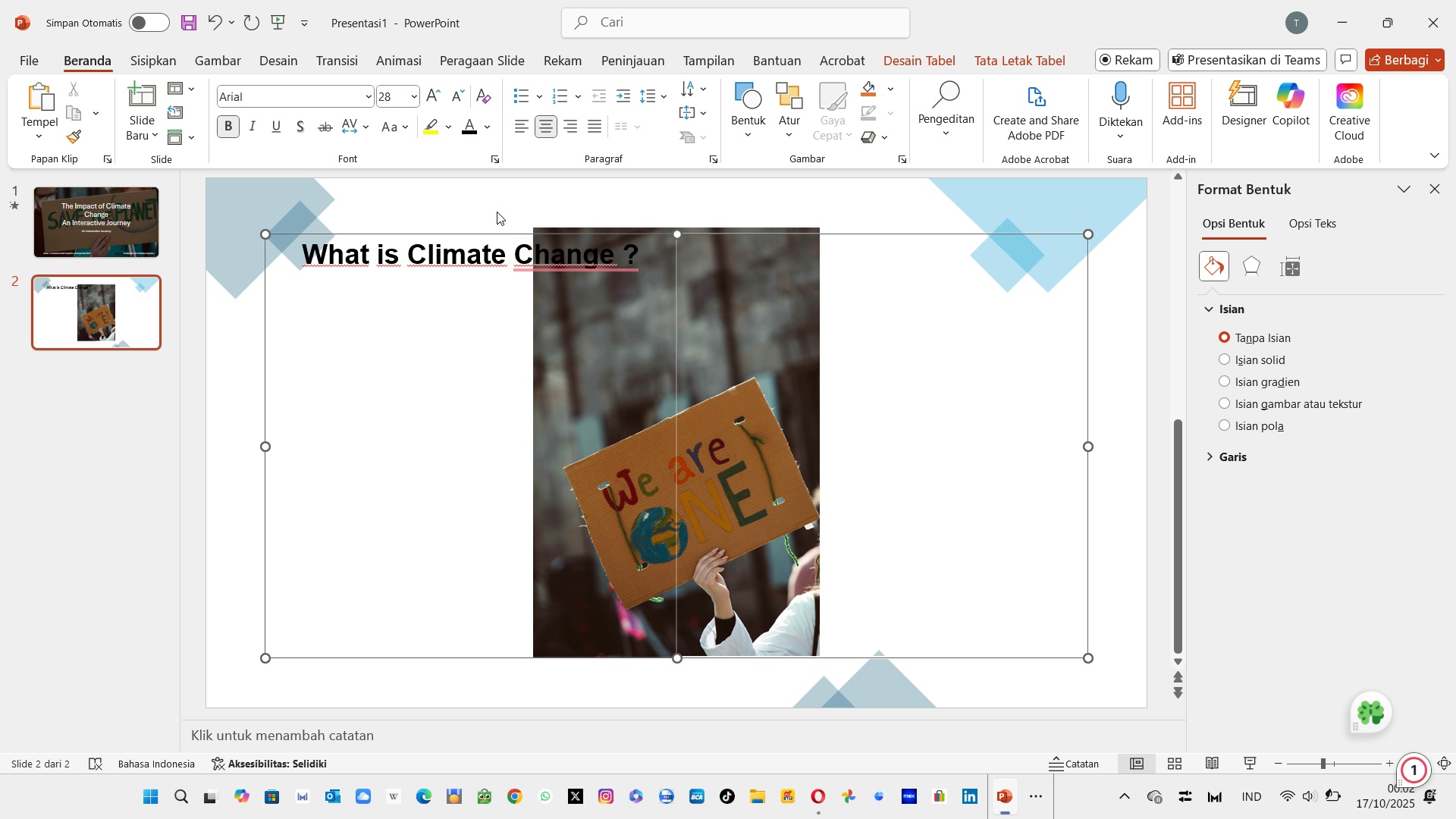 
key(Enter)
 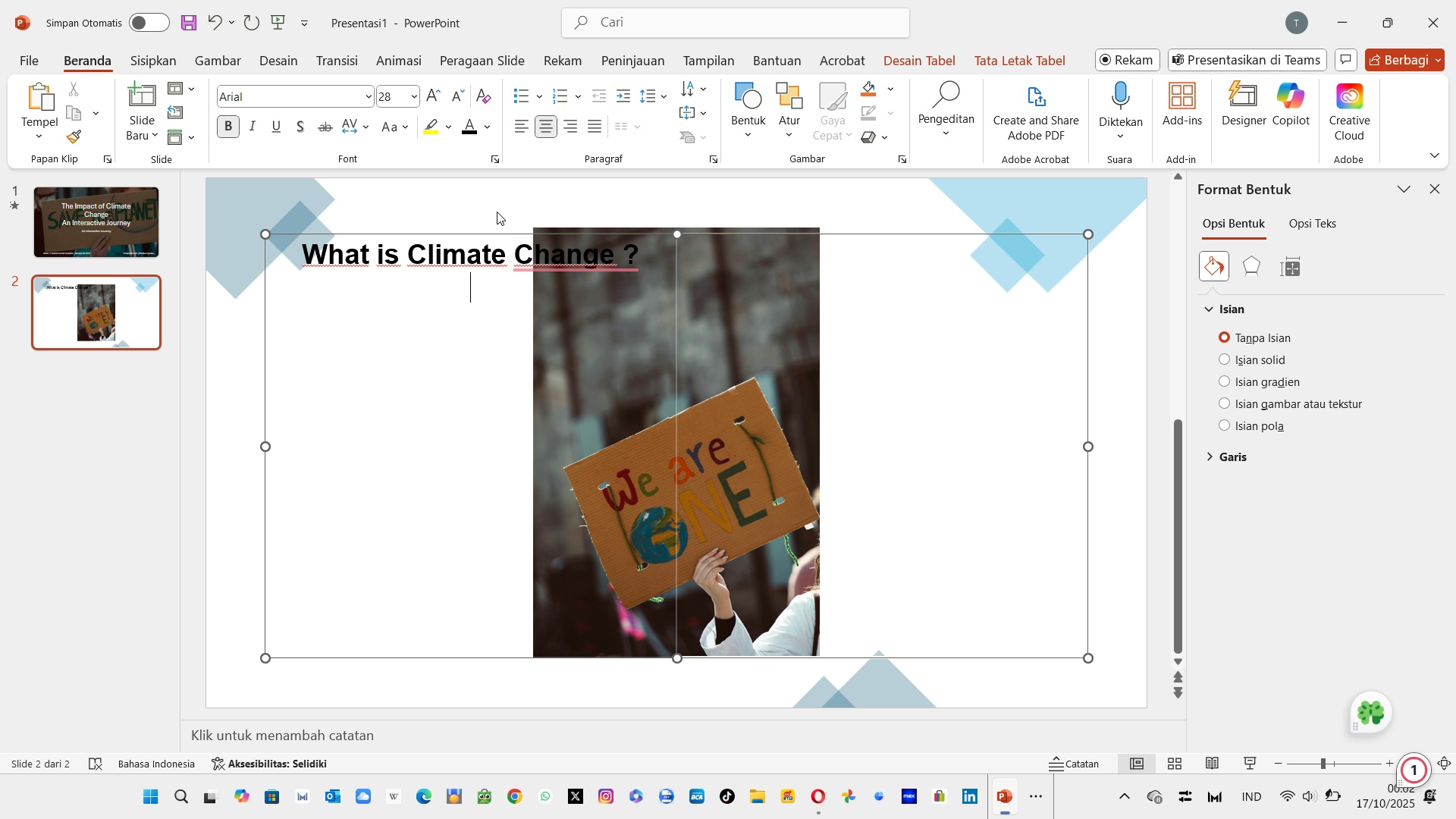 
key(Enter)
 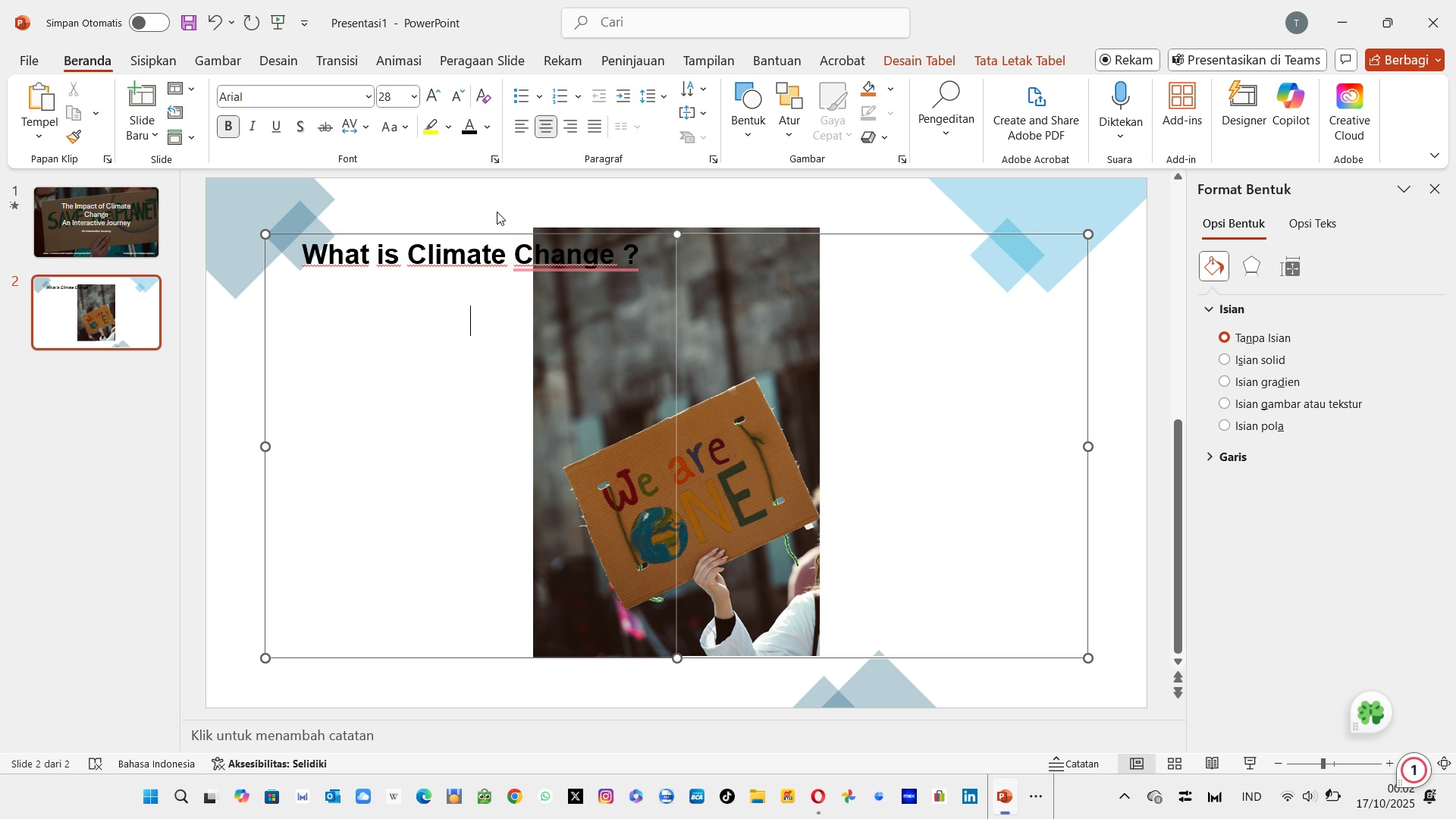 
wait(9.59)
 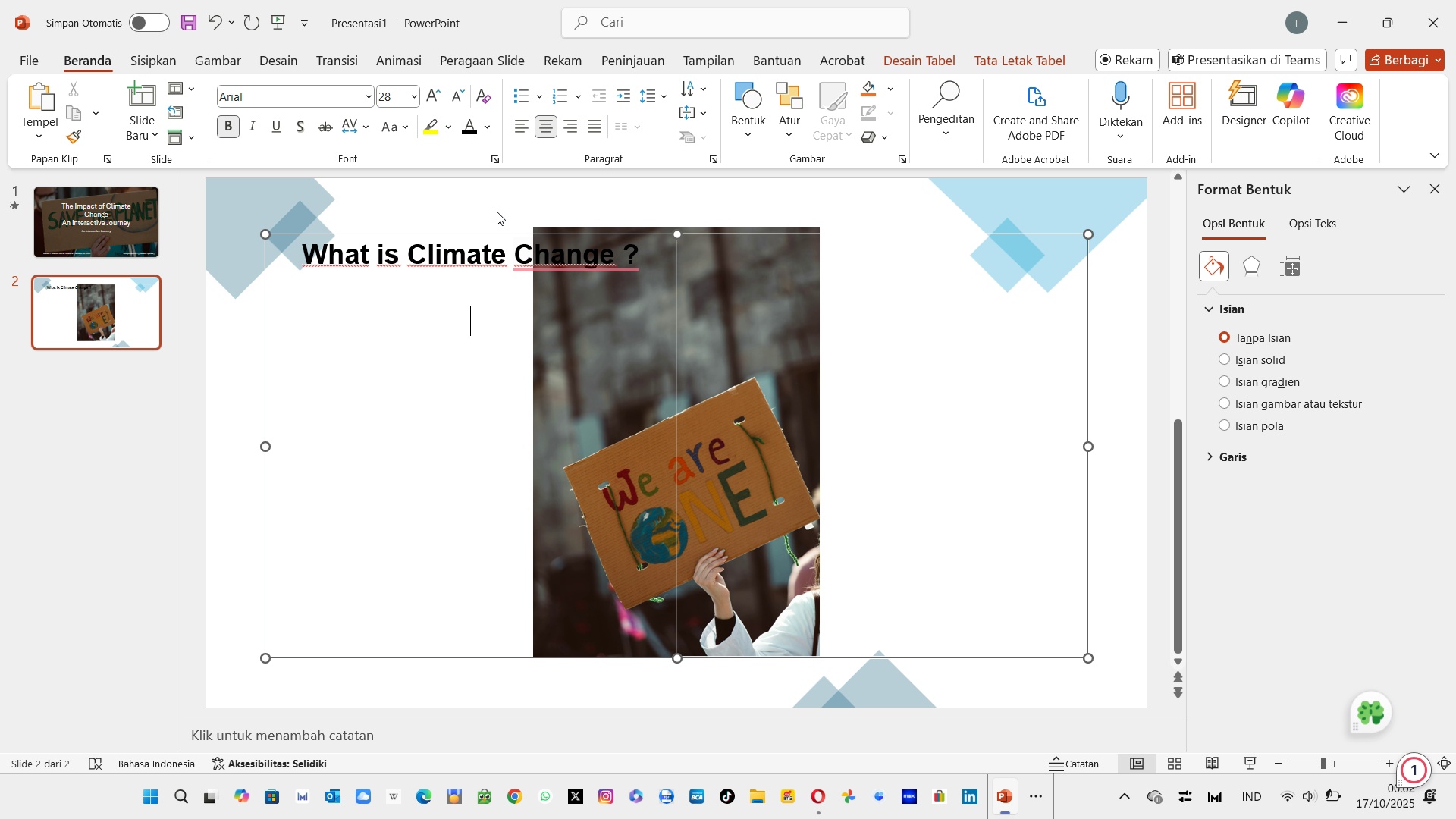 
left_click([522, 128])
 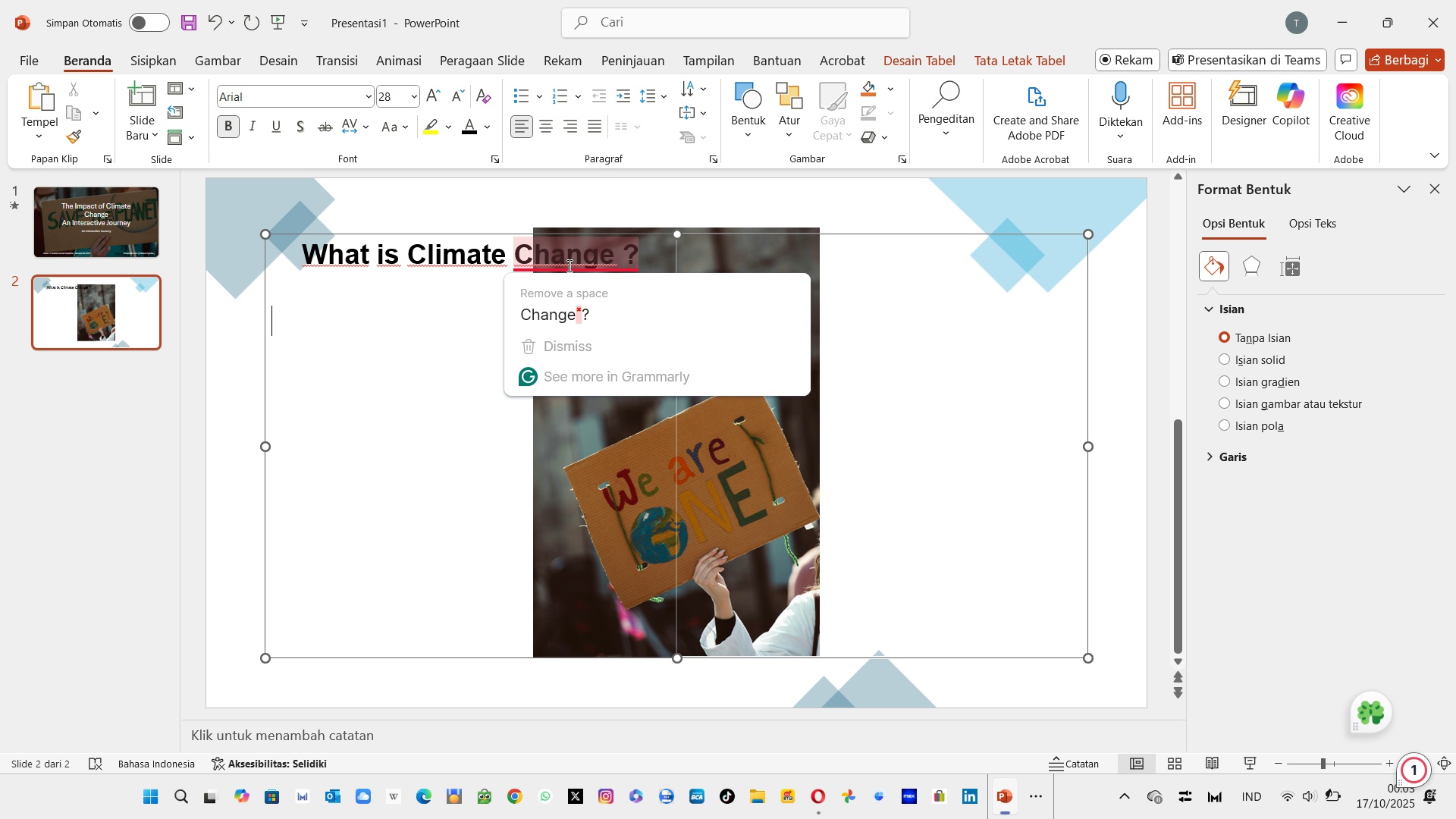 
type(Long Term Shift in G)
 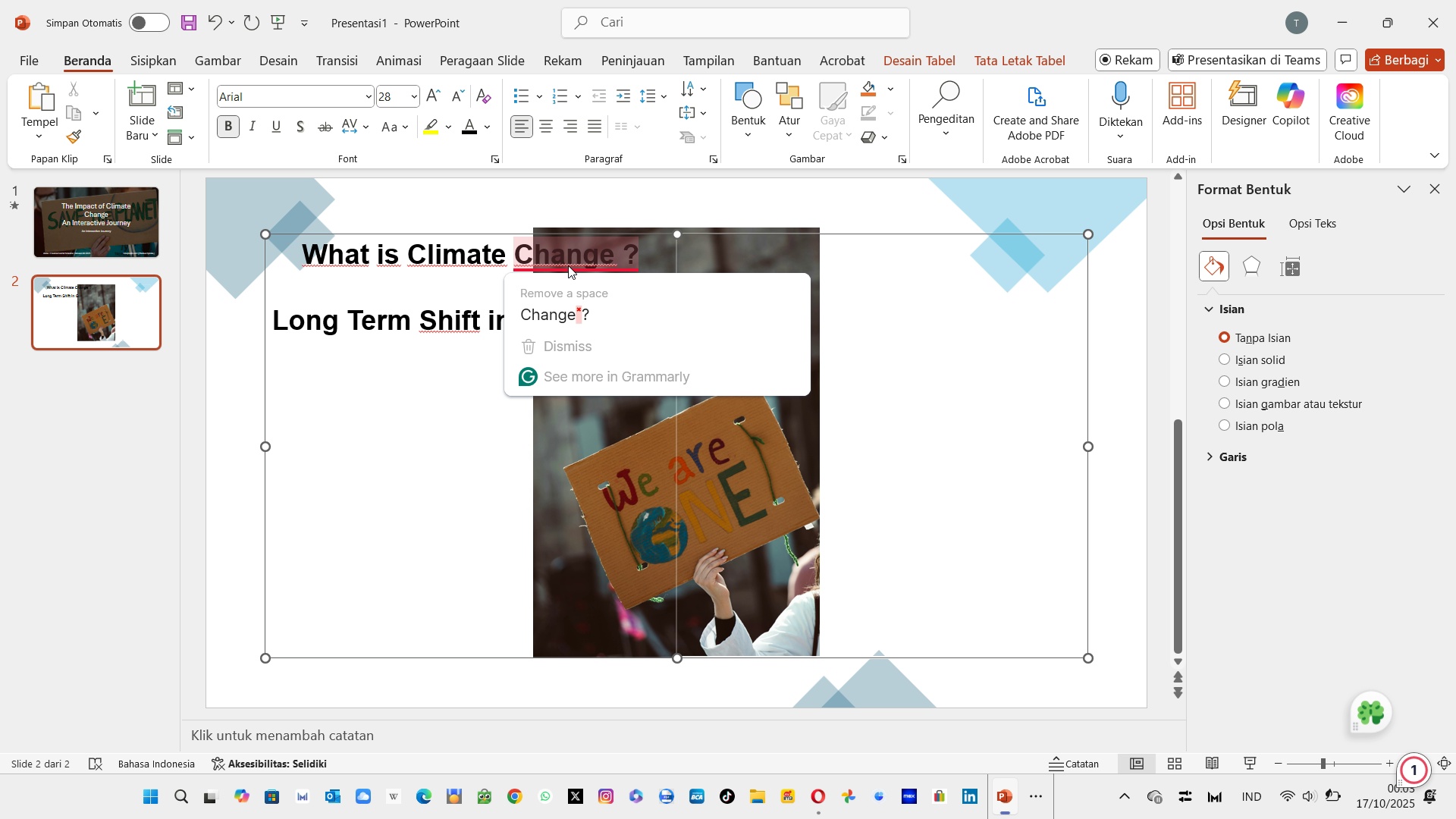 
left_click([441, 387])
 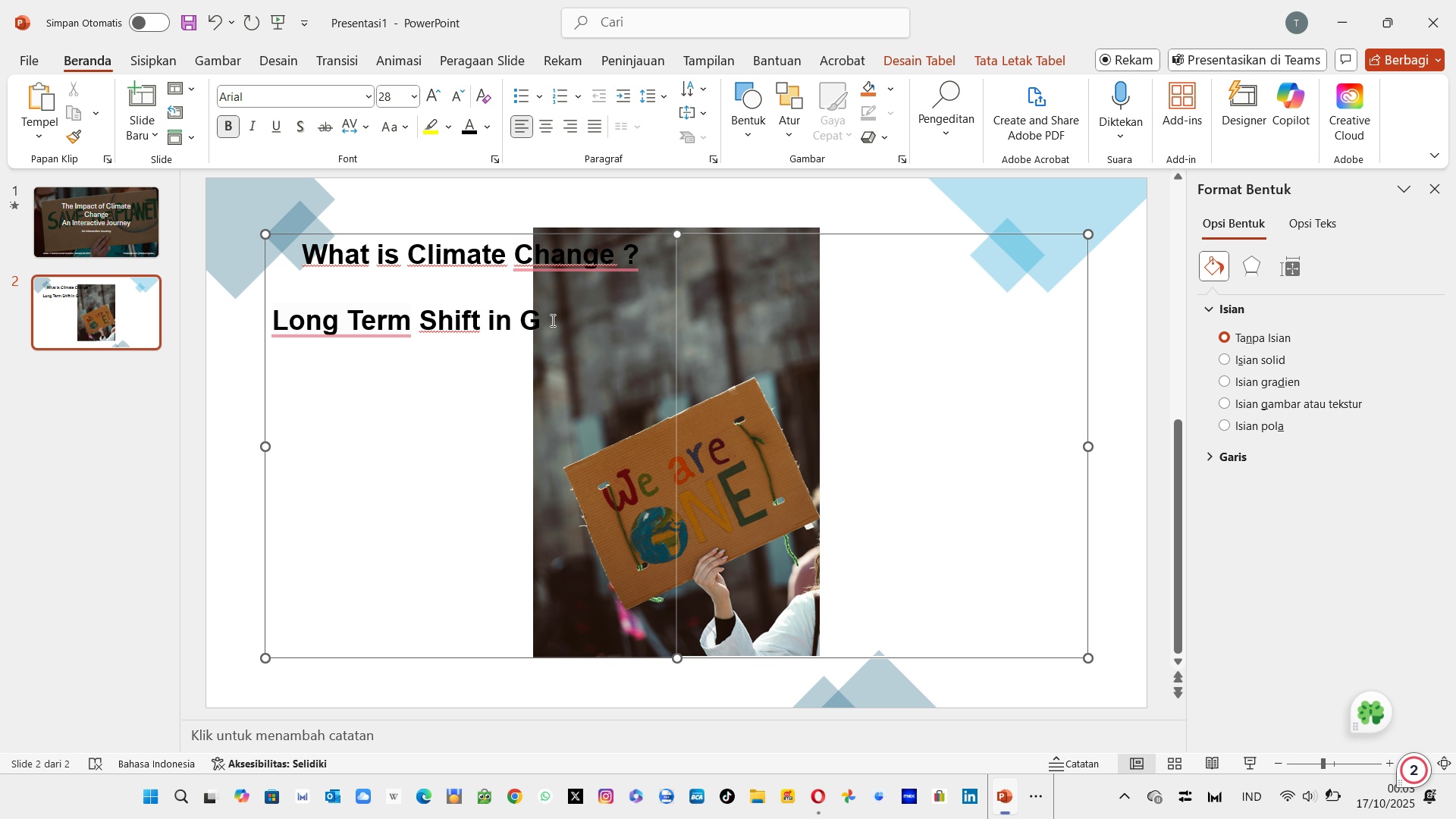 
left_click([551, 320])
 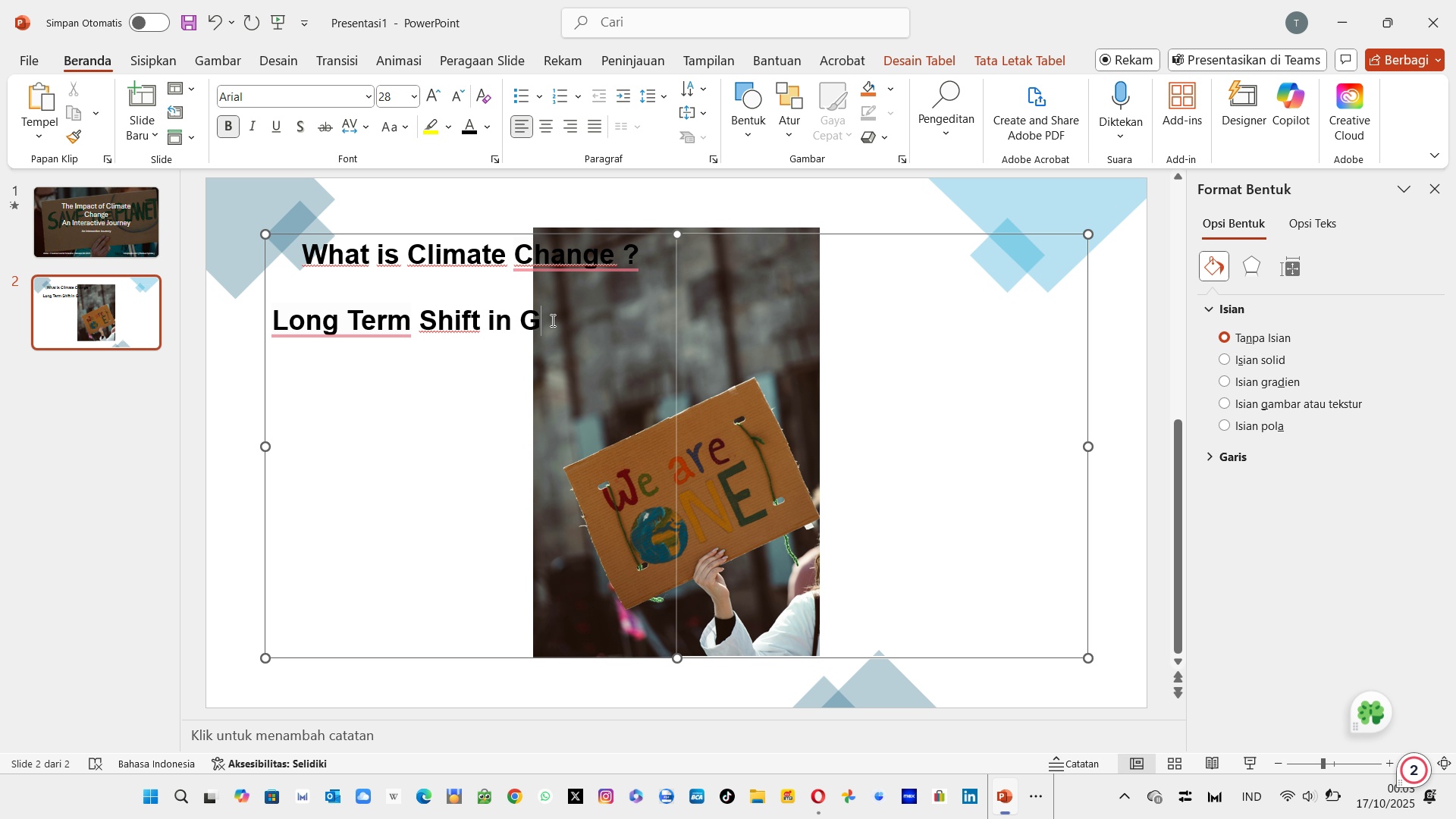 
type(lobal temperature)
 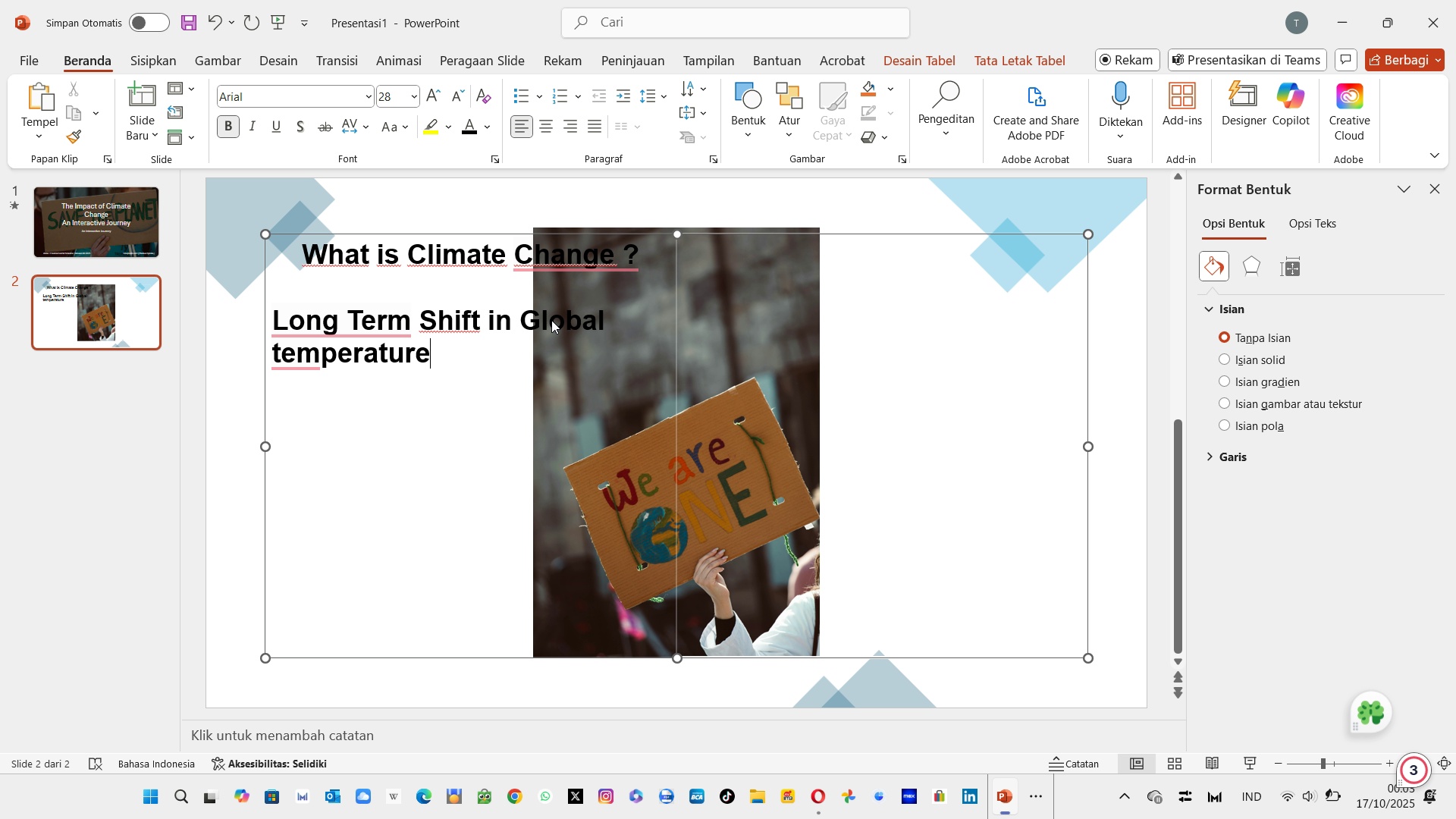 
key(Control+A)
 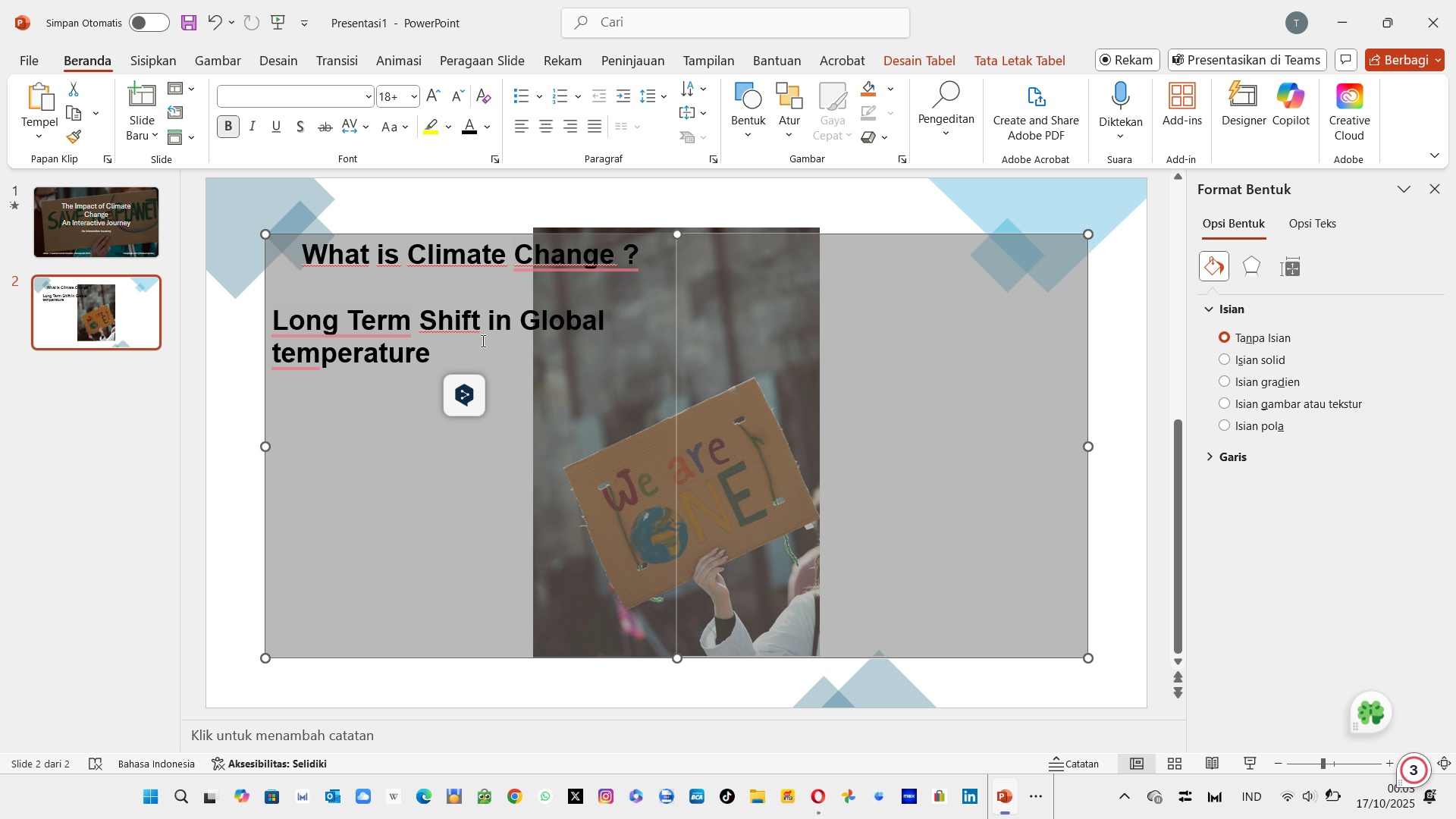 
left_click([478, 340])
 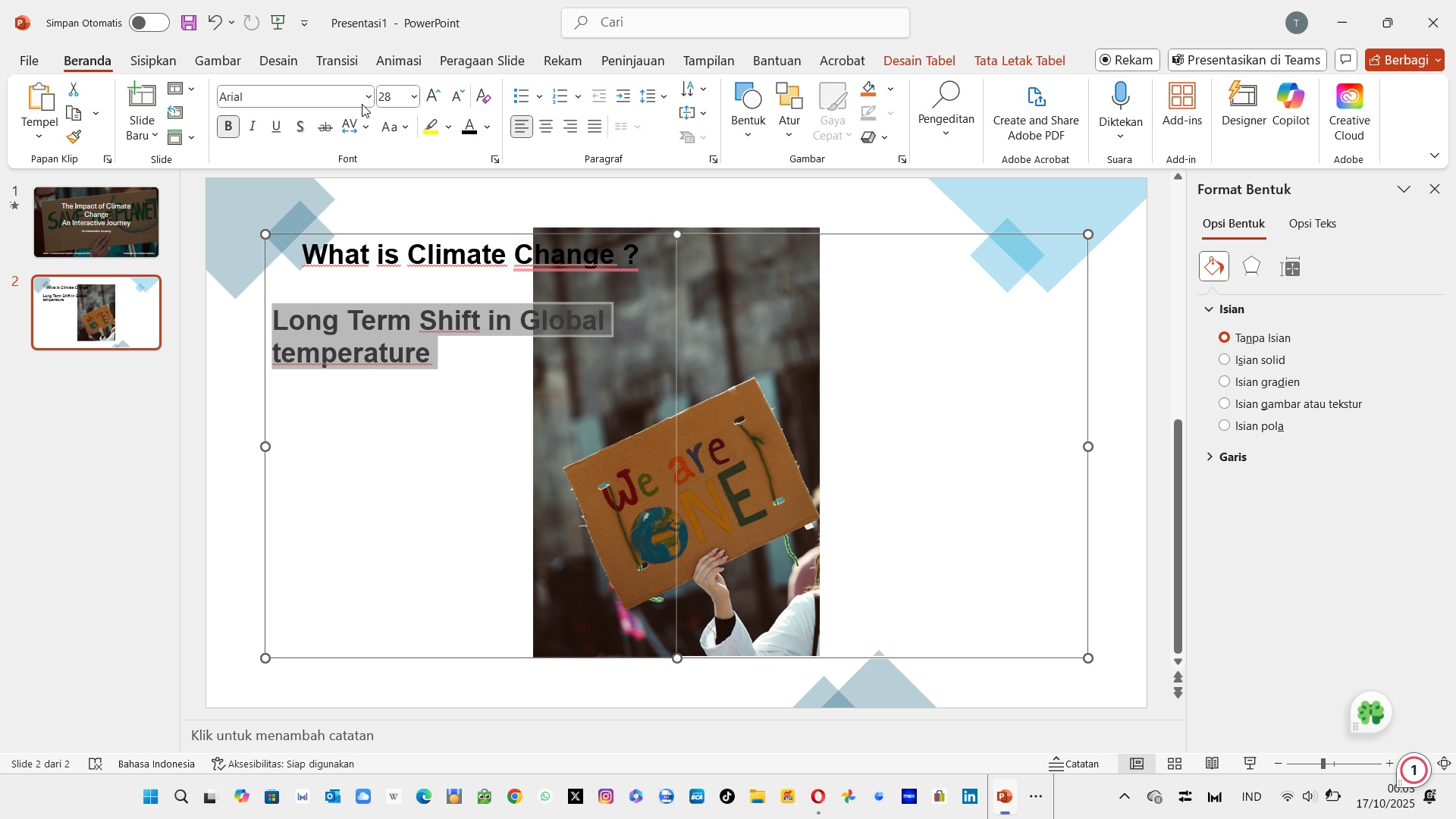 
left_click([386, 97])
 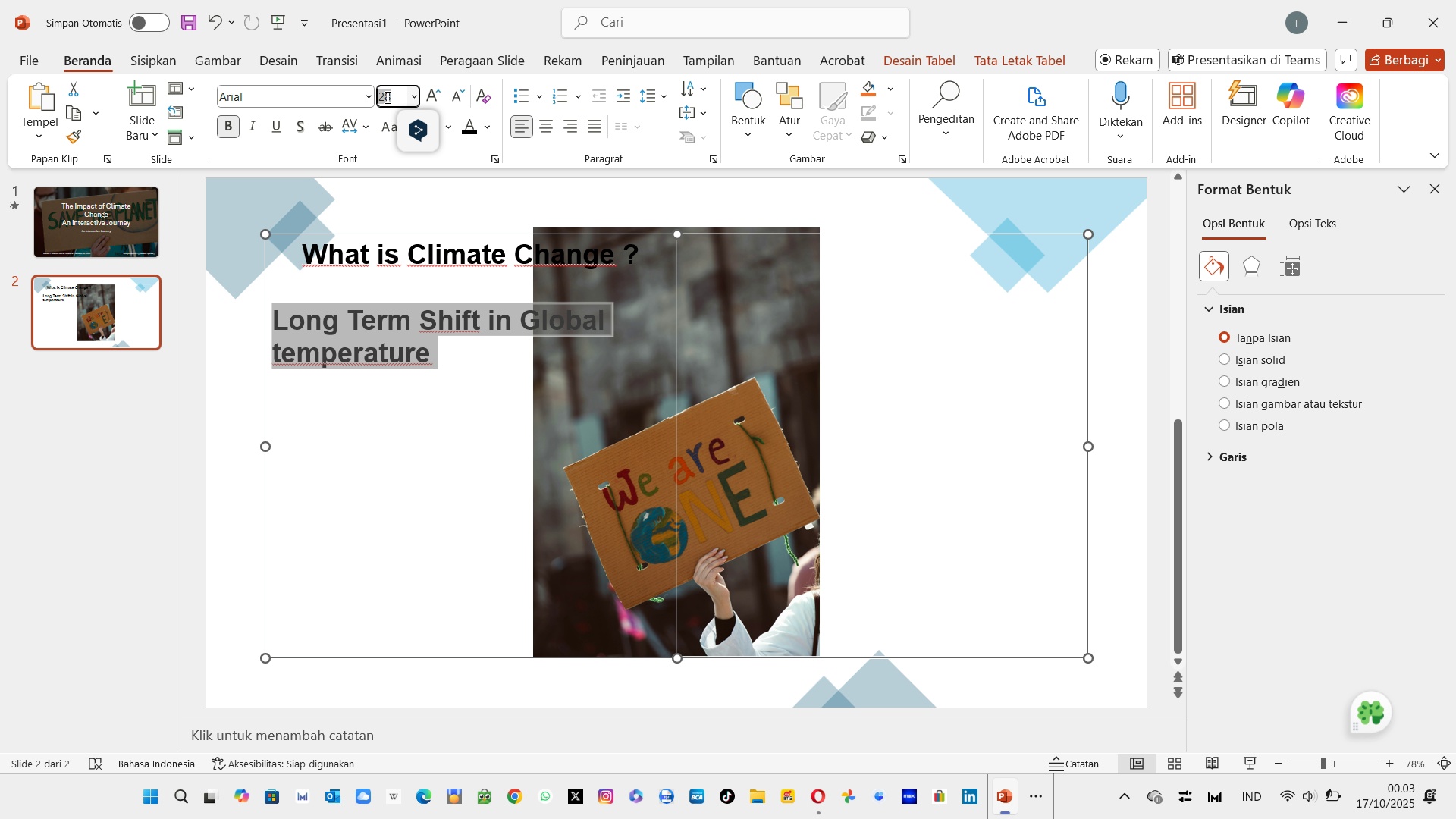 
type(18)
 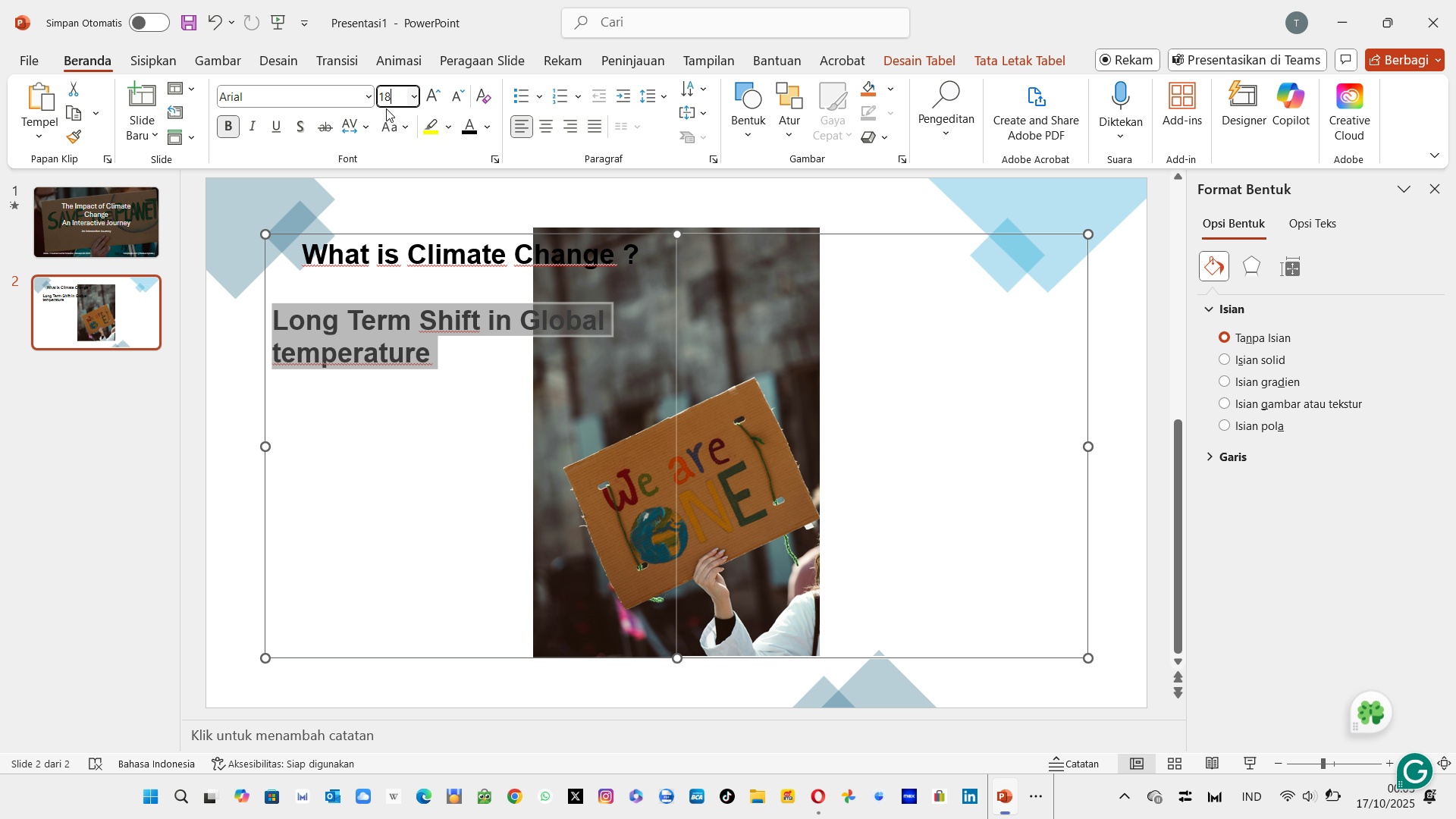 
key(Enter)
 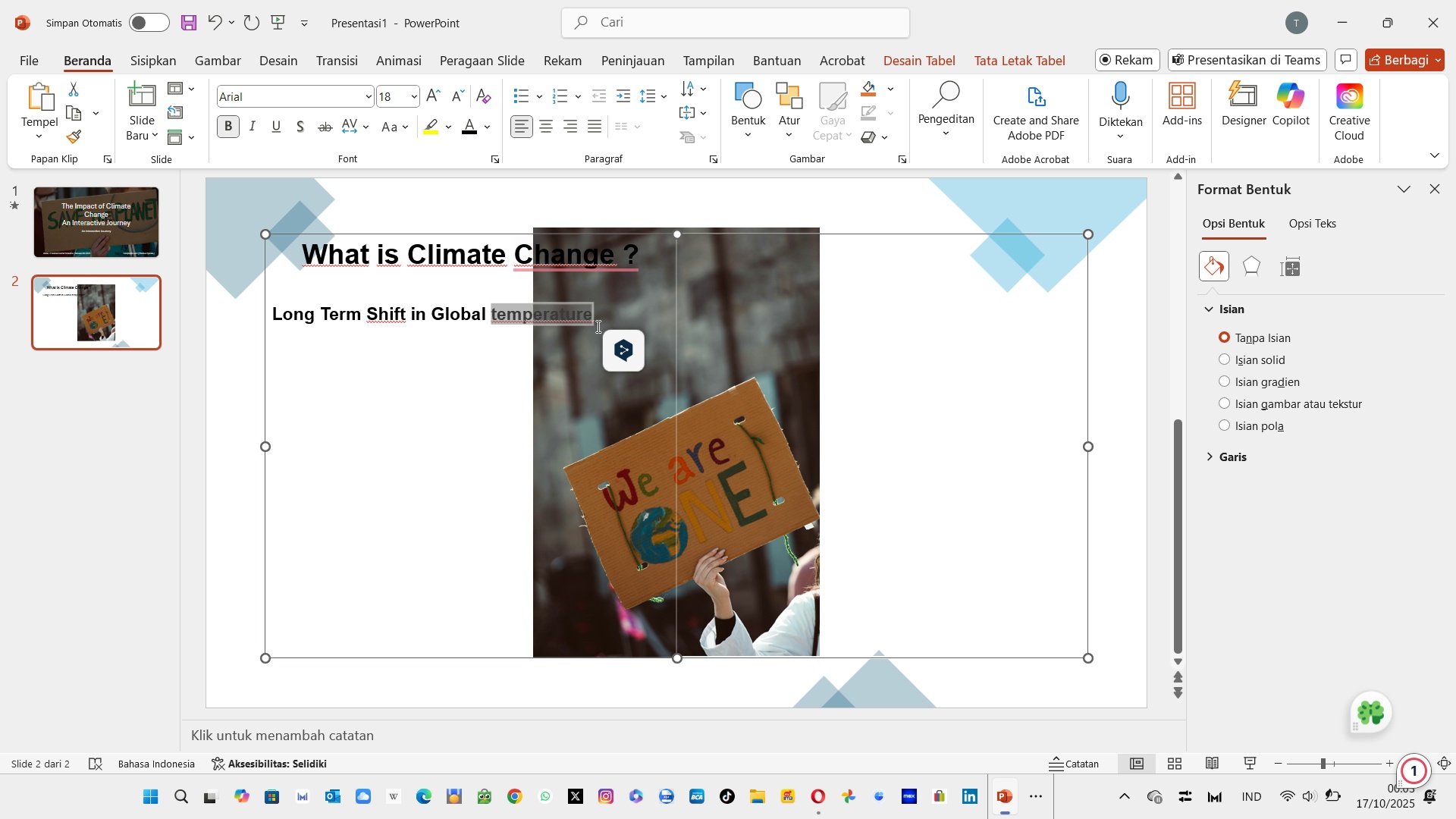 
left_click([601, 326])
 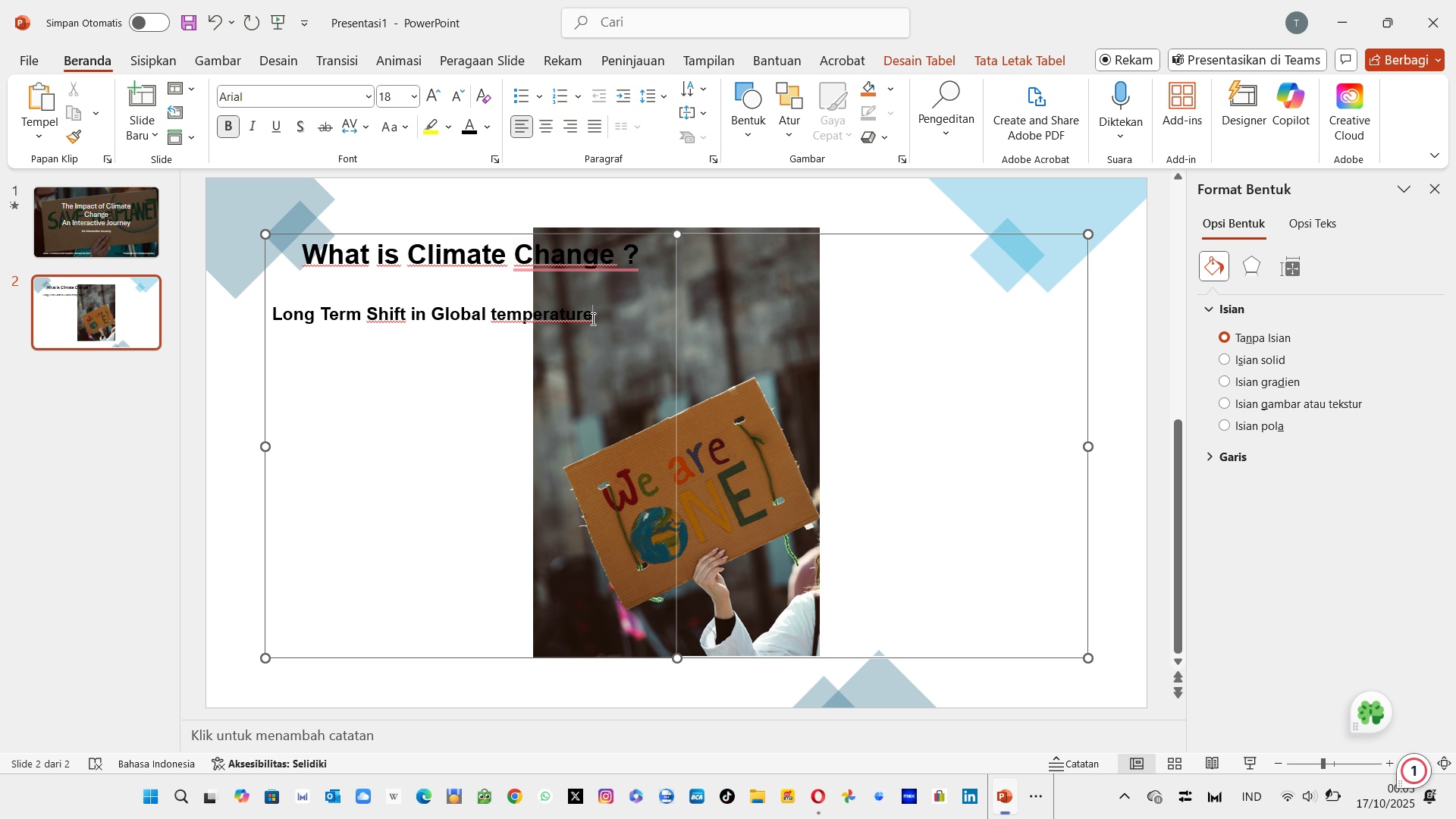 
left_click([592, 318])
 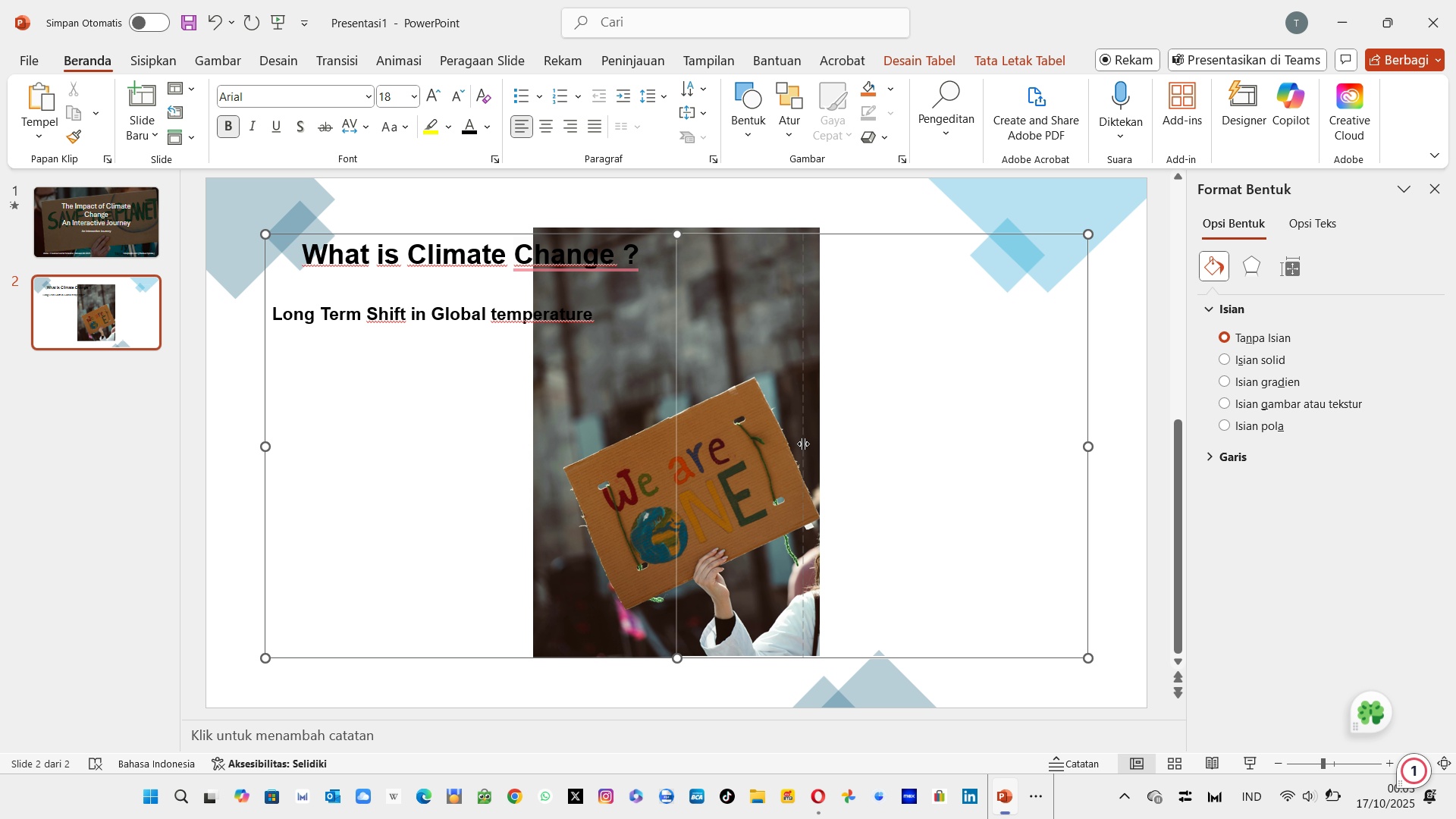 
wait(17.73)
 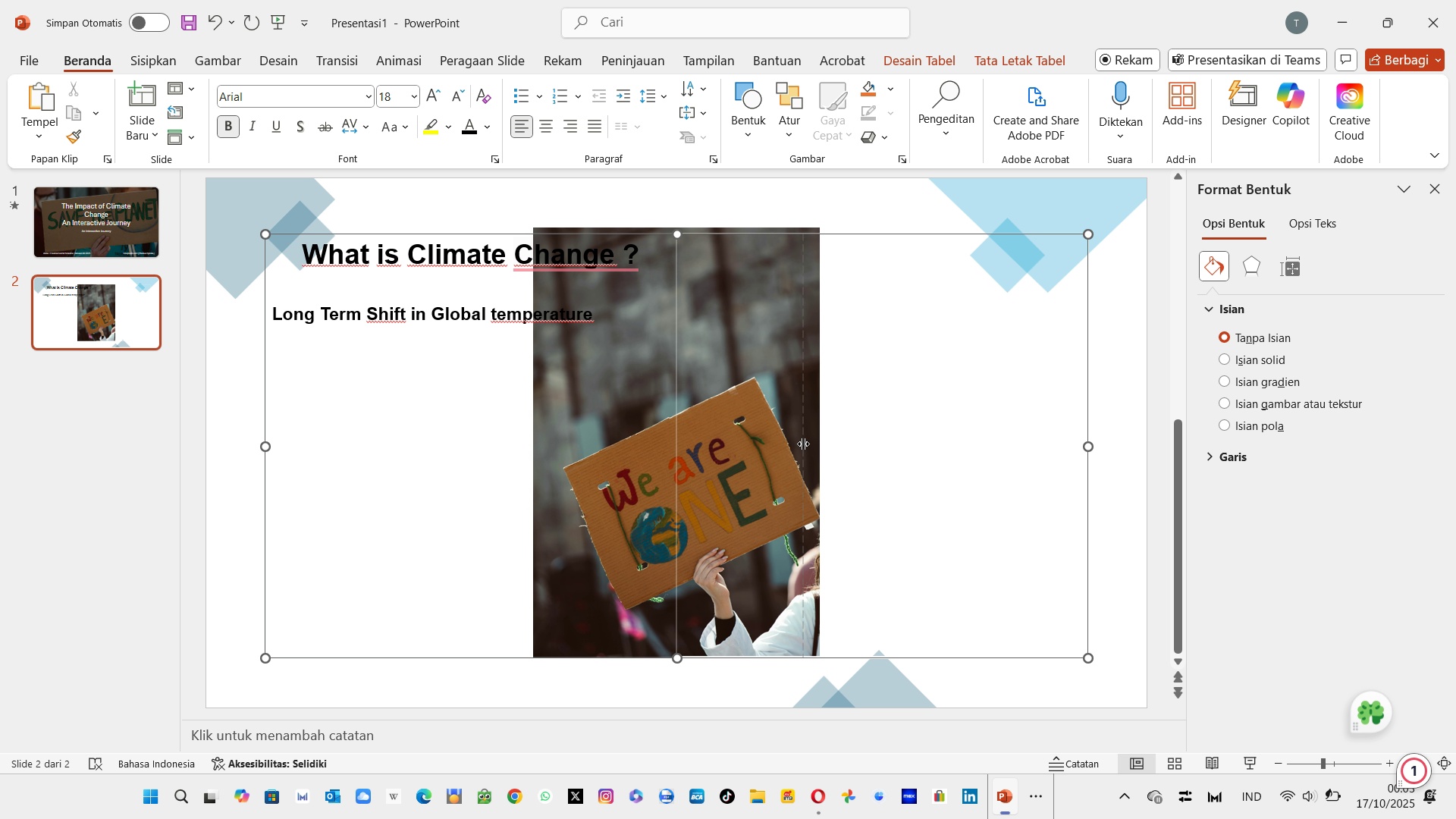 
left_click([602, 317])
 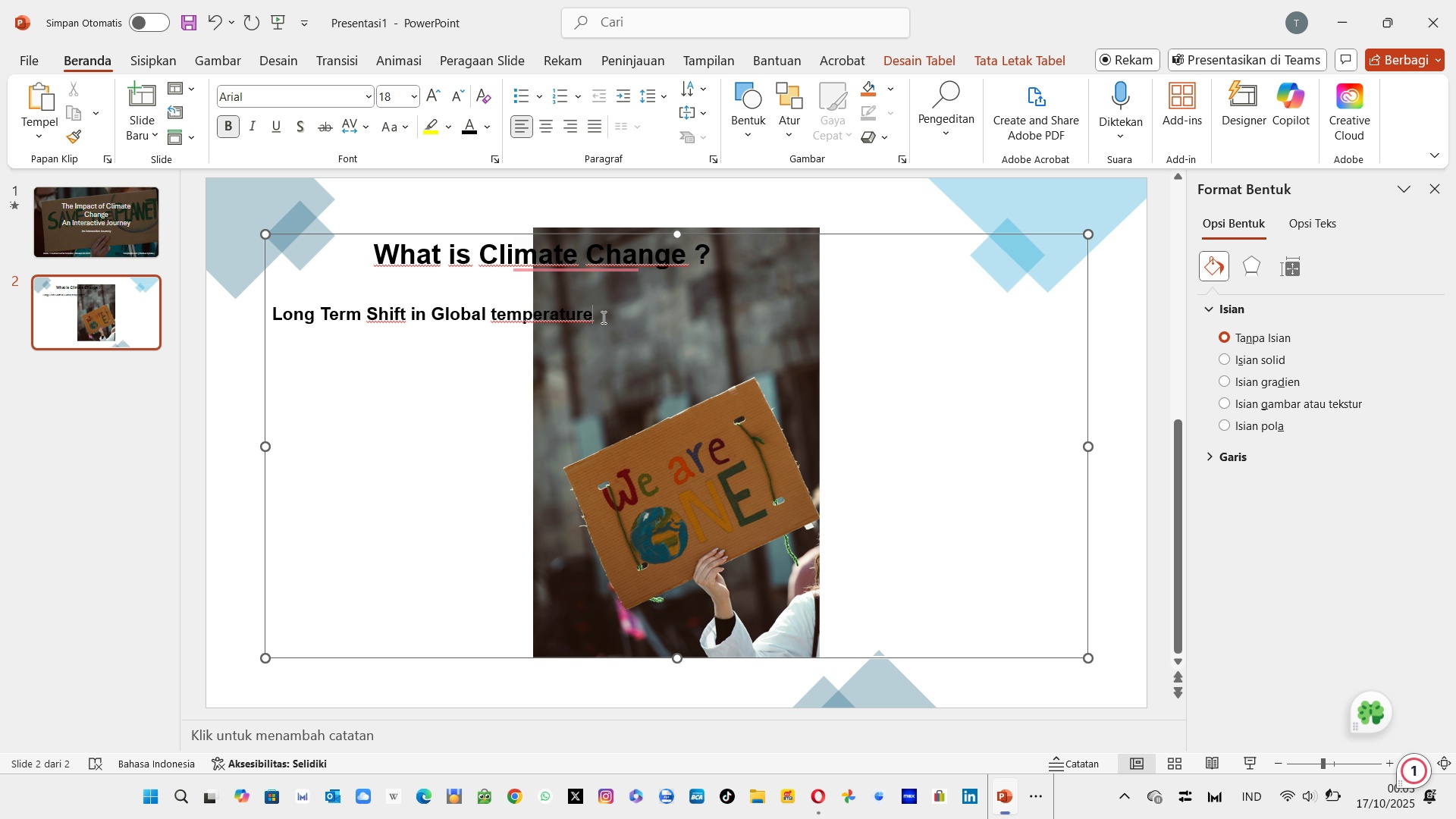 
type( and weather patterns)
 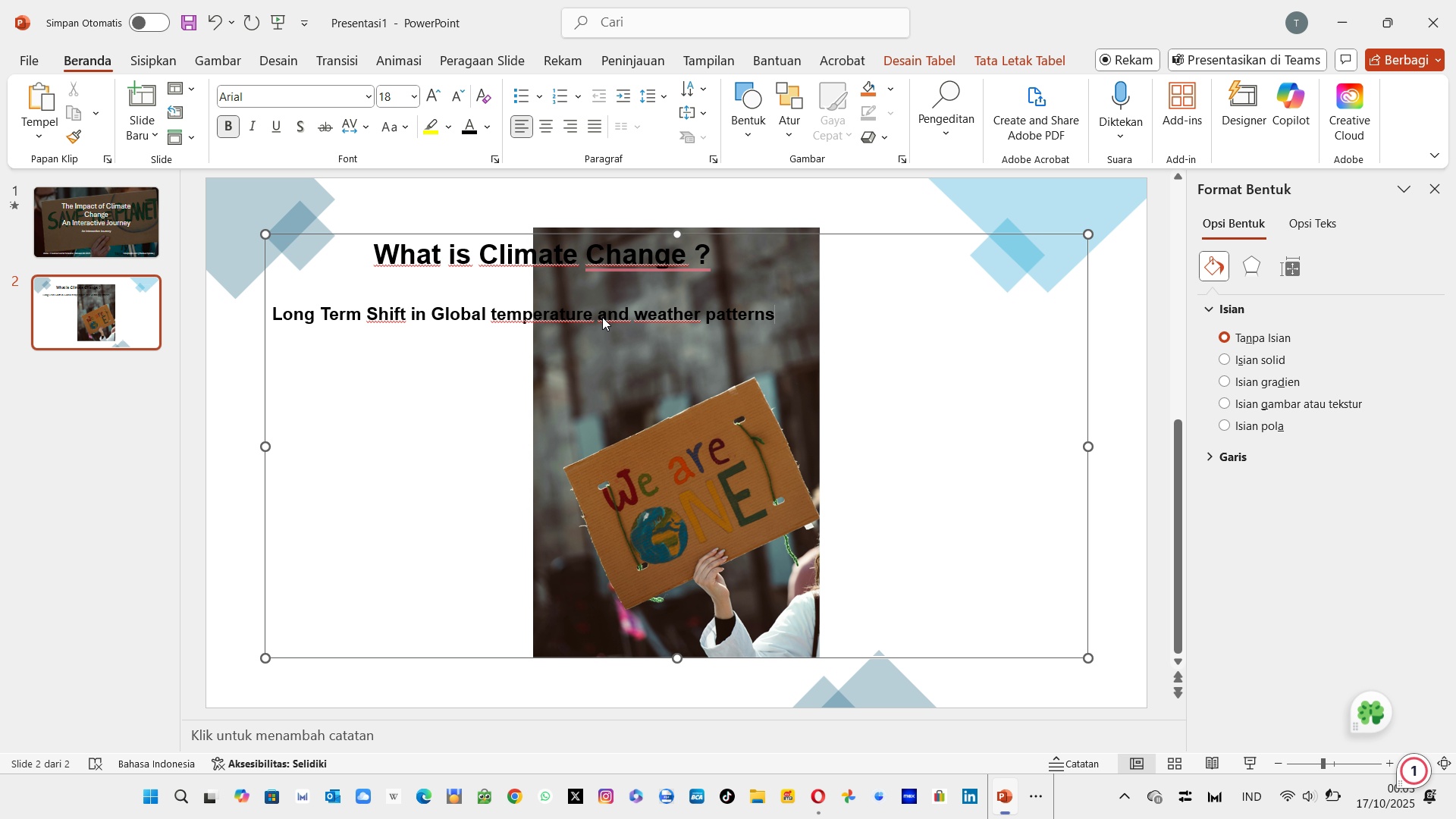 
key(Control+ControlLeft)
 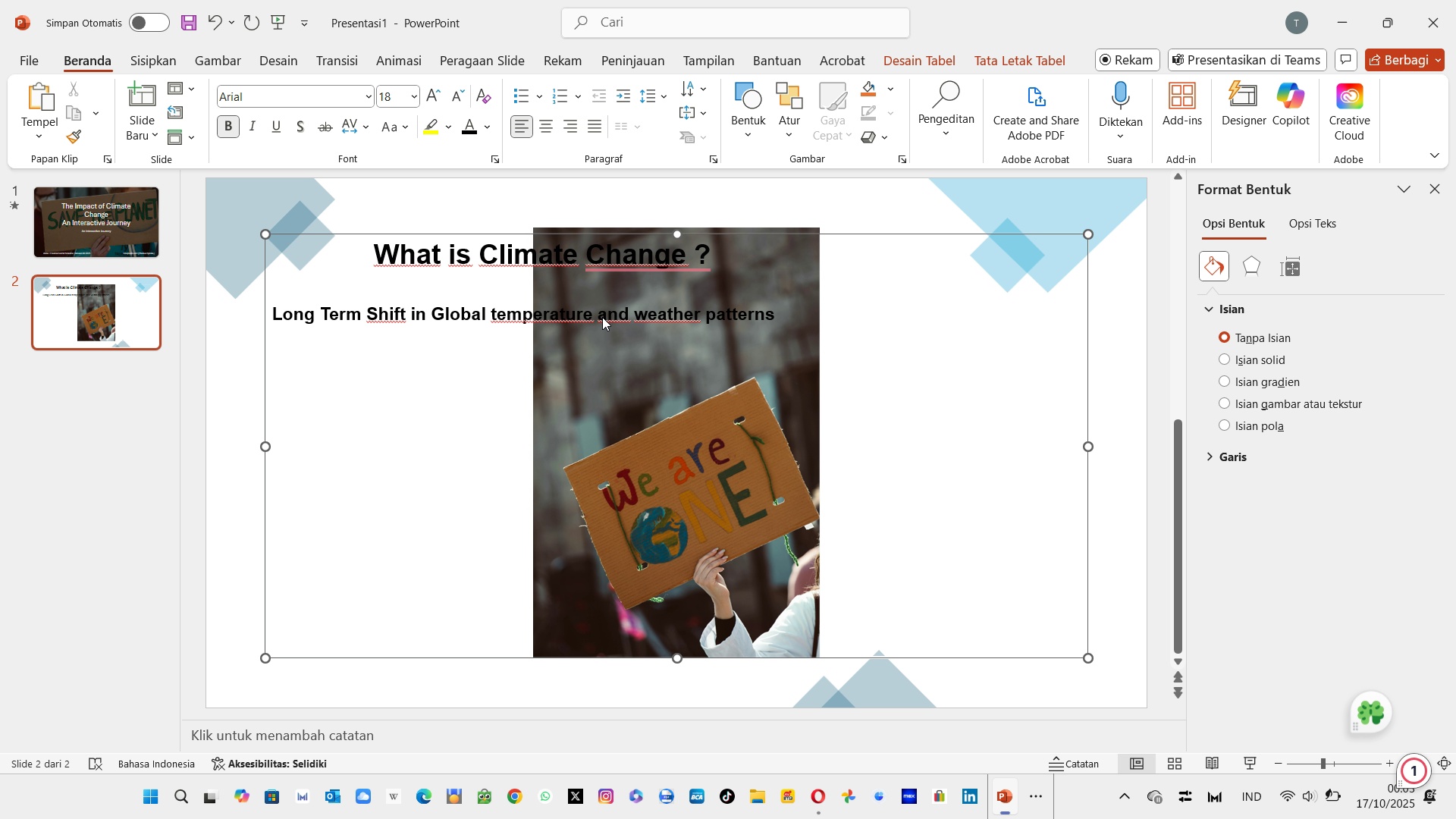 
key(Control+A)
 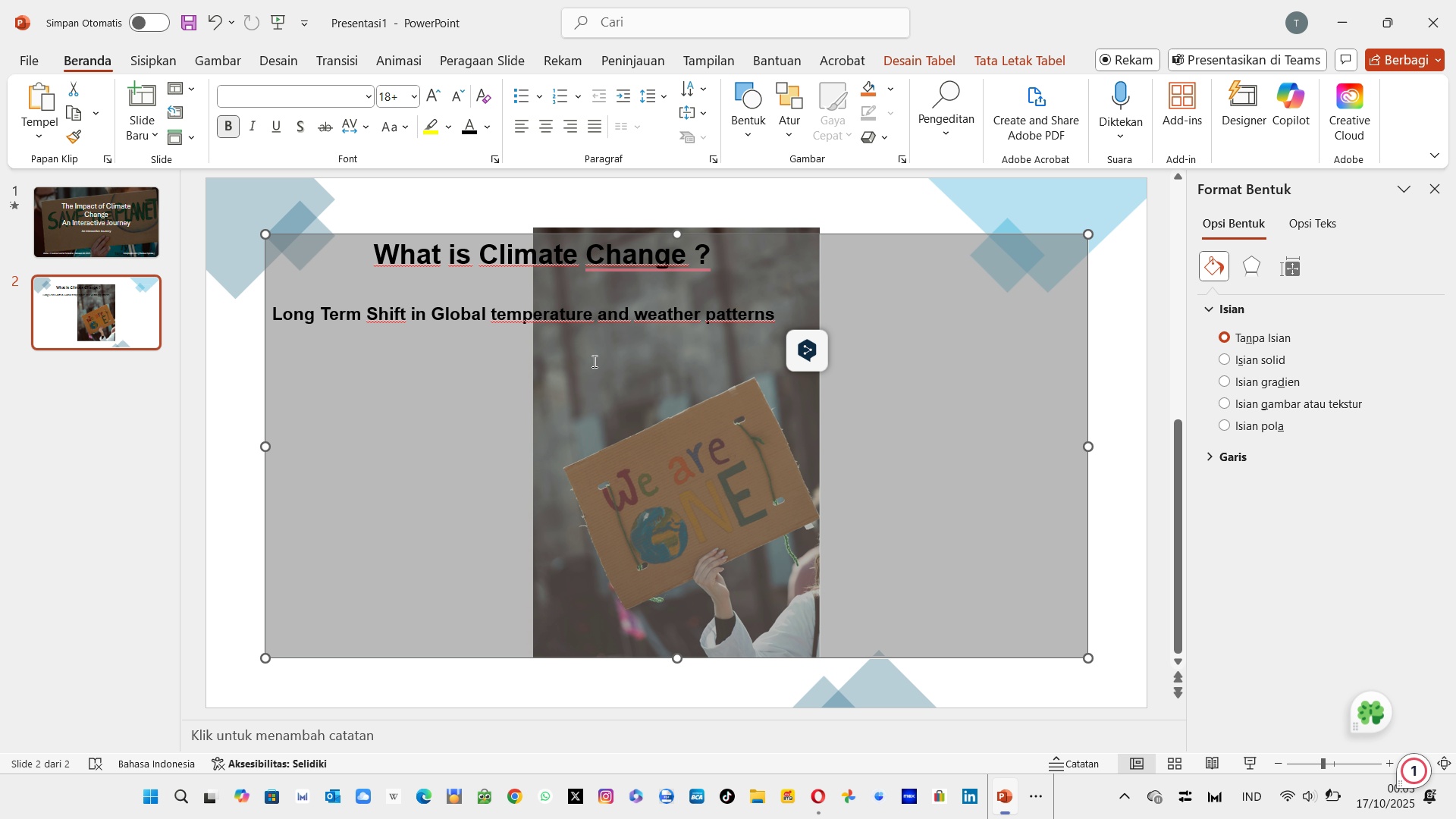 
left_click([593, 361])
 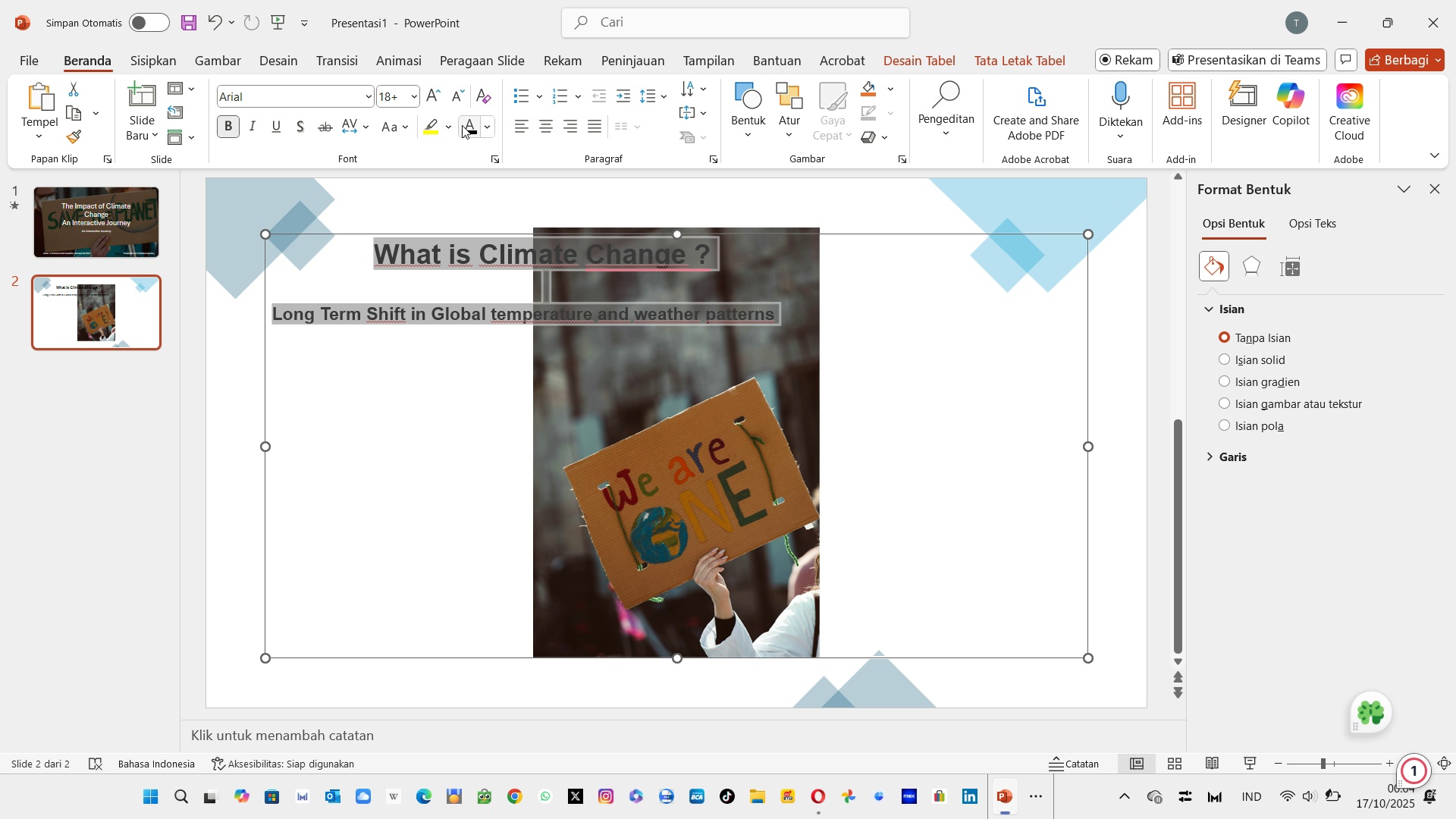 
double_click([489, 111])
 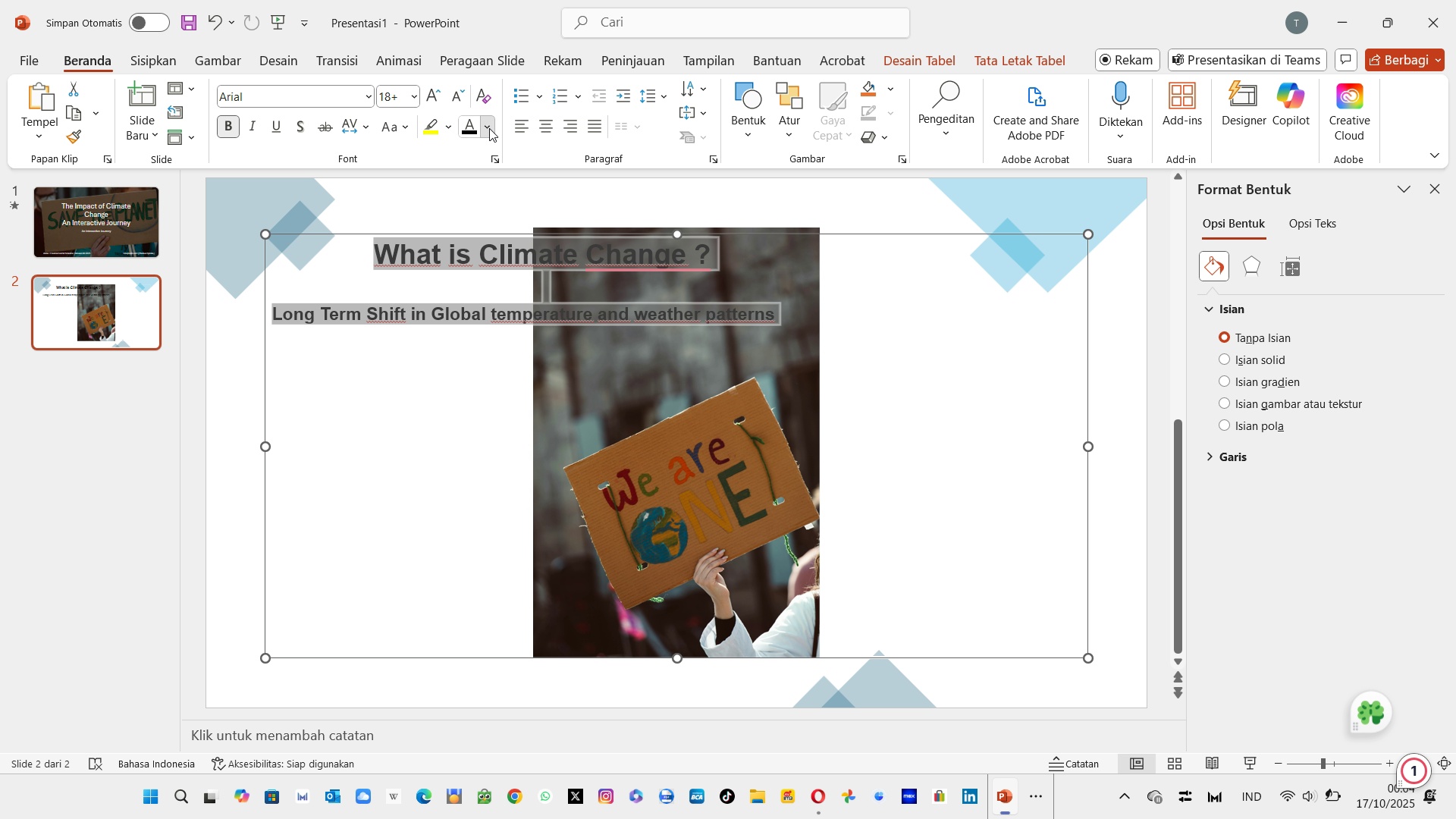 
left_click([489, 128])
 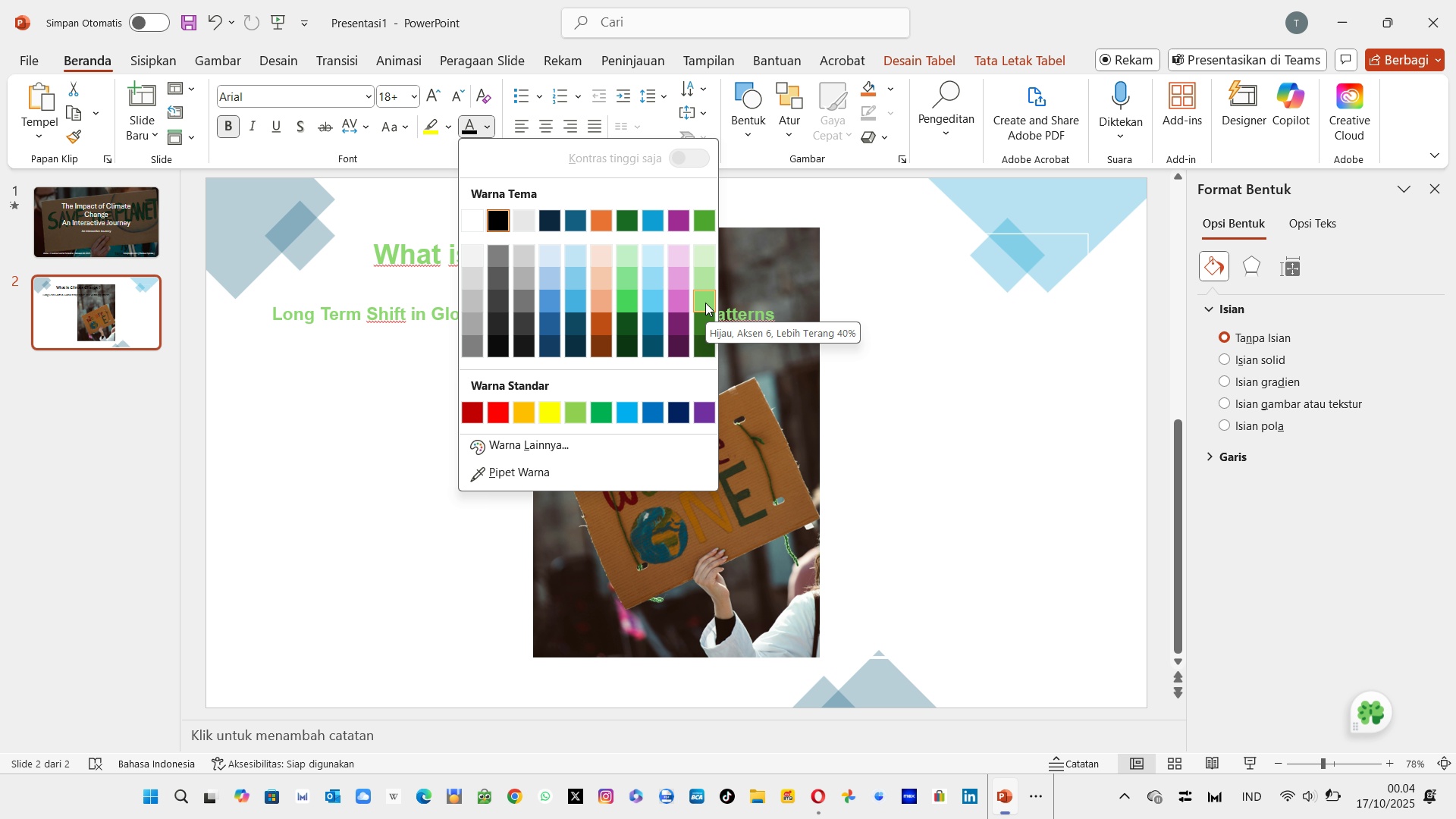 
left_click([705, 303])
 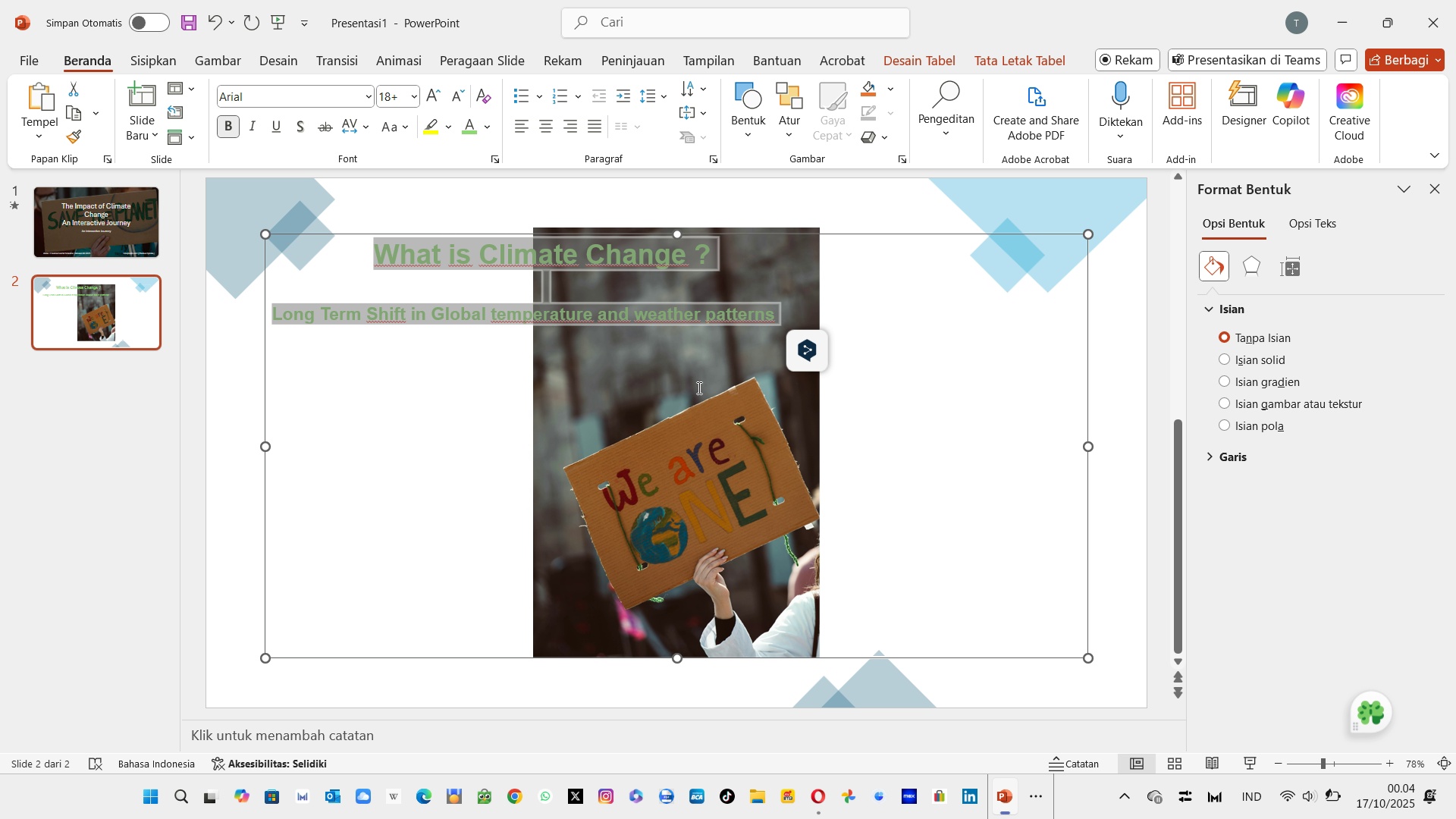 
left_click([698, 388])
 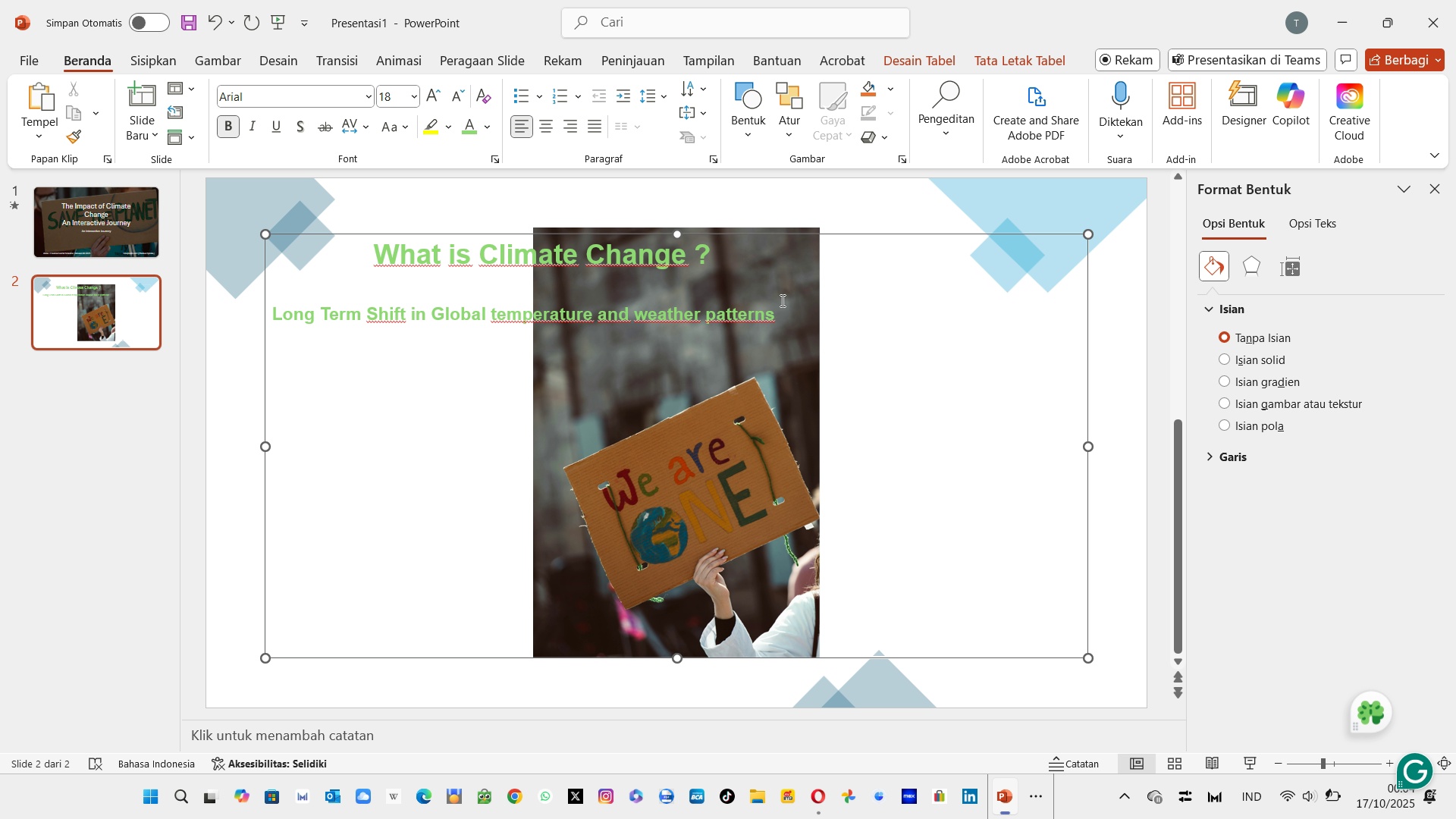 
left_click([780, 309])
 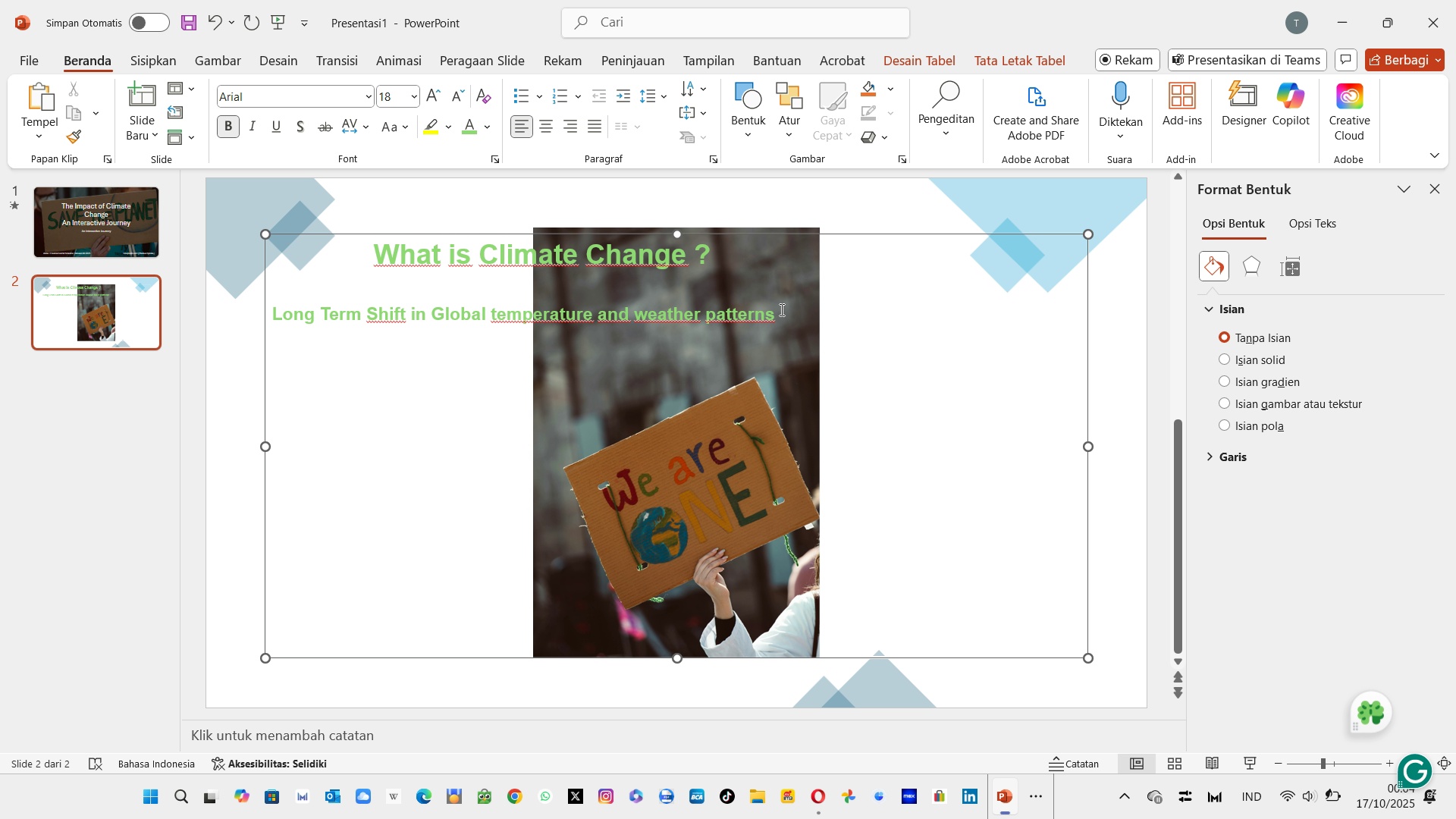 
key(Enter)
 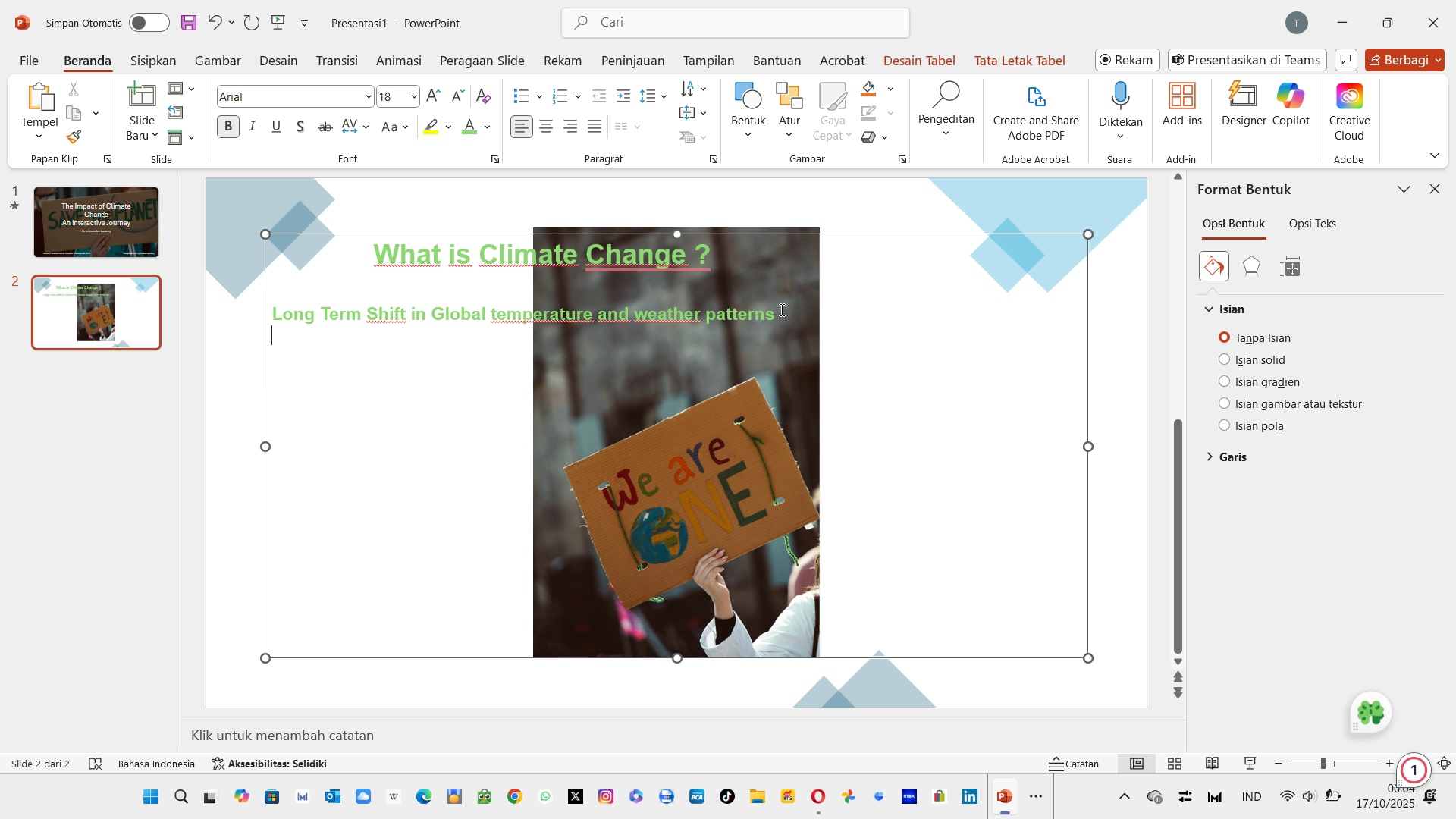 
key(Enter)
 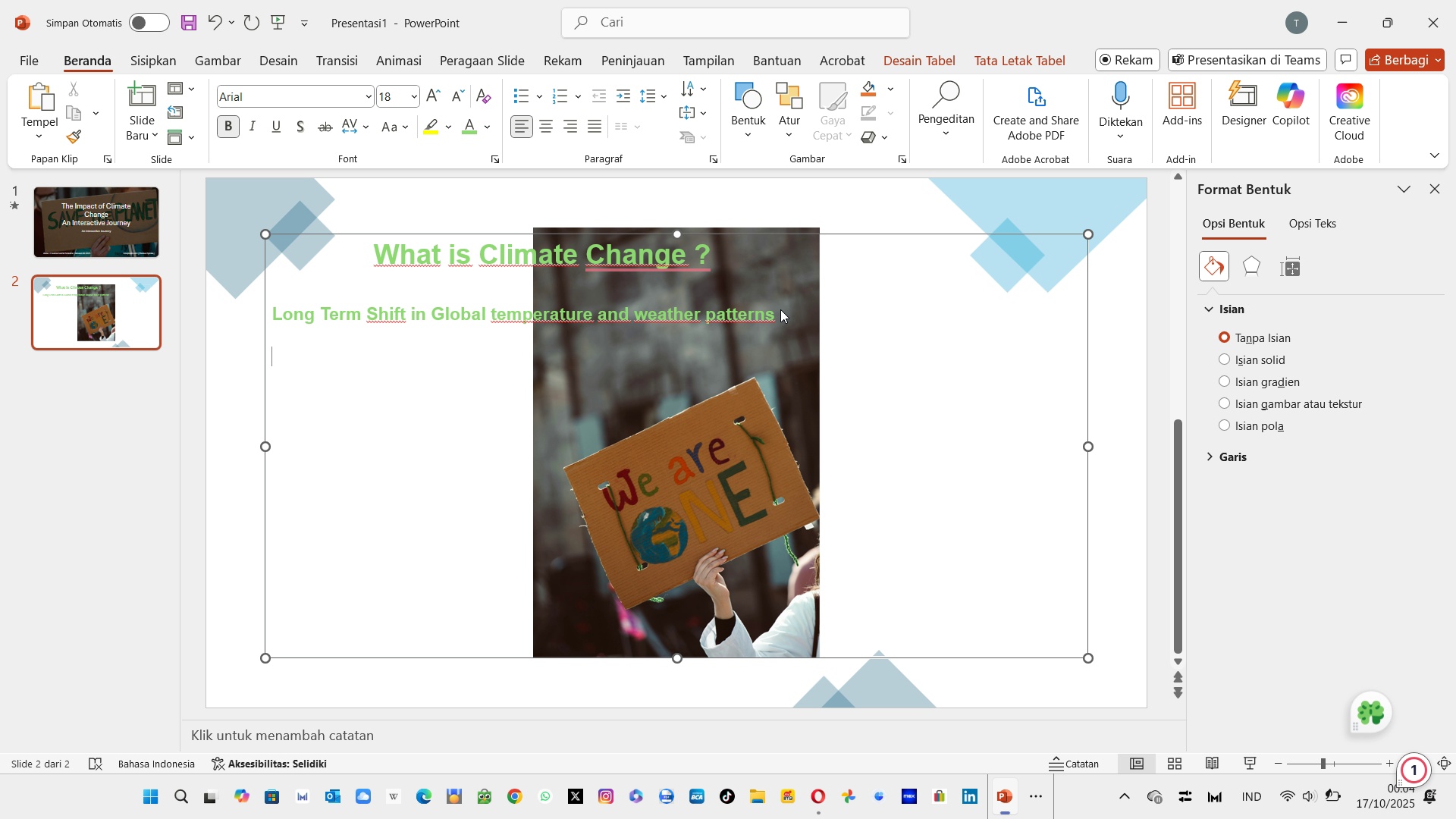 
wait(7.1)
 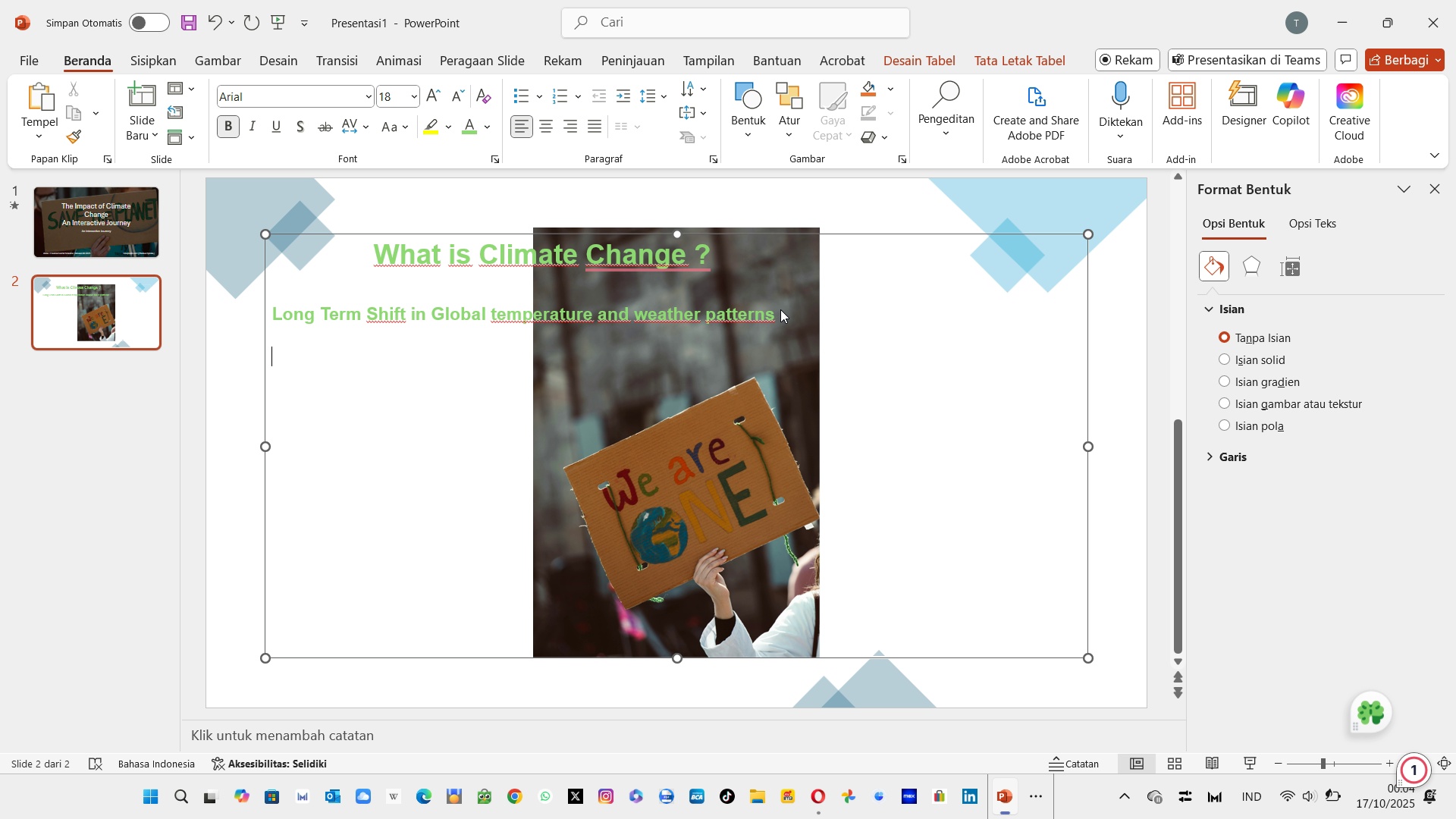 
type(Huan Activities are the main driver )
 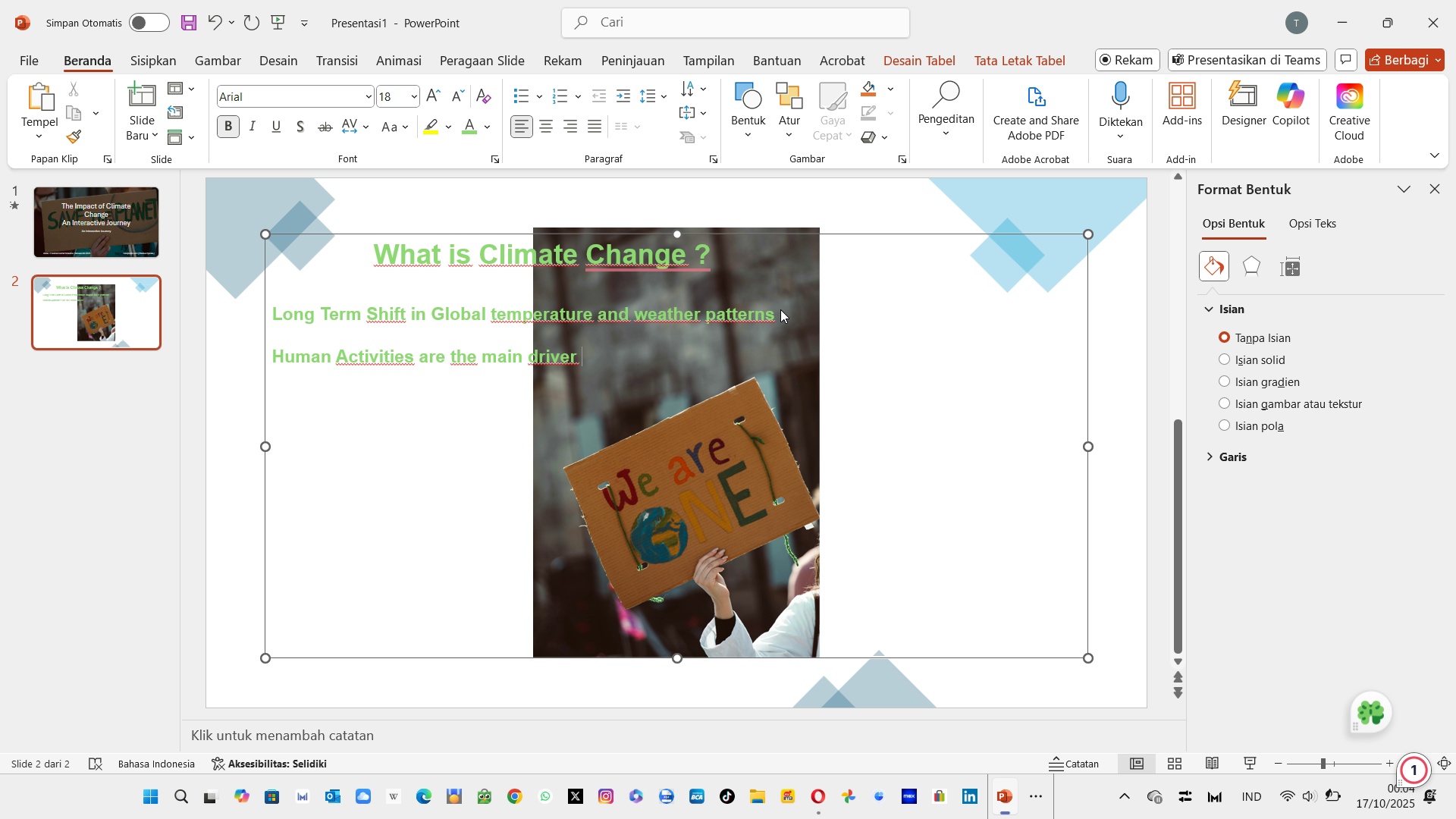 
wait(5.69)
 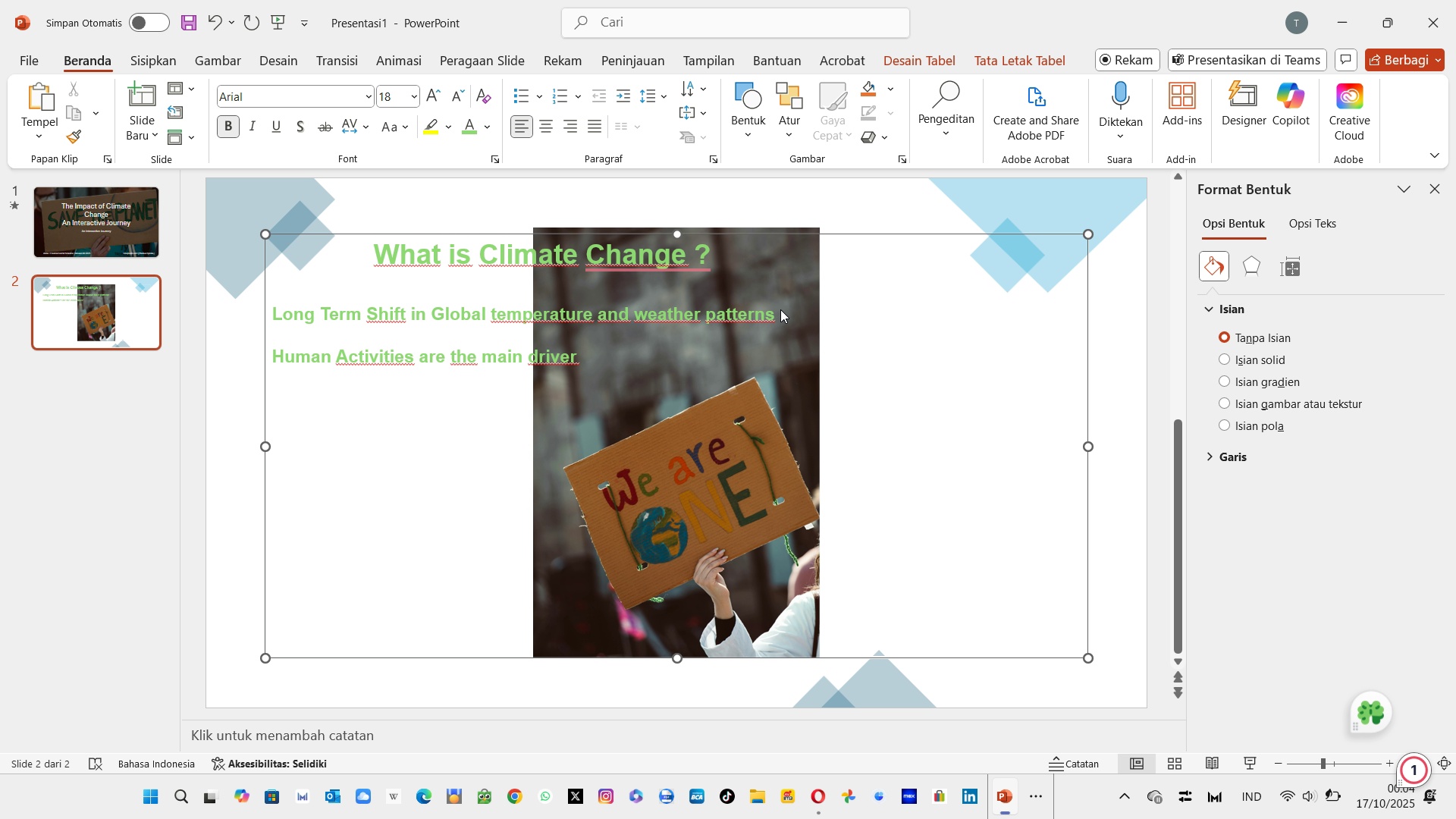 
type(( since 1800s))
 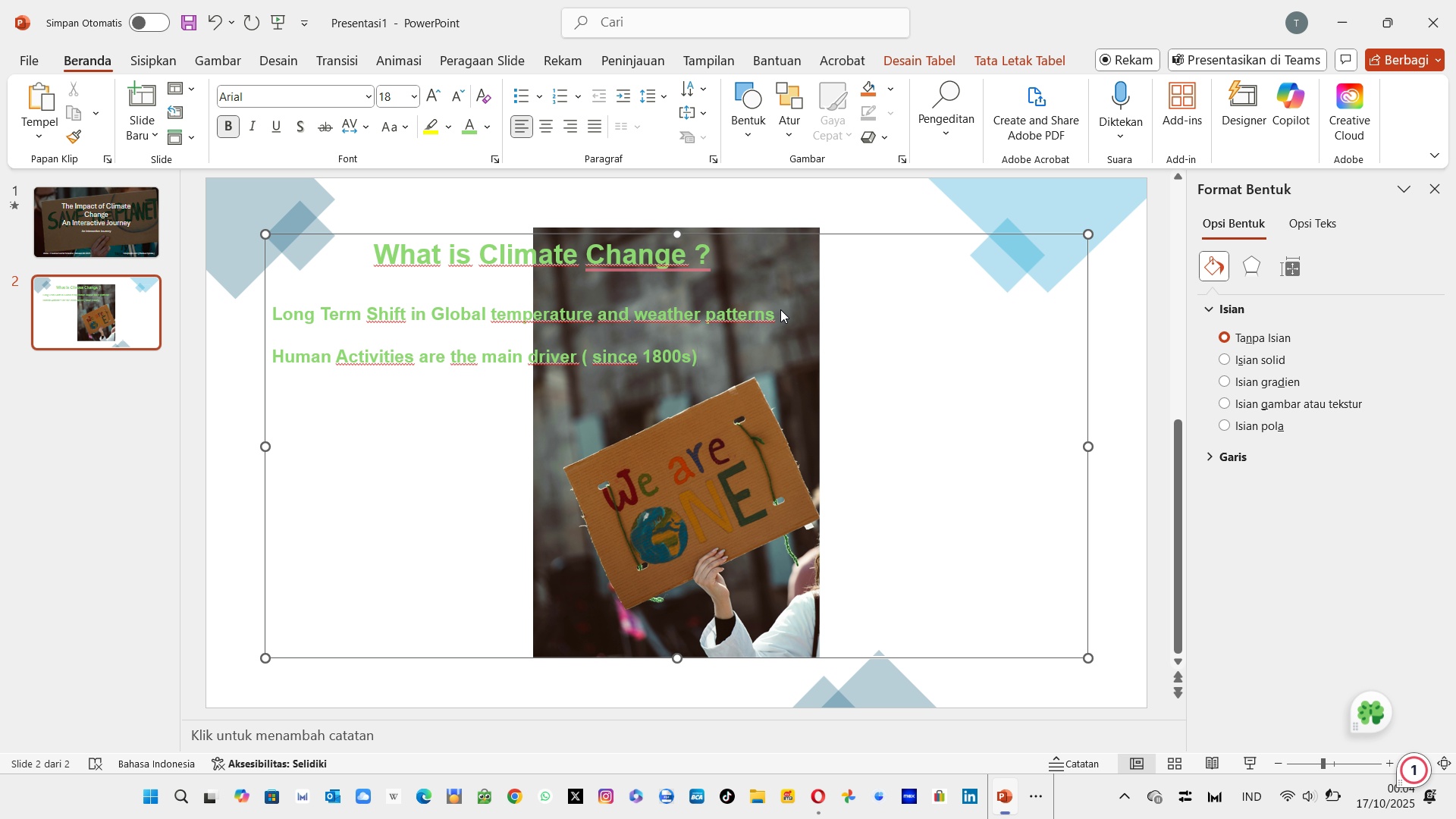 
key(Enter)
 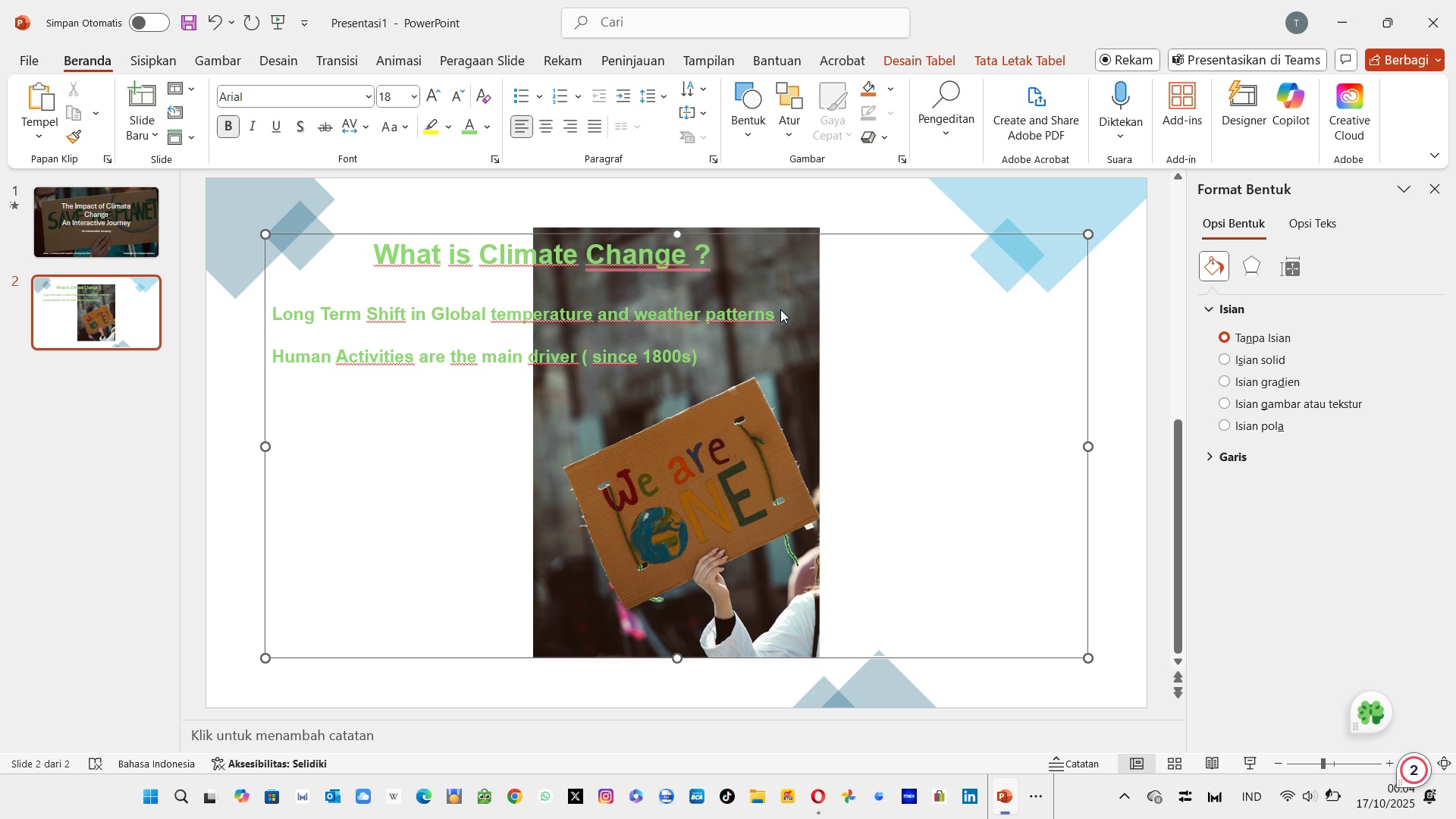 
key(Enter)
 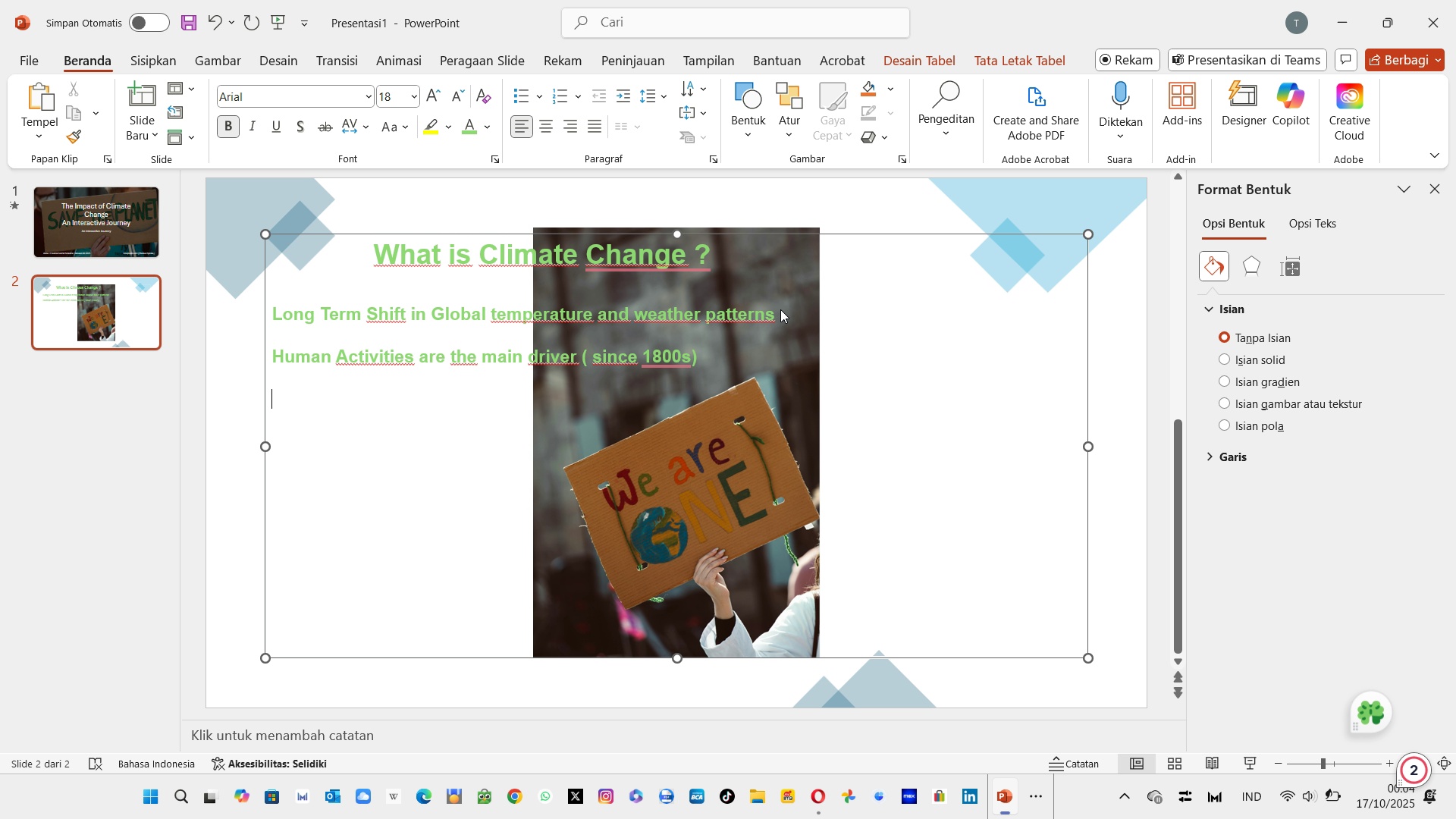 
type(Earth Average )
 